 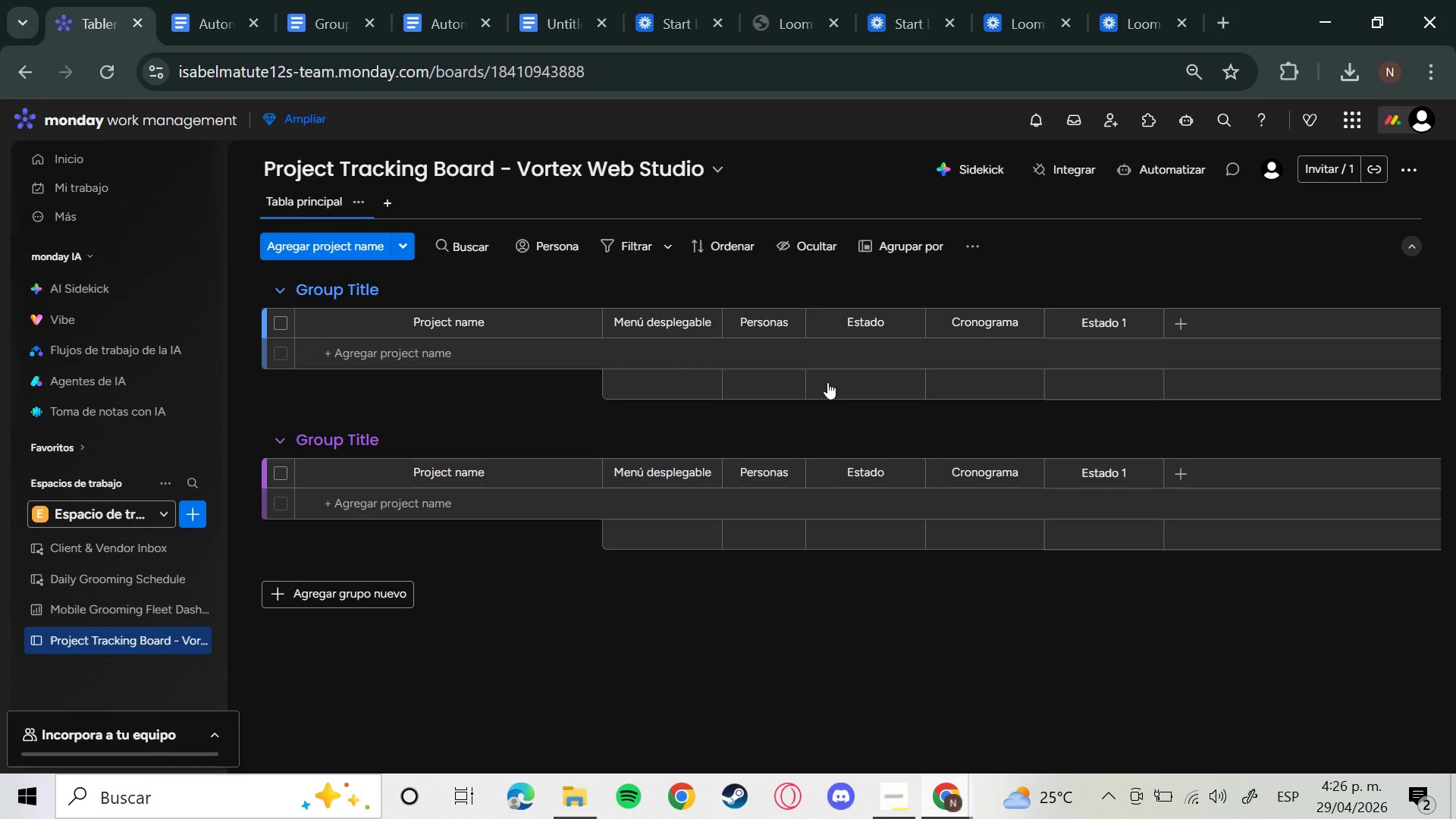 
left_click([1190, 323])
 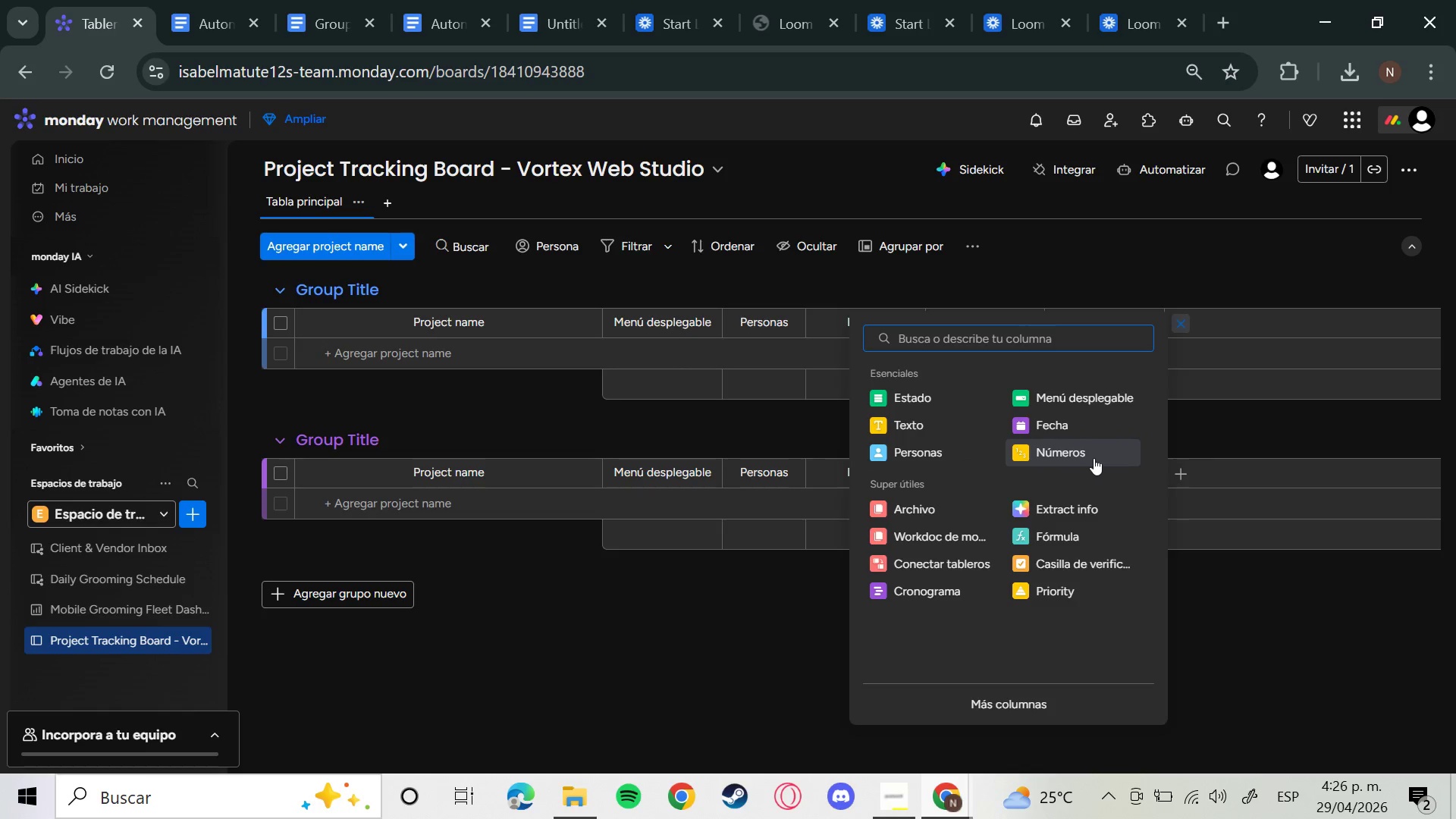 
left_click([1077, 427])
 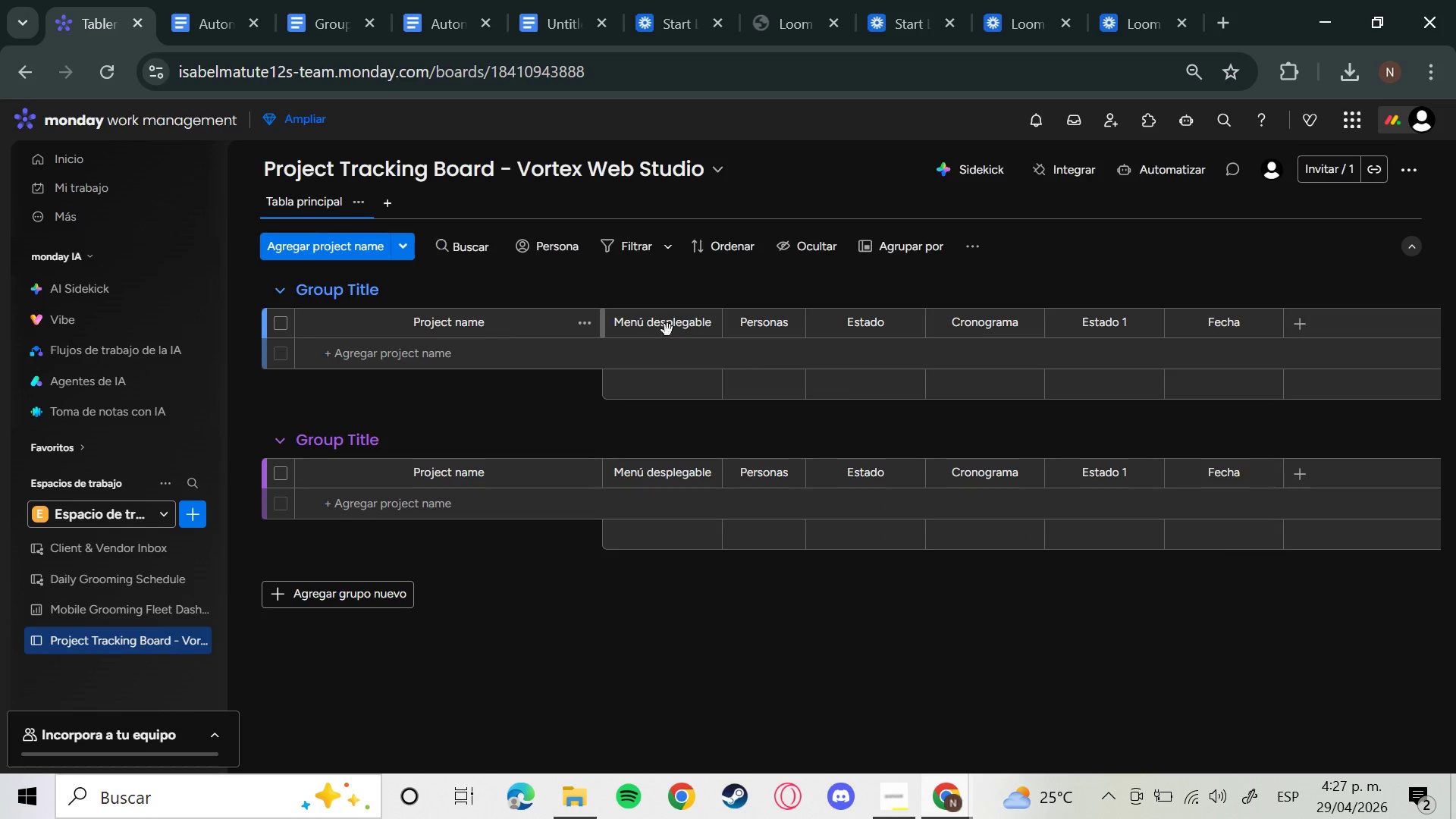 
left_click([681, 323])
 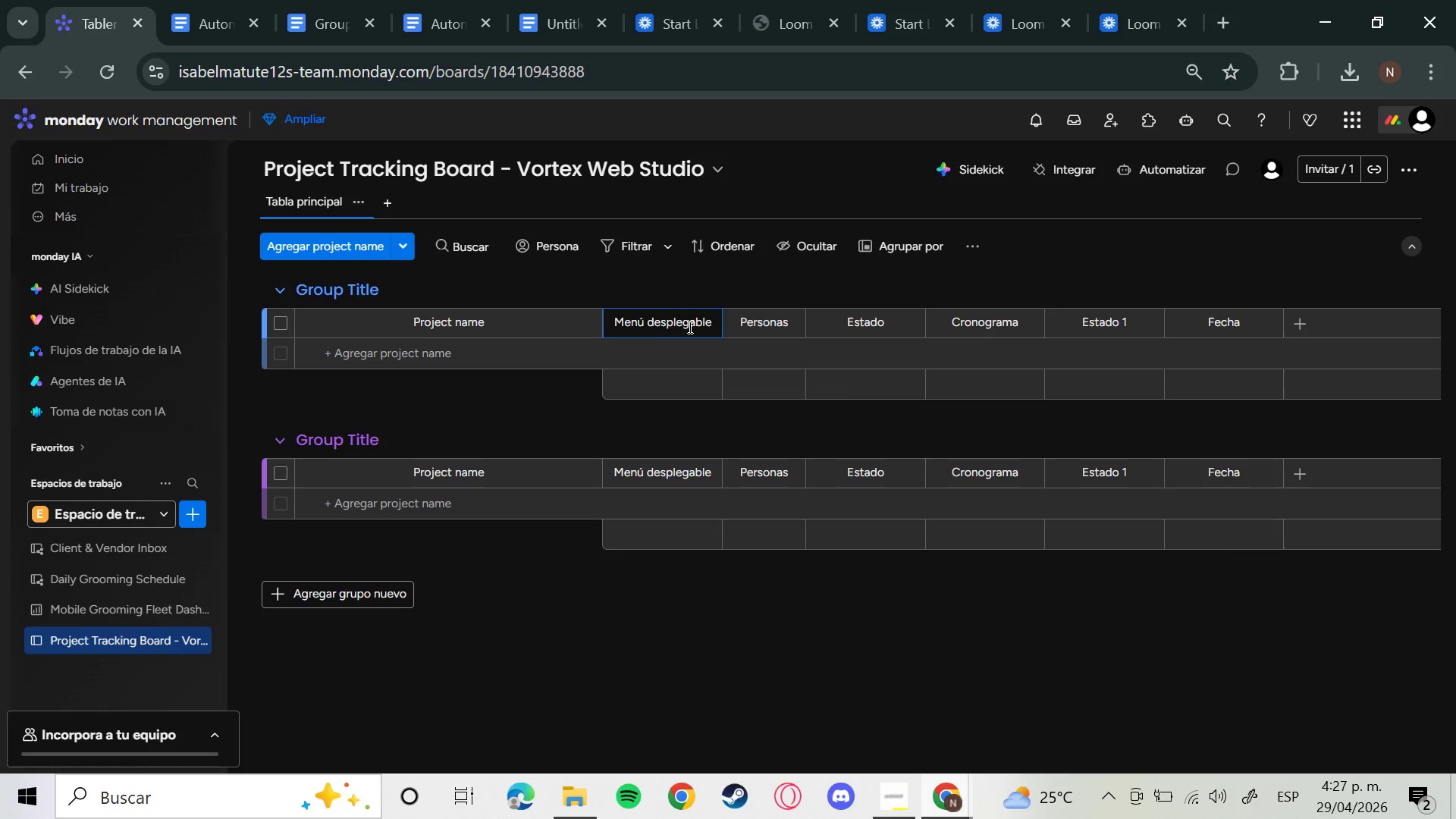 
hold_key(key=Backspace, duration=1.19)
 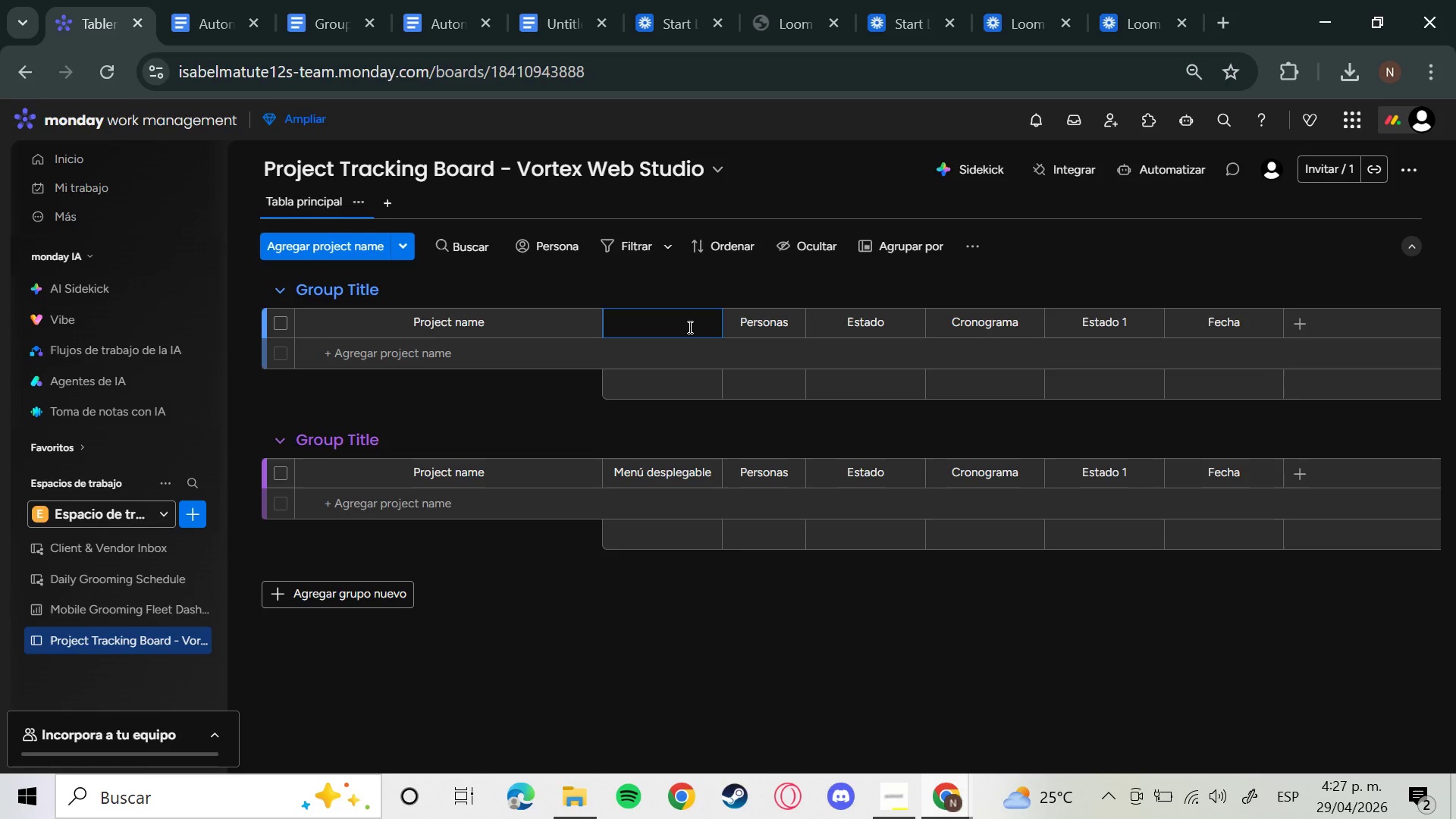 
wait(11.56)
 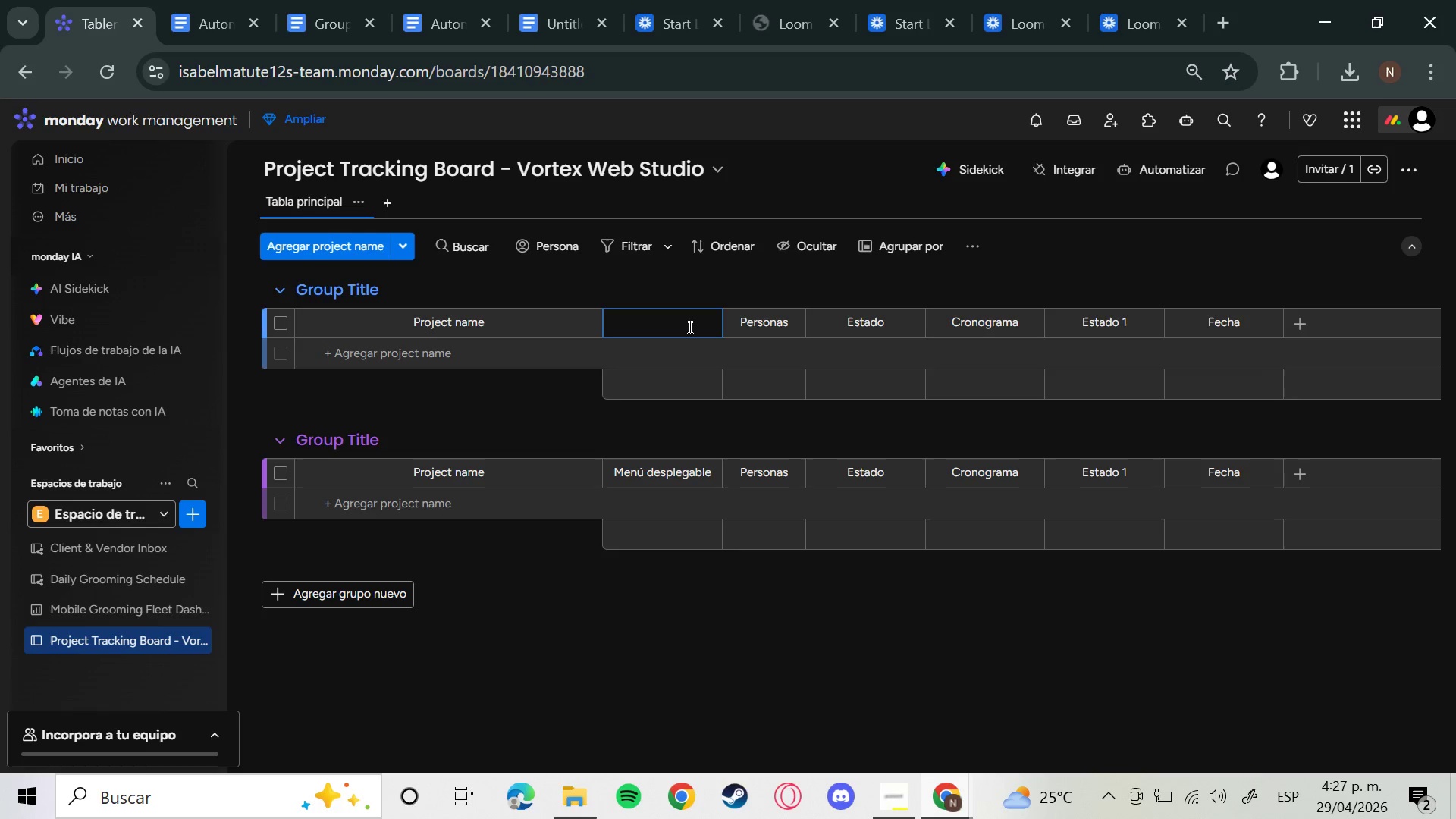 
type(Platform)
 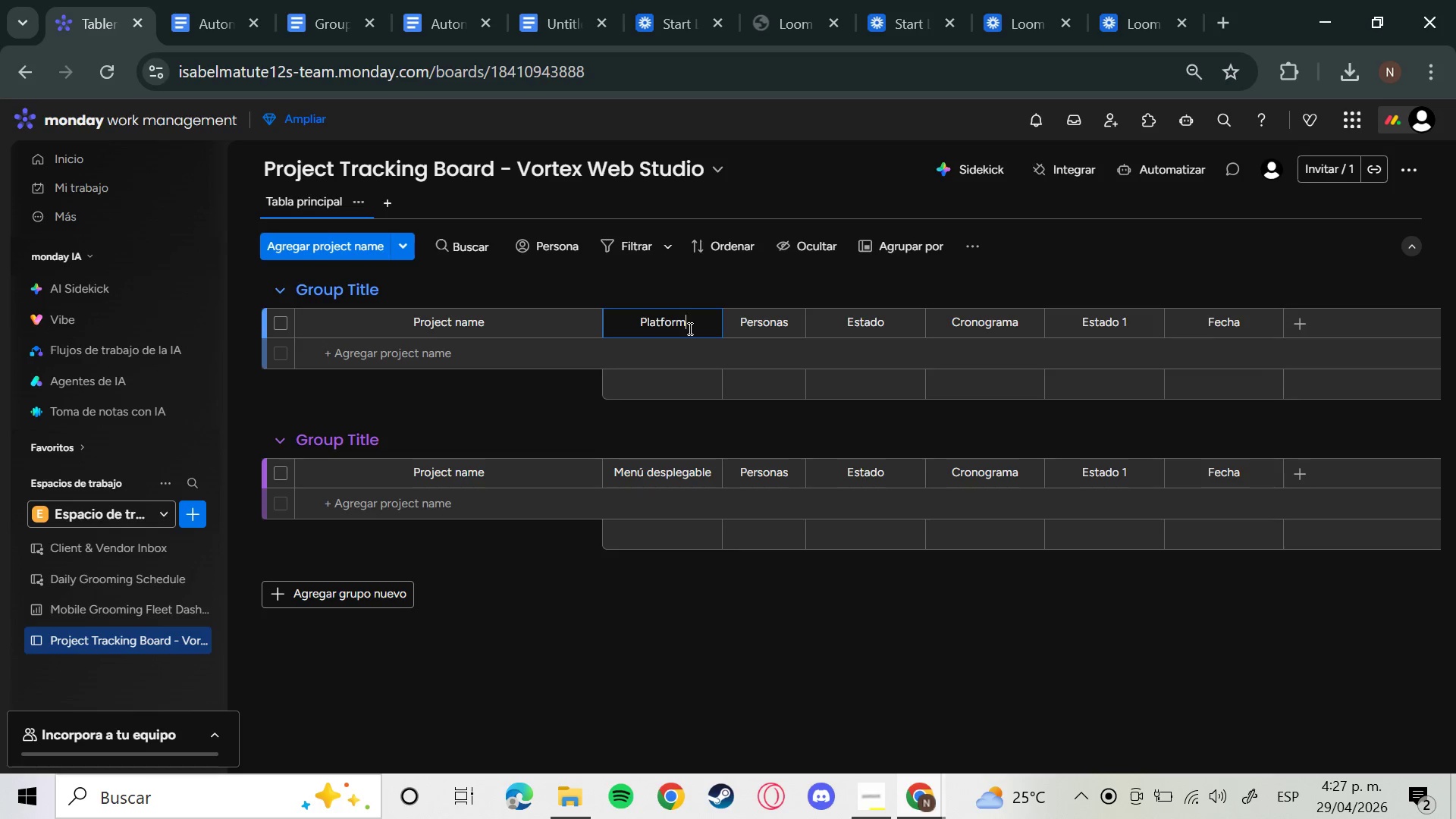 
key(Enter)
 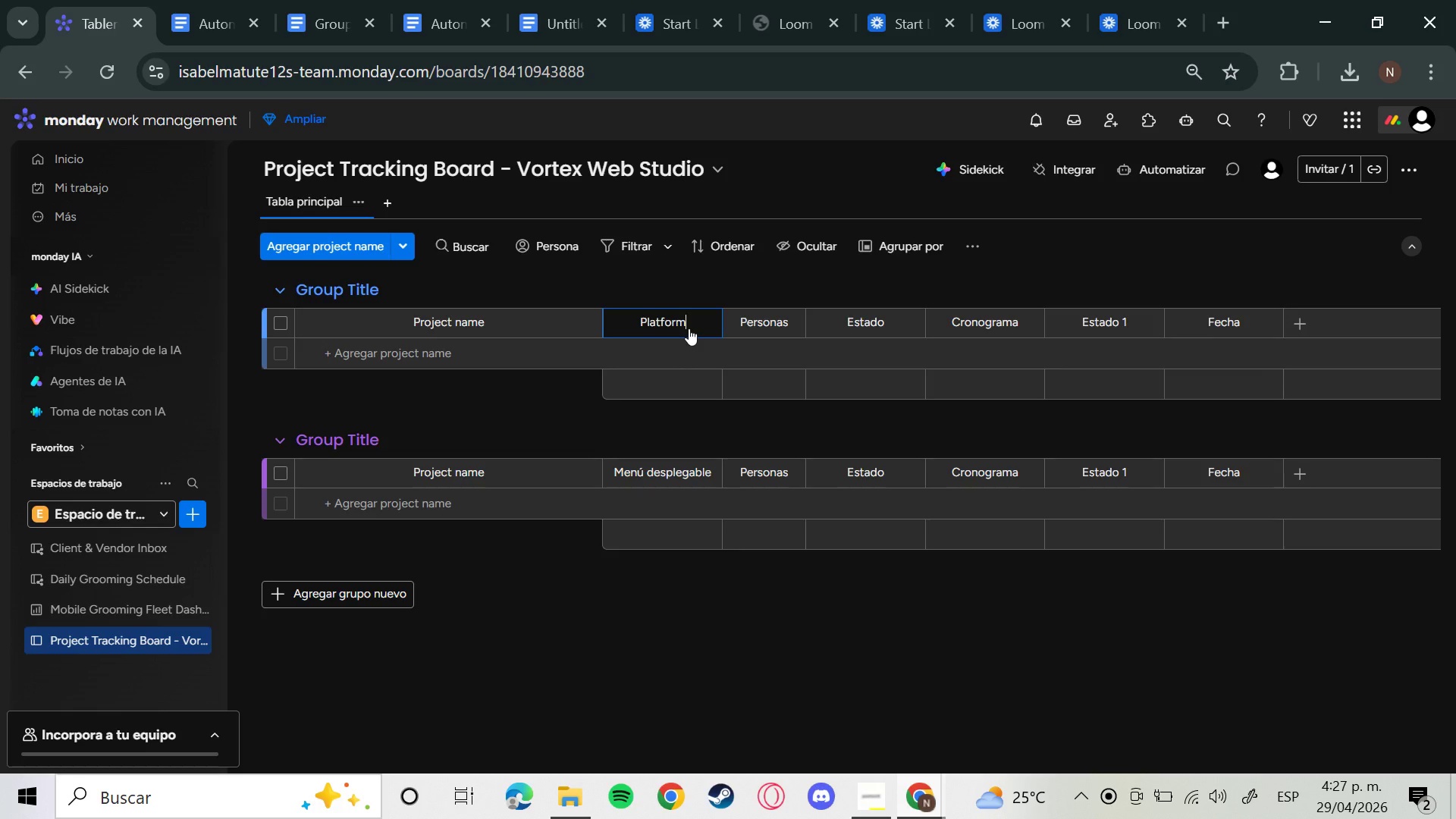 
key(ArrowRight)
 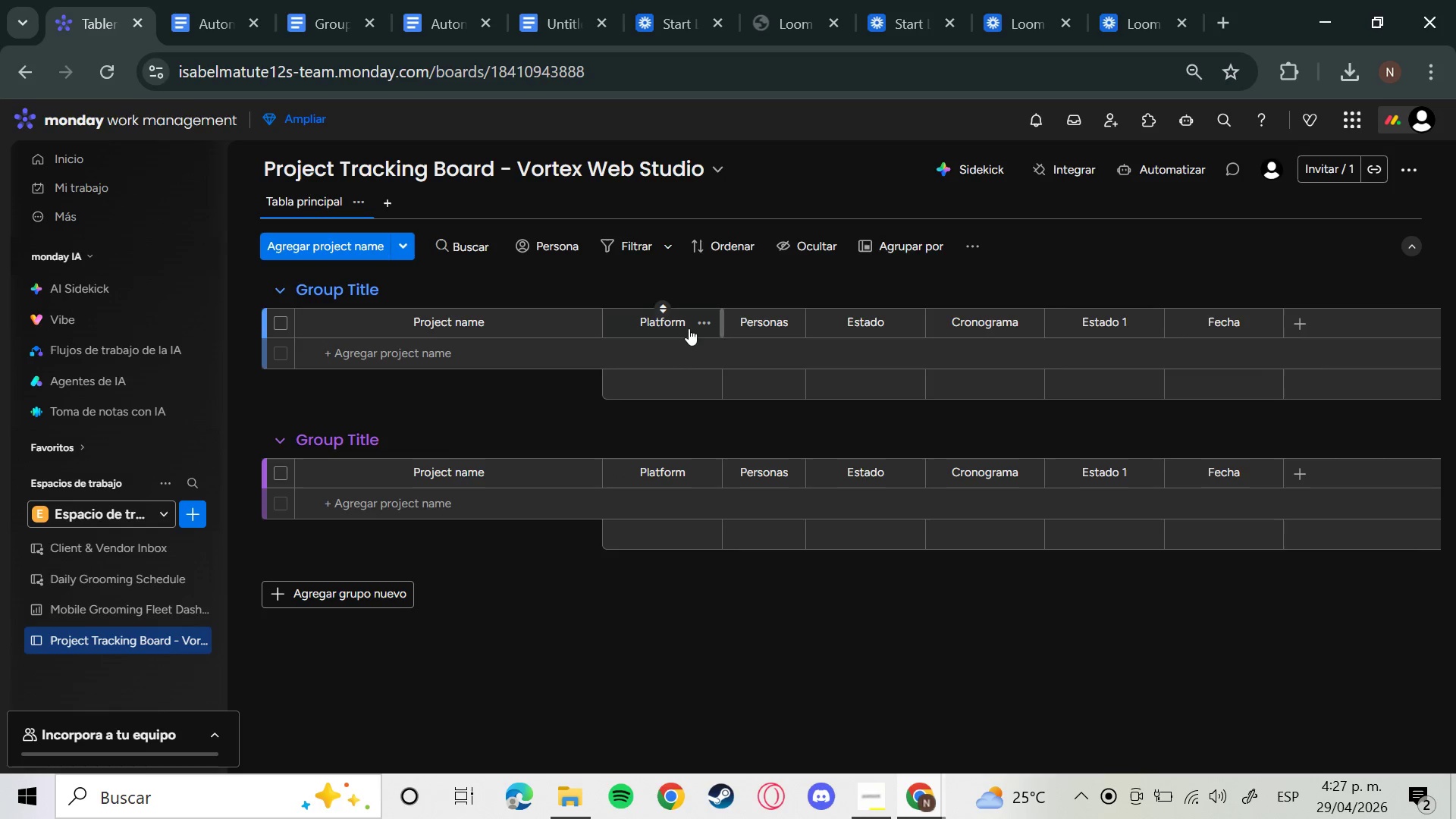 
key(ArrowRight)
 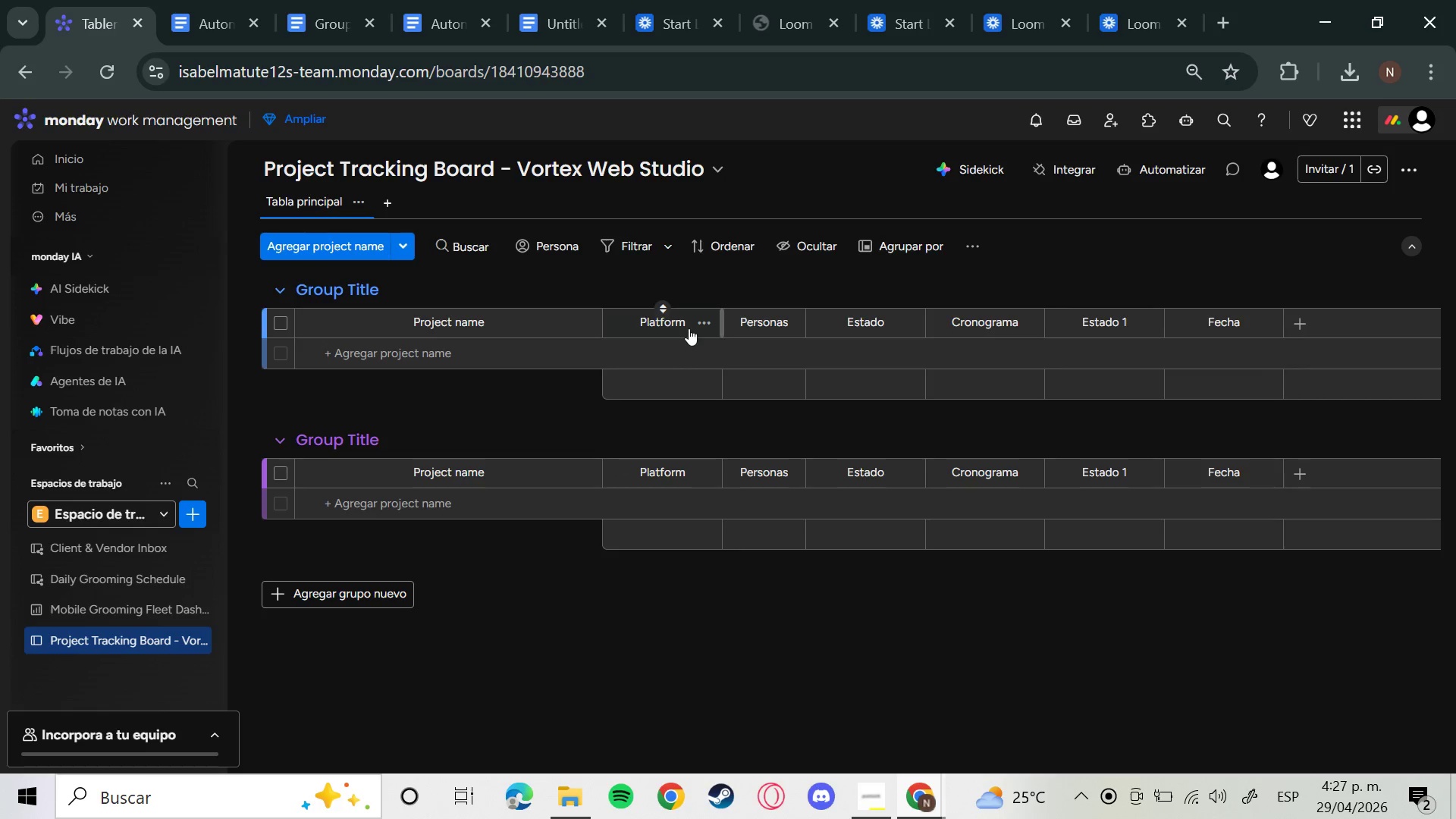 
key(ArrowRight)
 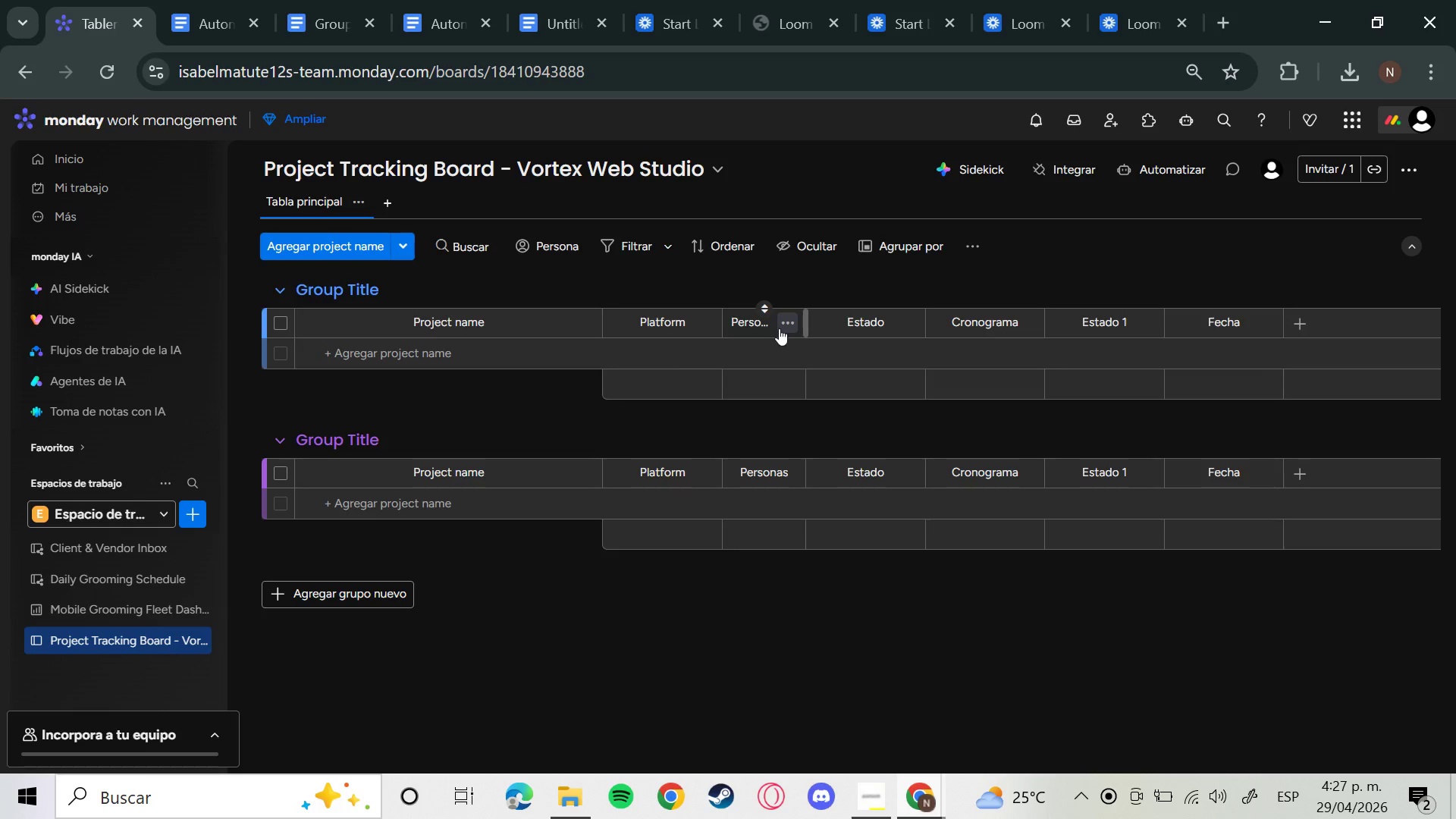 
left_click([760, 326])
 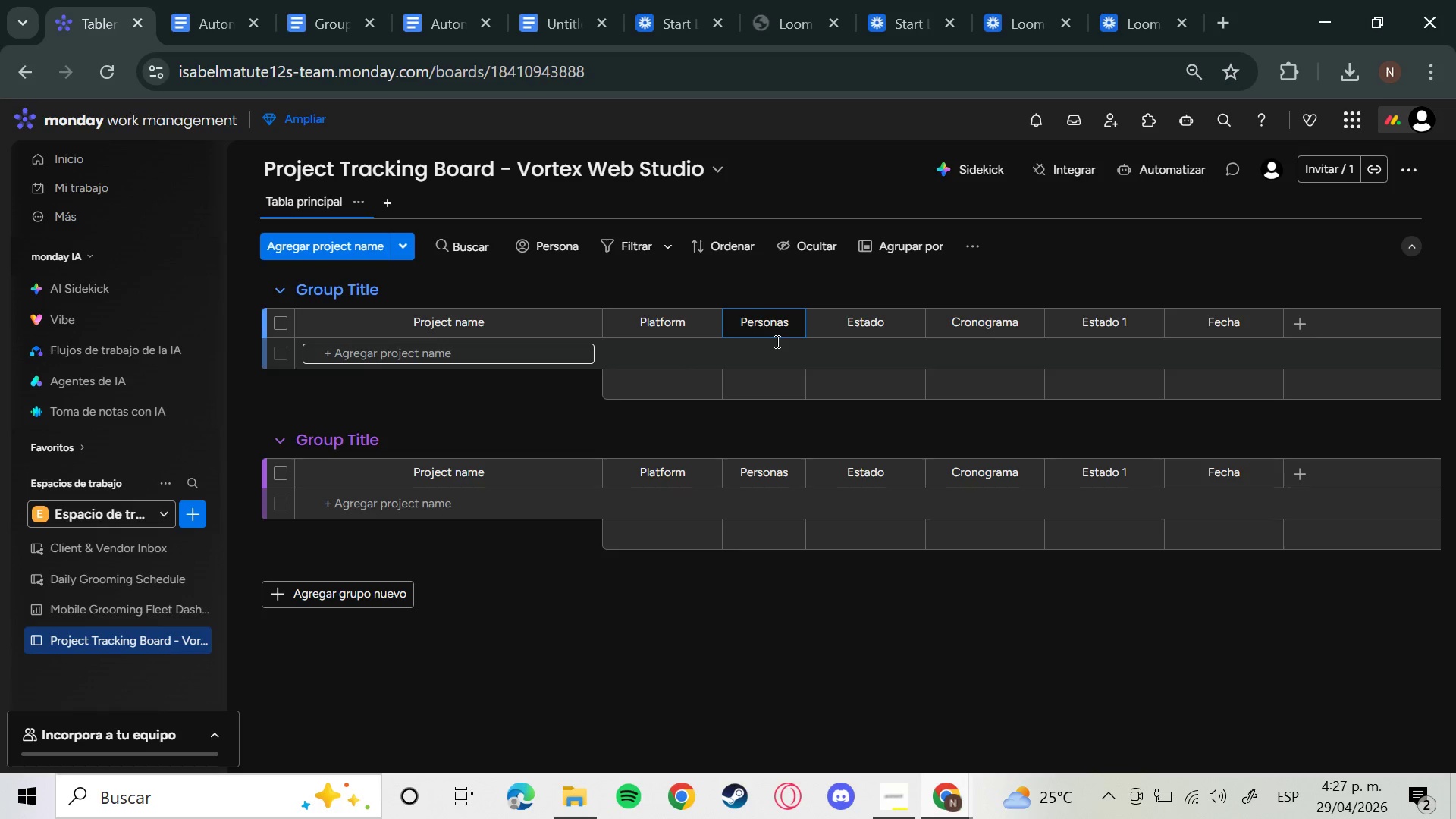 
hold_key(key=Backspace, duration=1.5)
 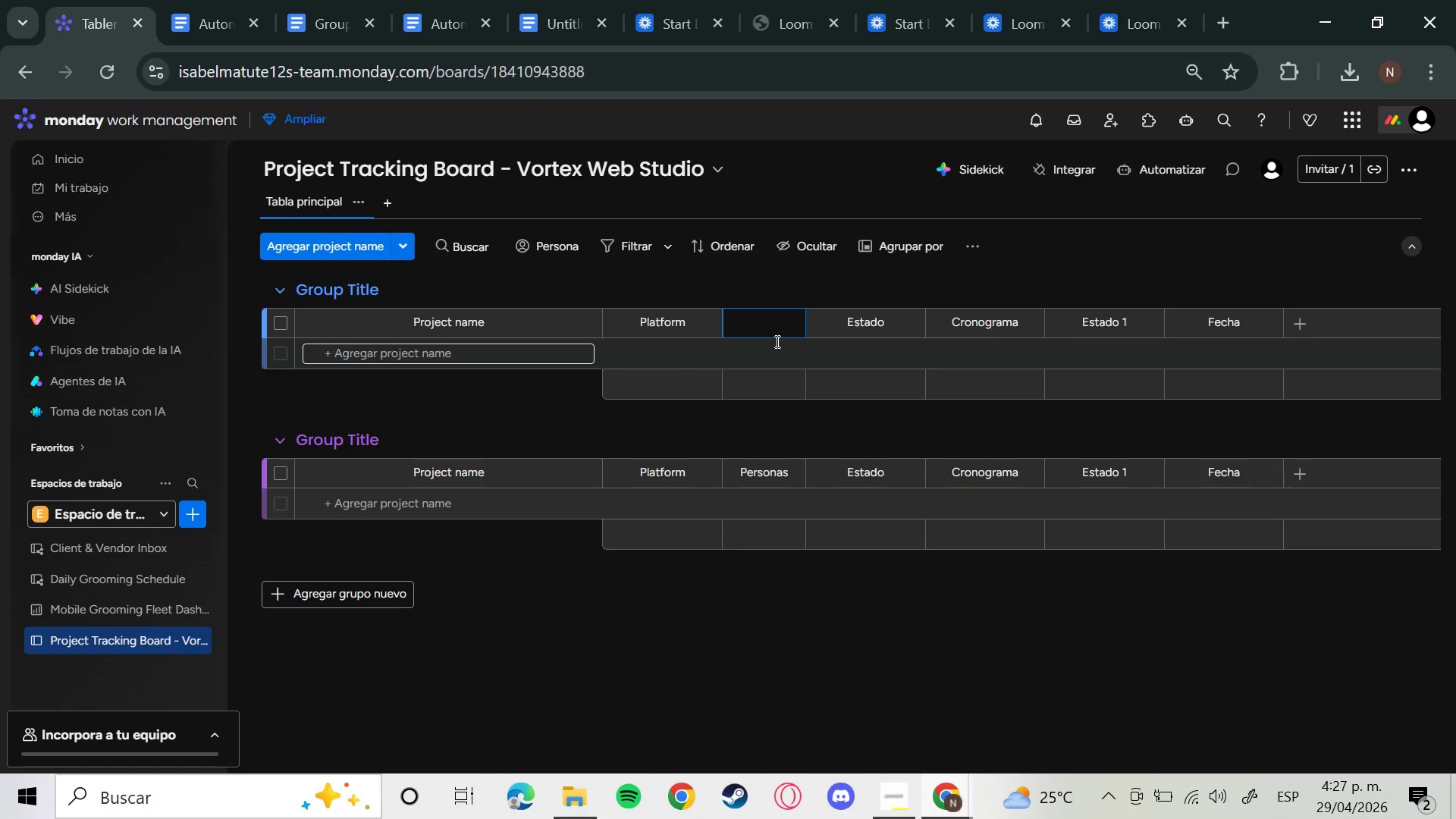 
type(Assigned Developer)
 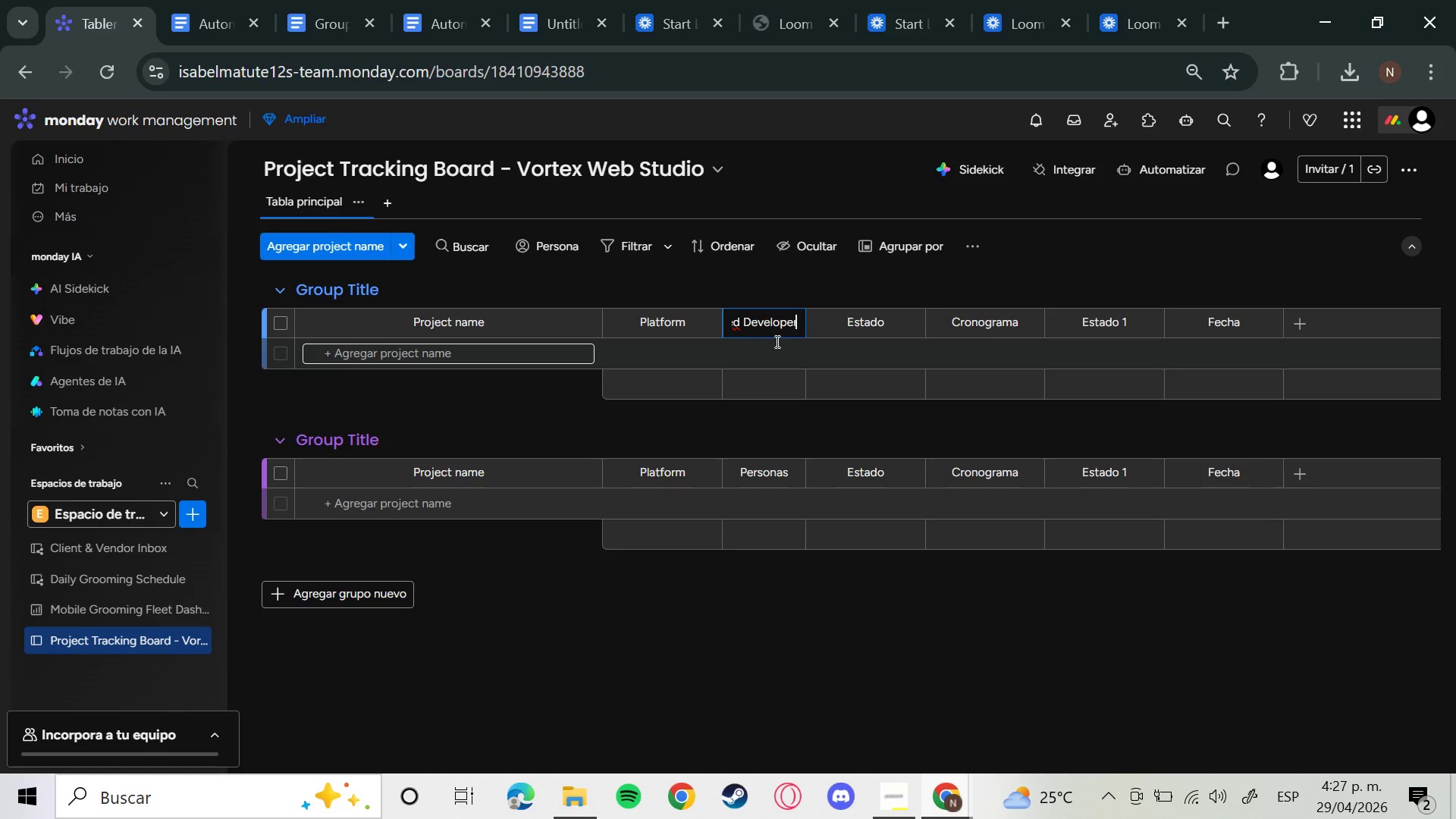 
key(Enter)
 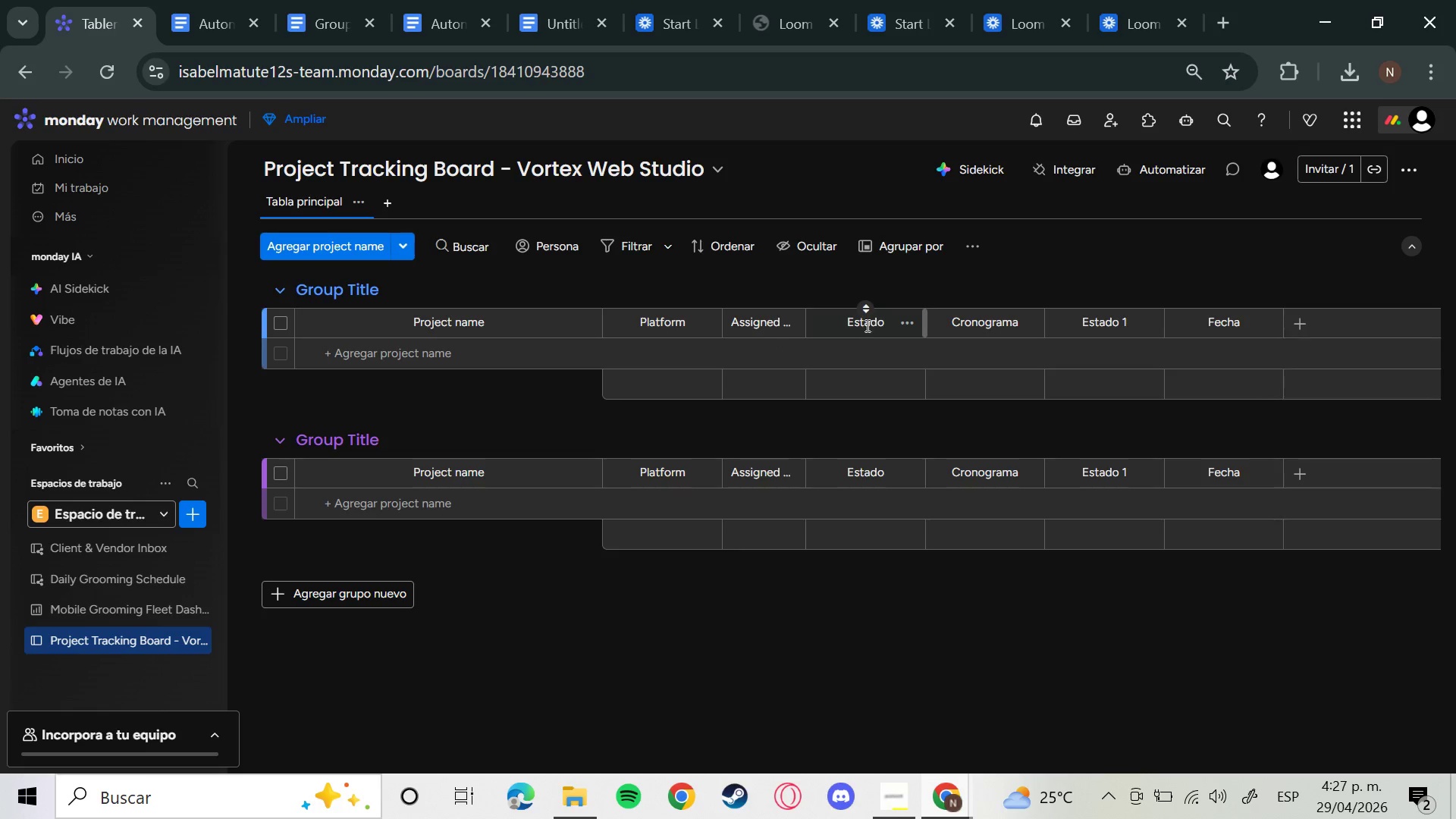 
left_click([866, 325])
 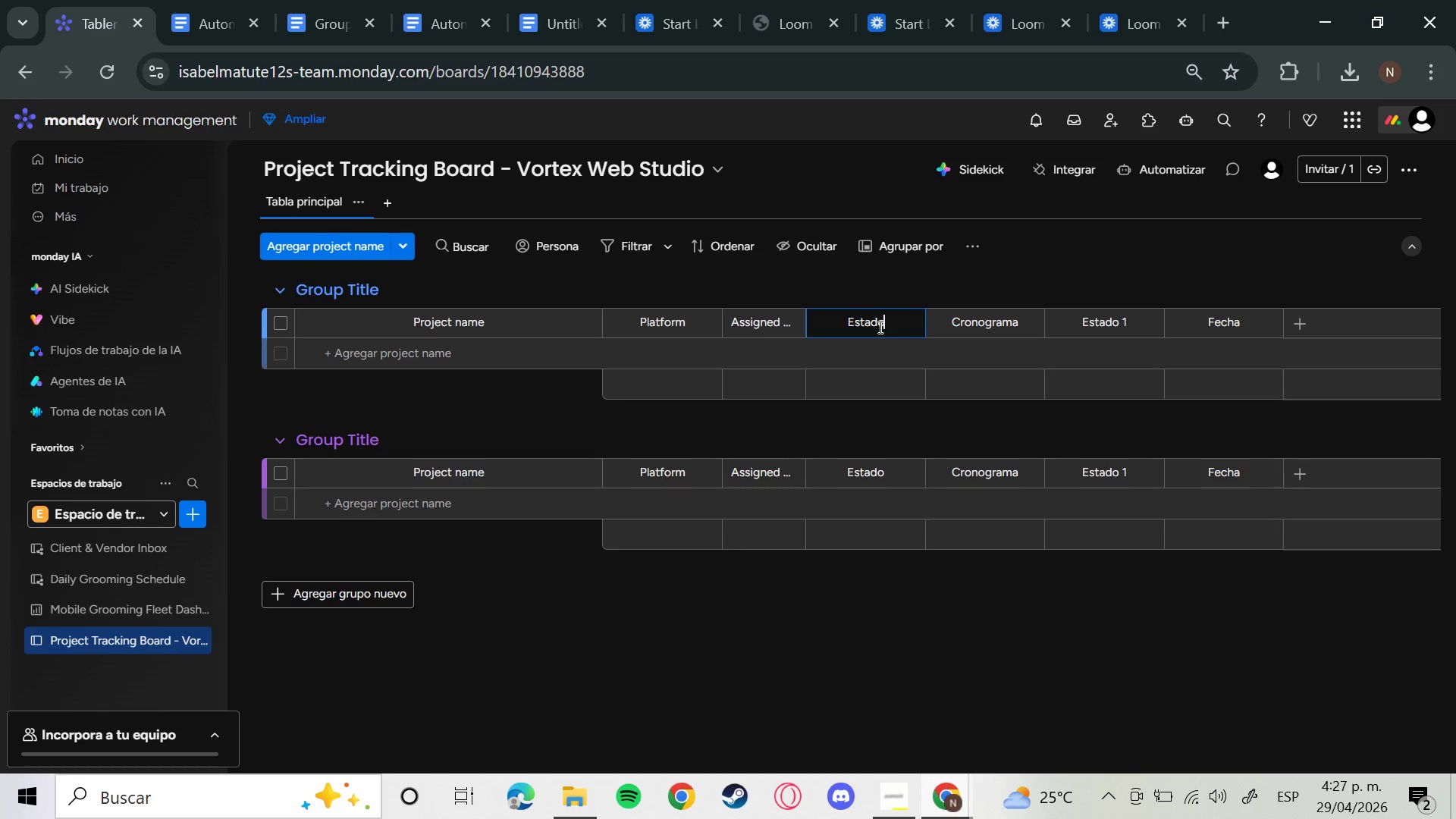 
hold_key(key=Backspace, duration=1.5)
 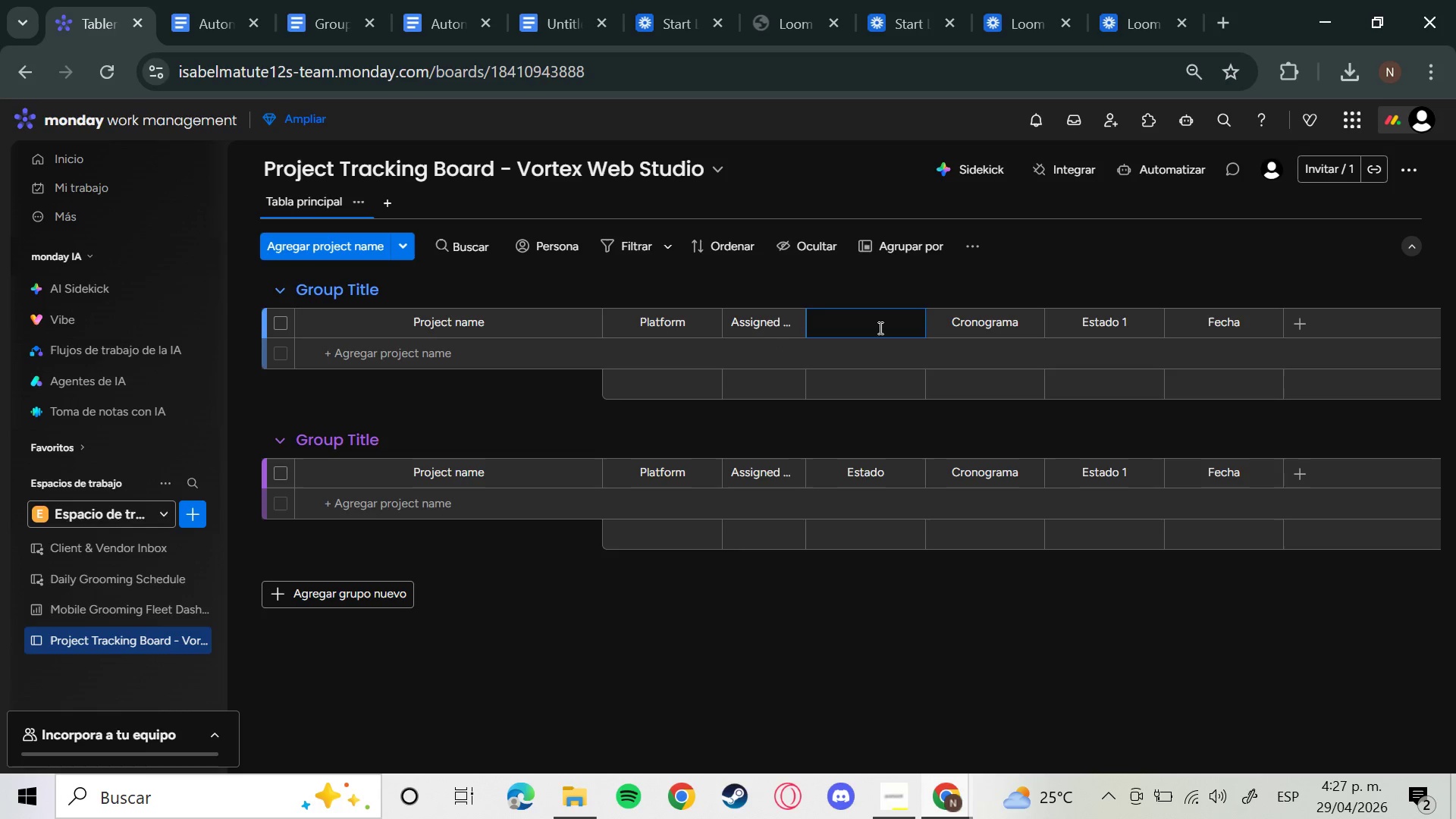 
key(Backspace)
type(Status)
 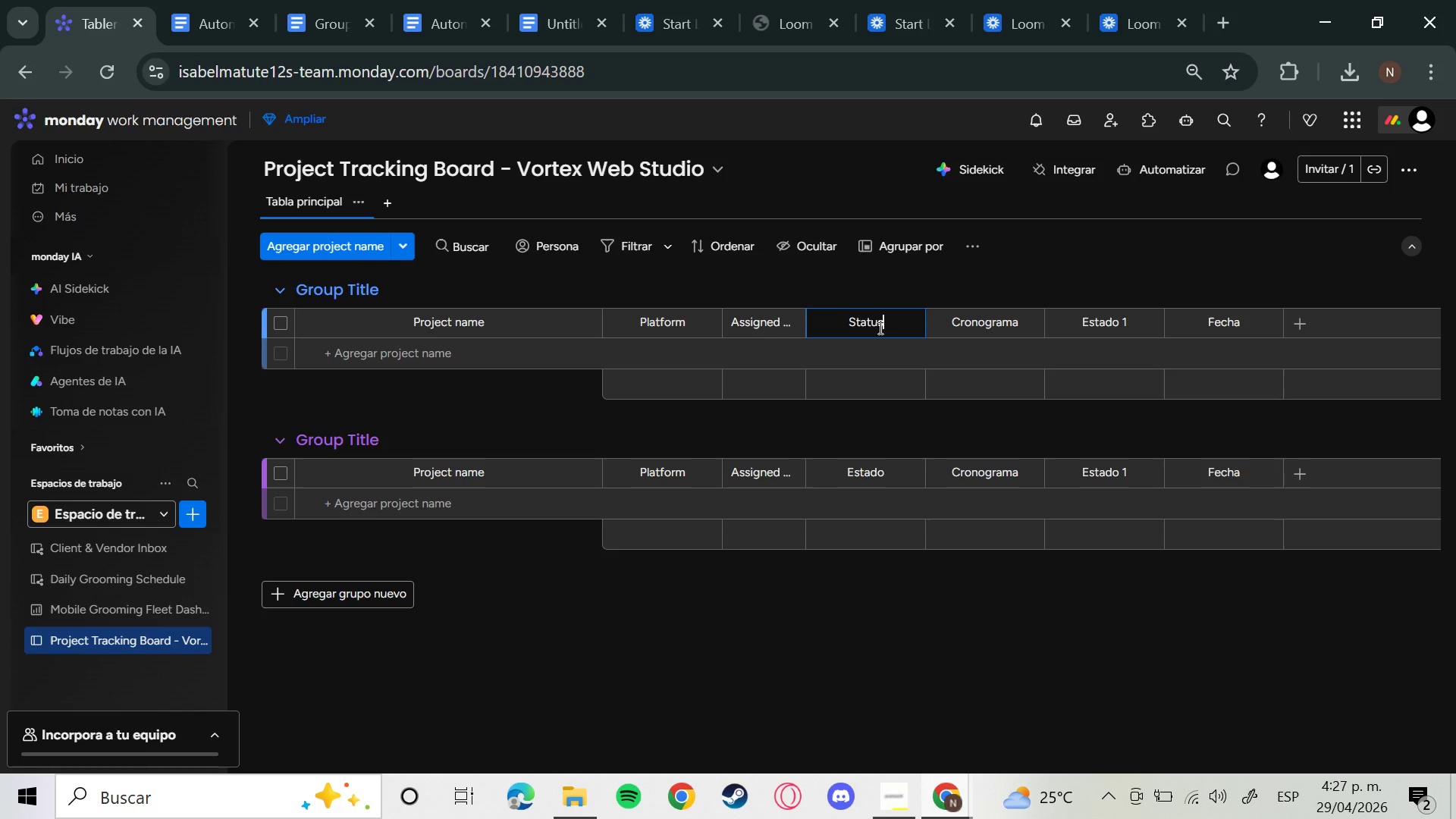 
key(Enter)
 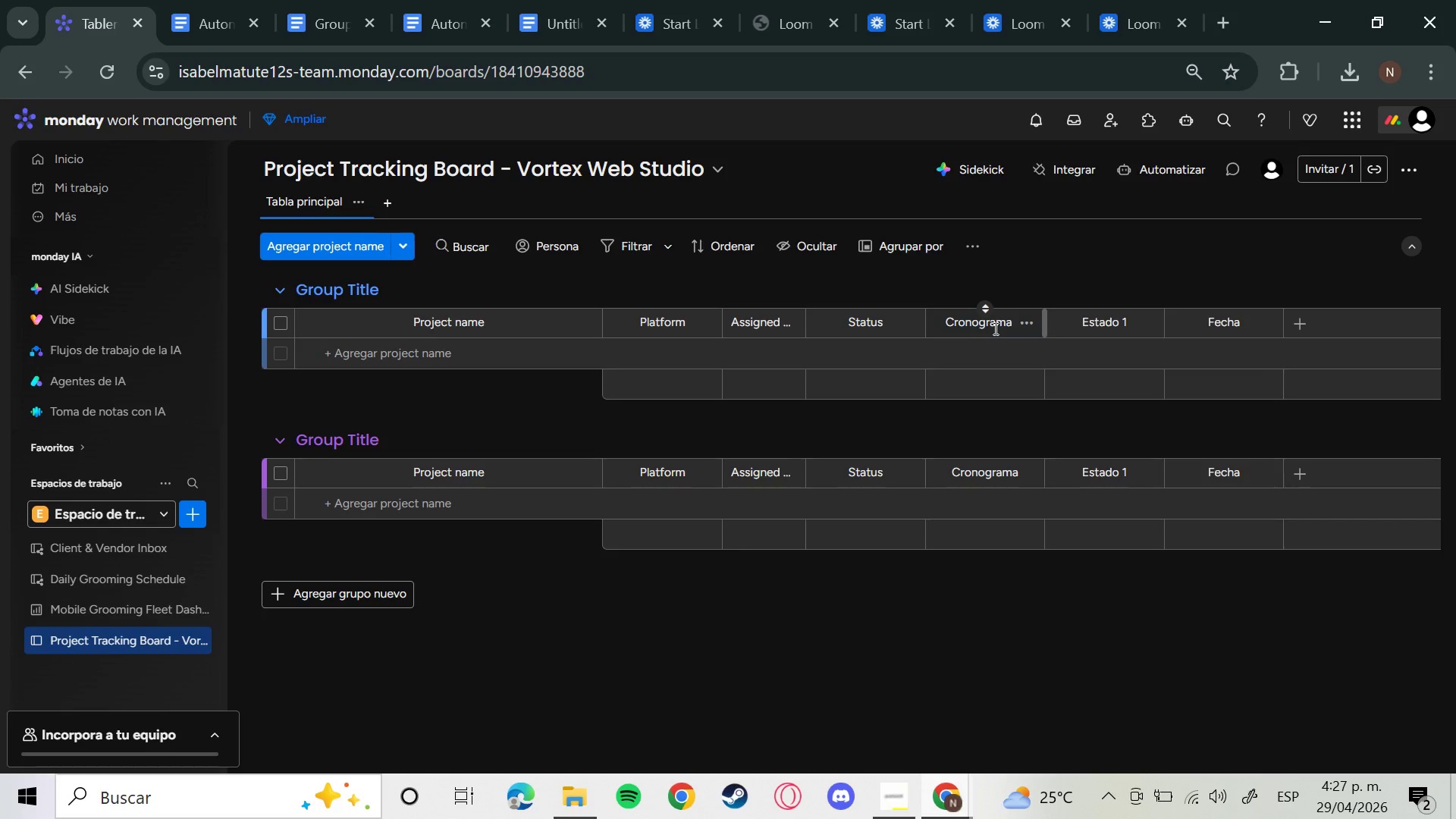 
left_click([991, 328])
 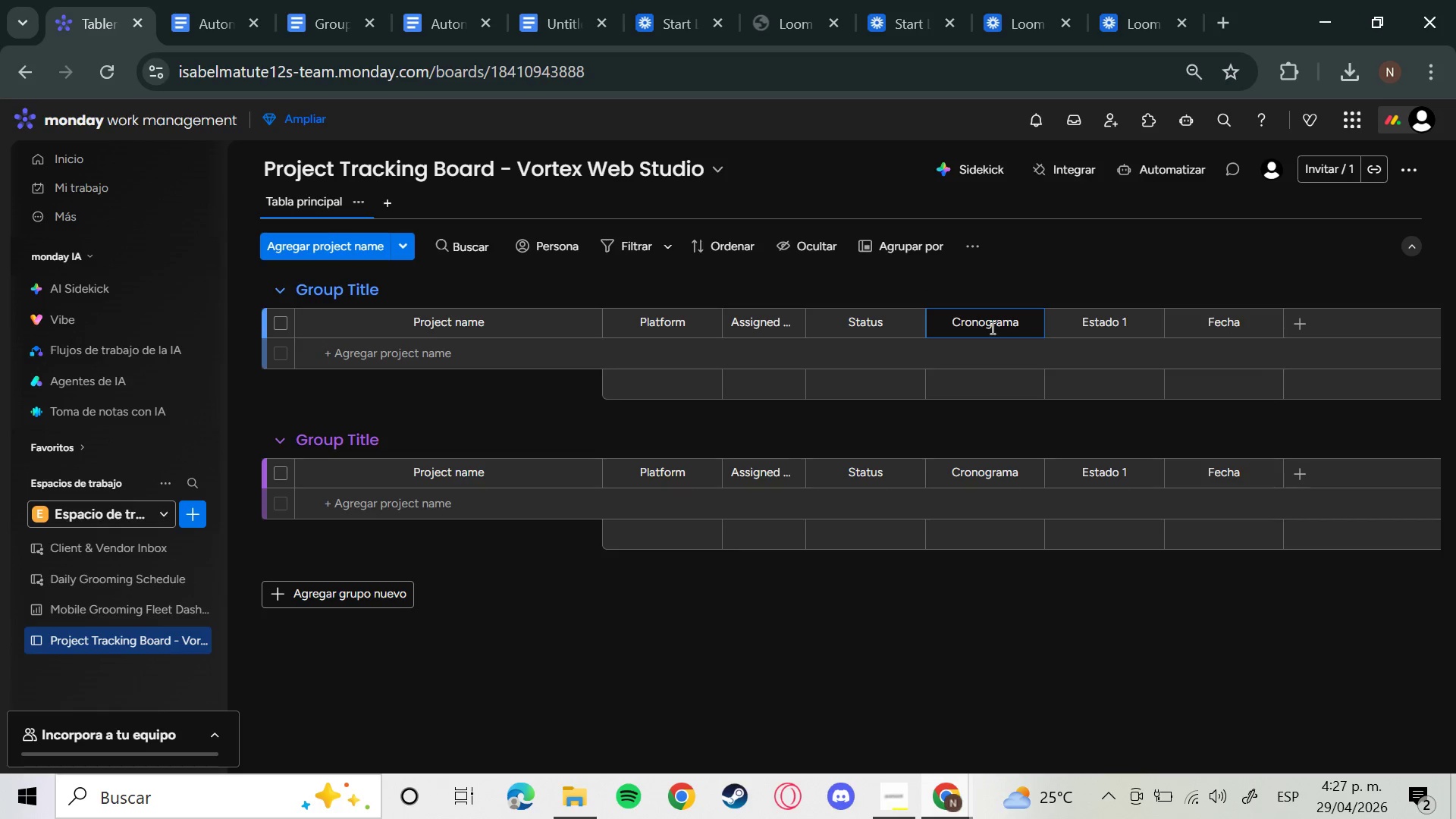 
hold_key(key=Backspace, duration=1.5)
 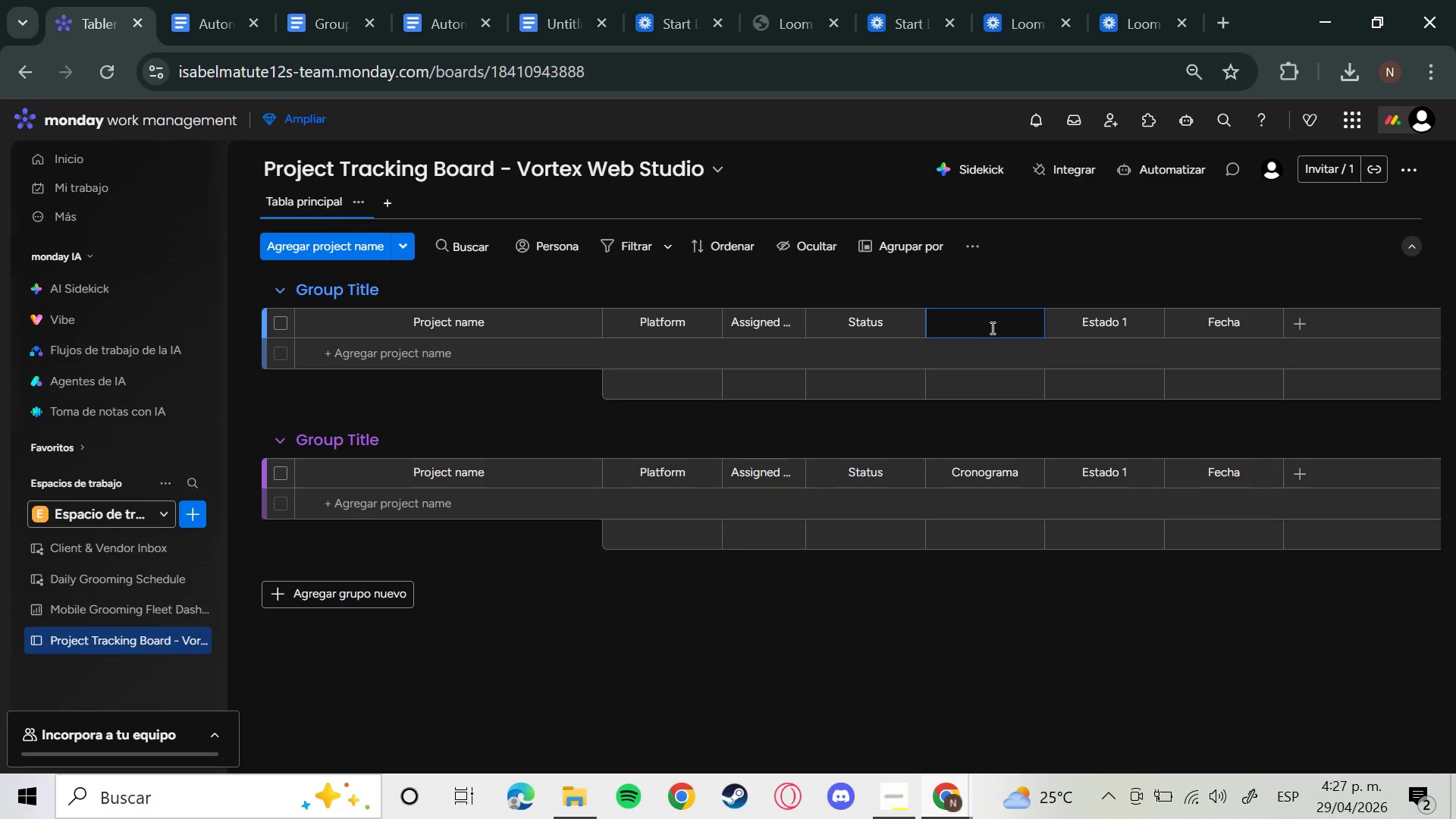 
hold_key(key=Backspace, duration=1.09)
 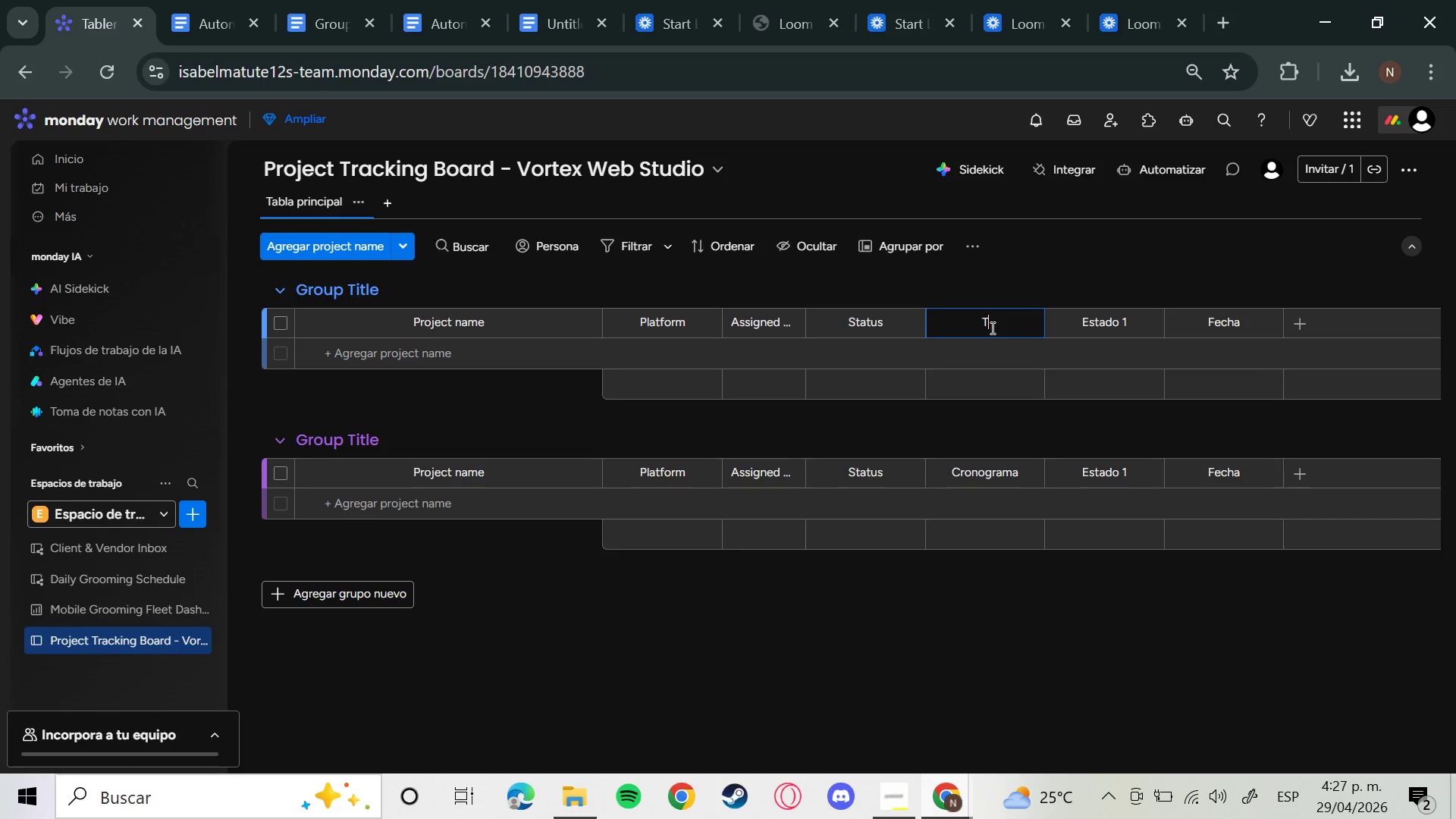 
type(TimeLine)
 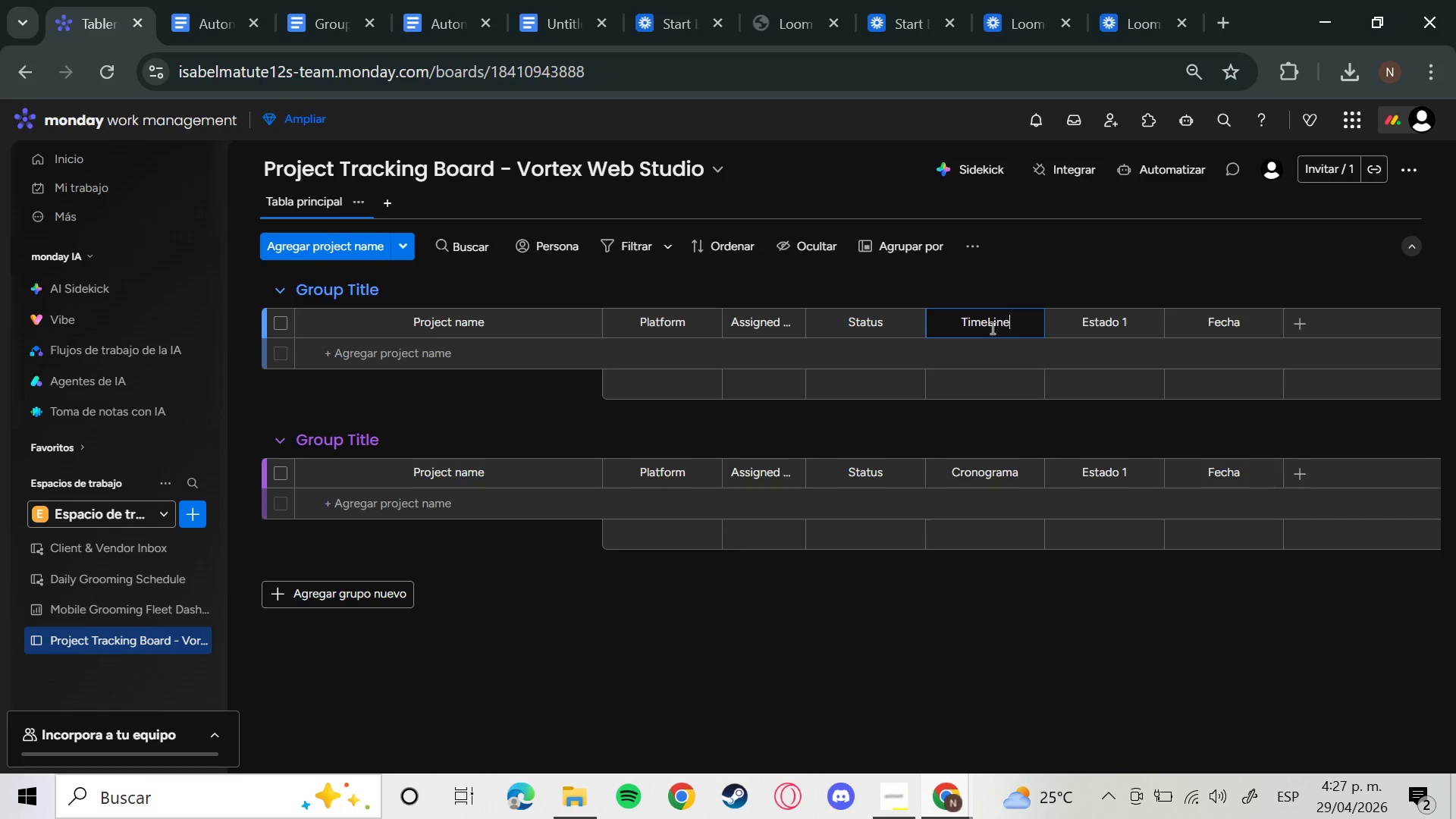 
key(Enter)
 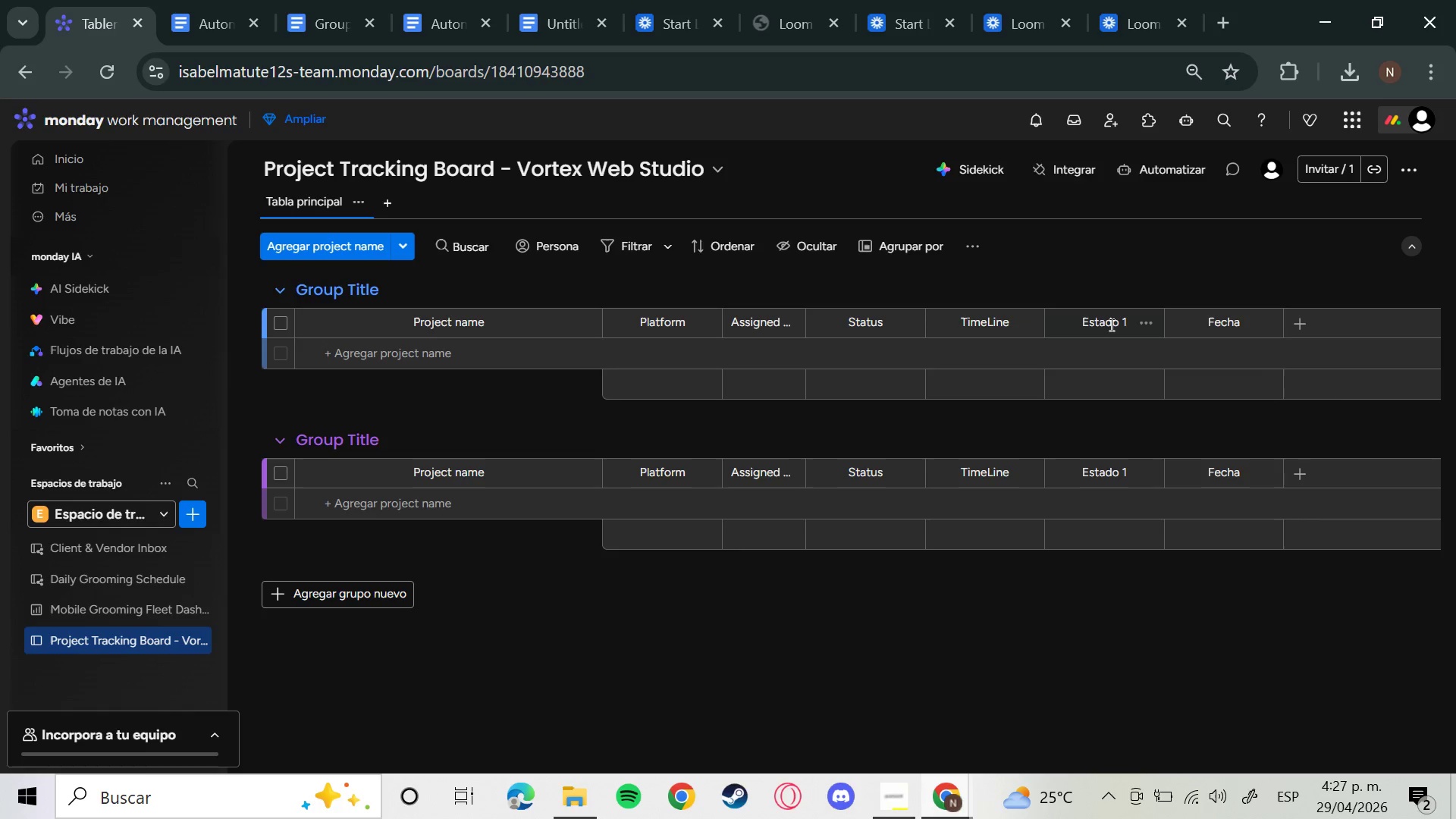 
left_click([1110, 325])
 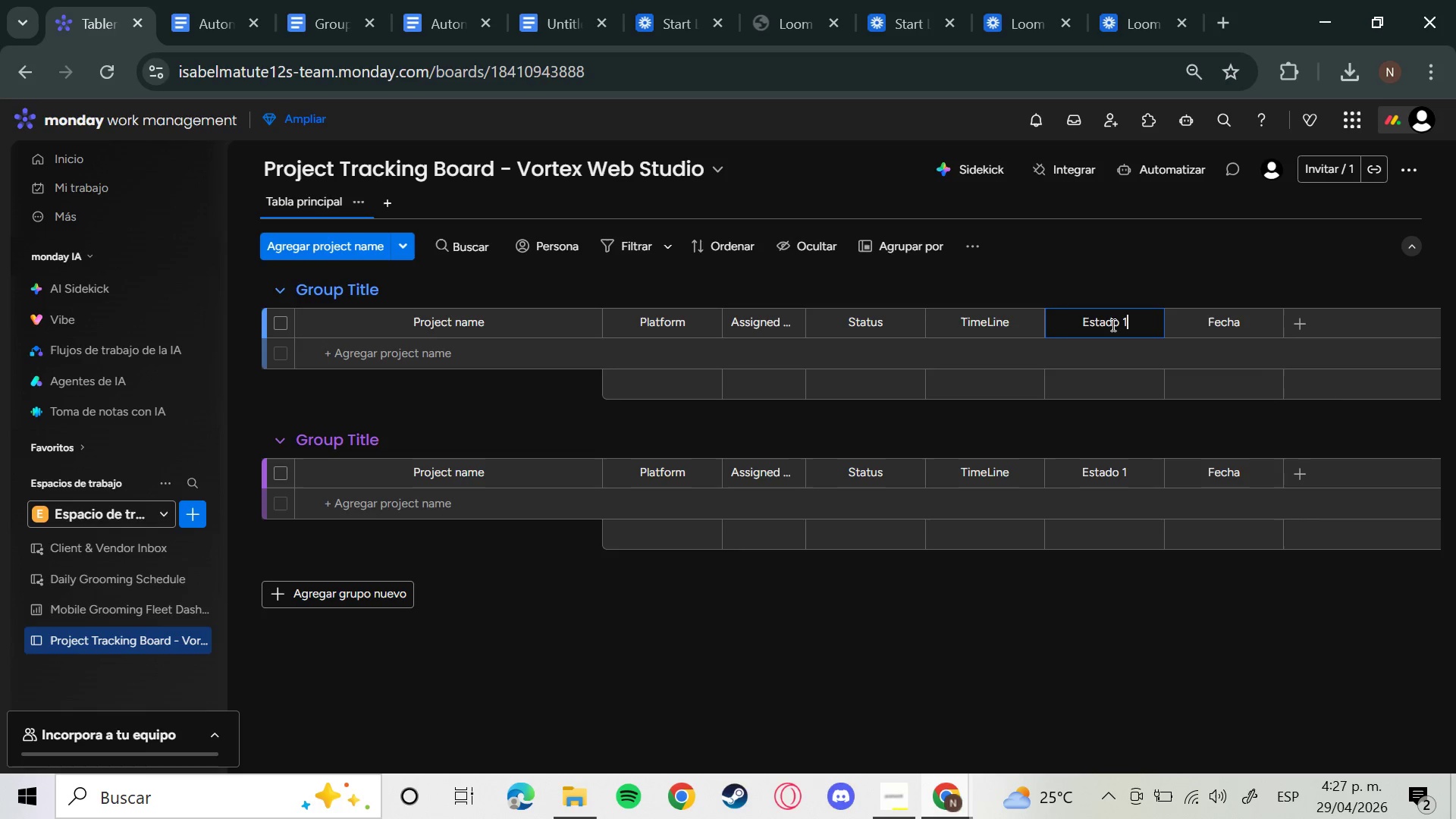 
hold_key(key=Backspace, duration=1.44)
 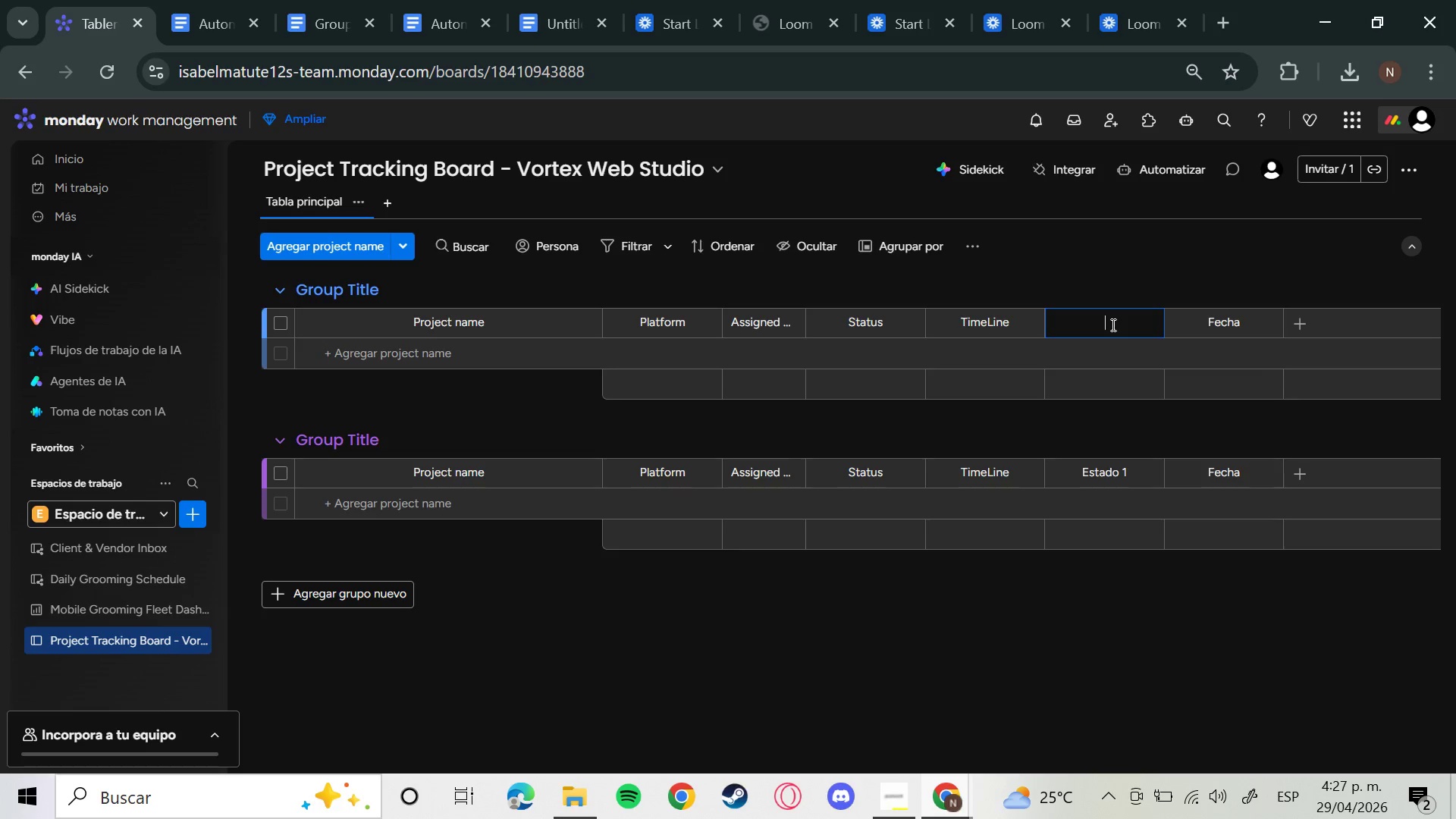 
type(Project Health)
 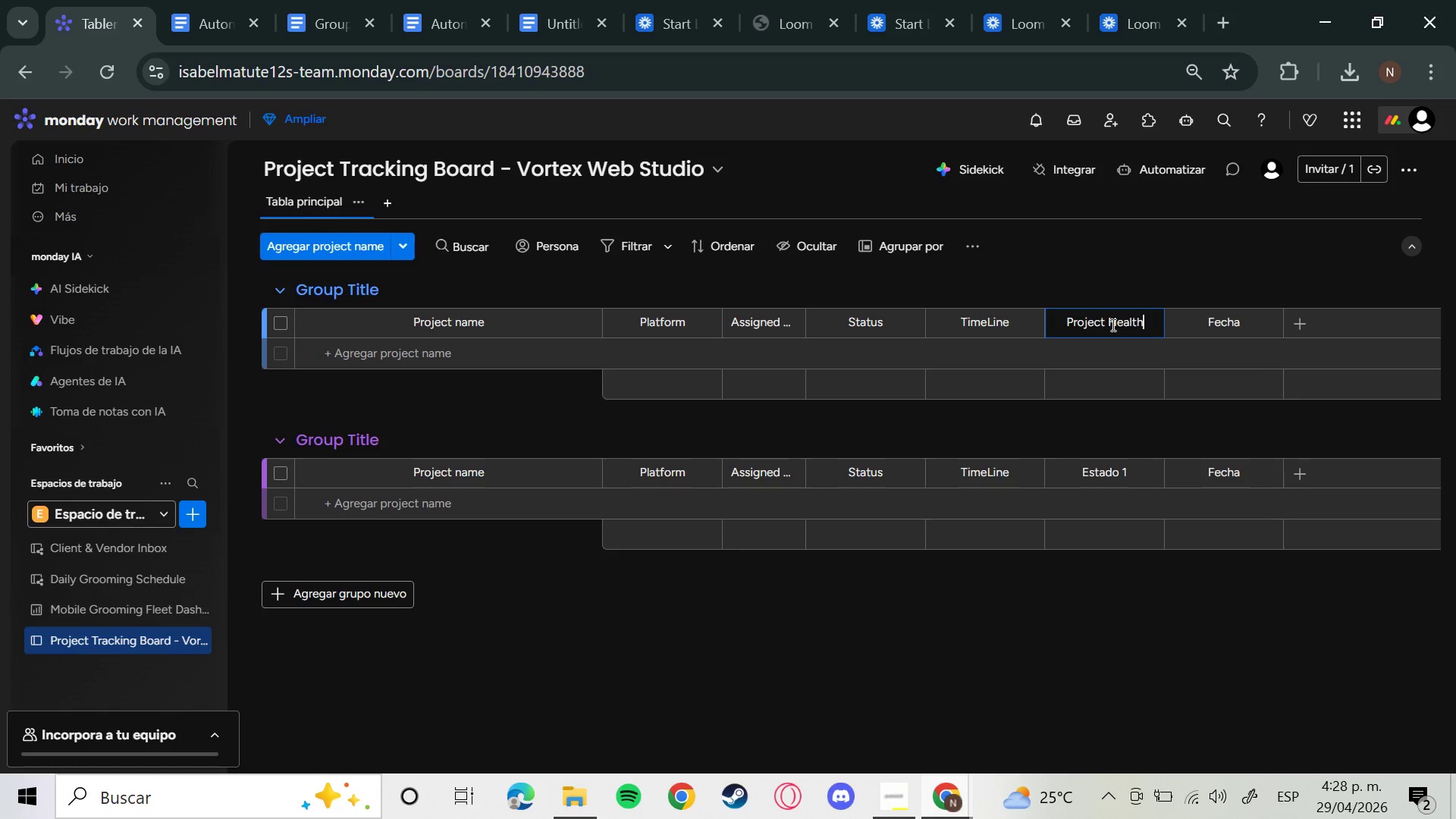 
key(Enter)
 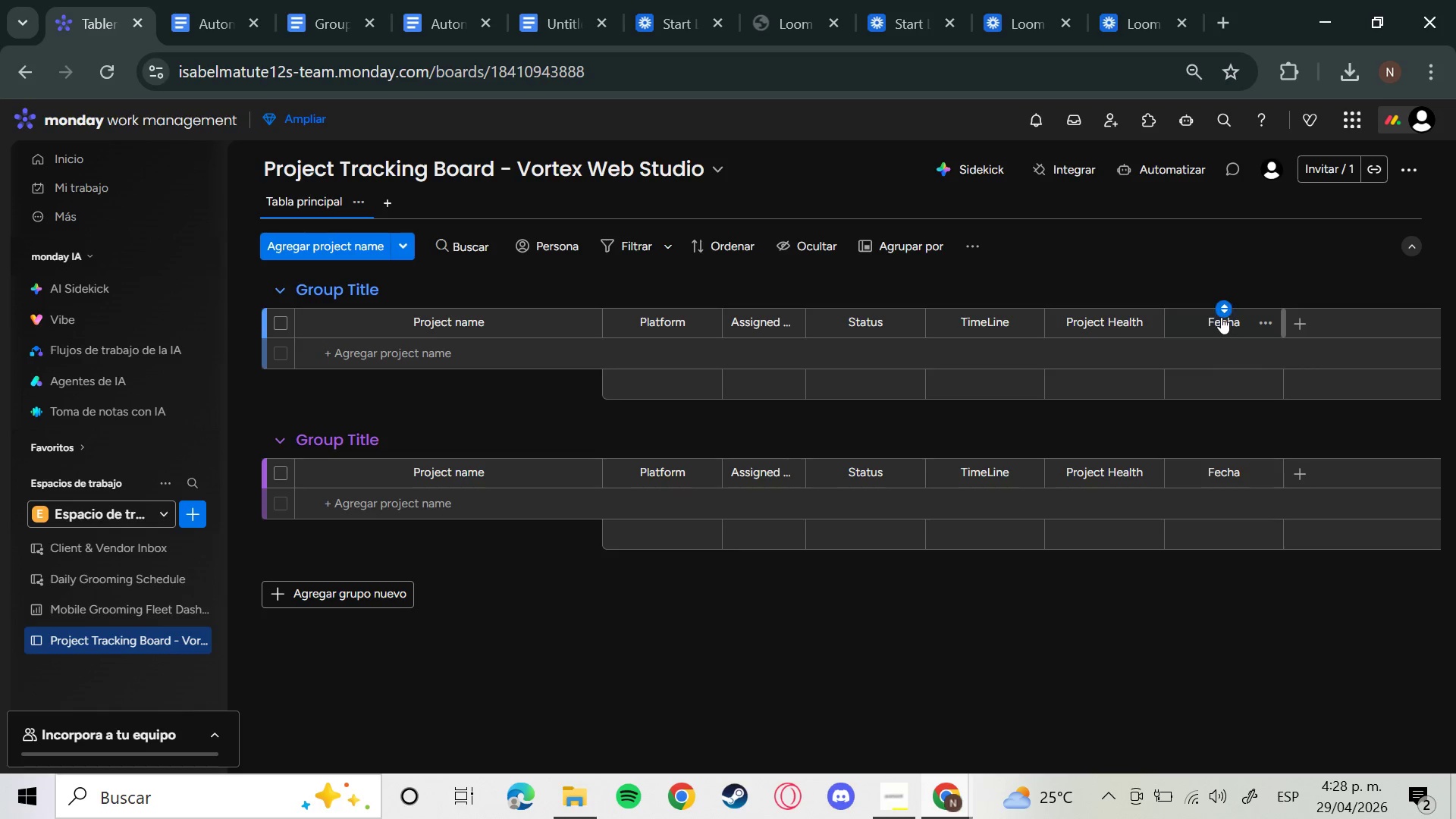 
left_click([1221, 317])
 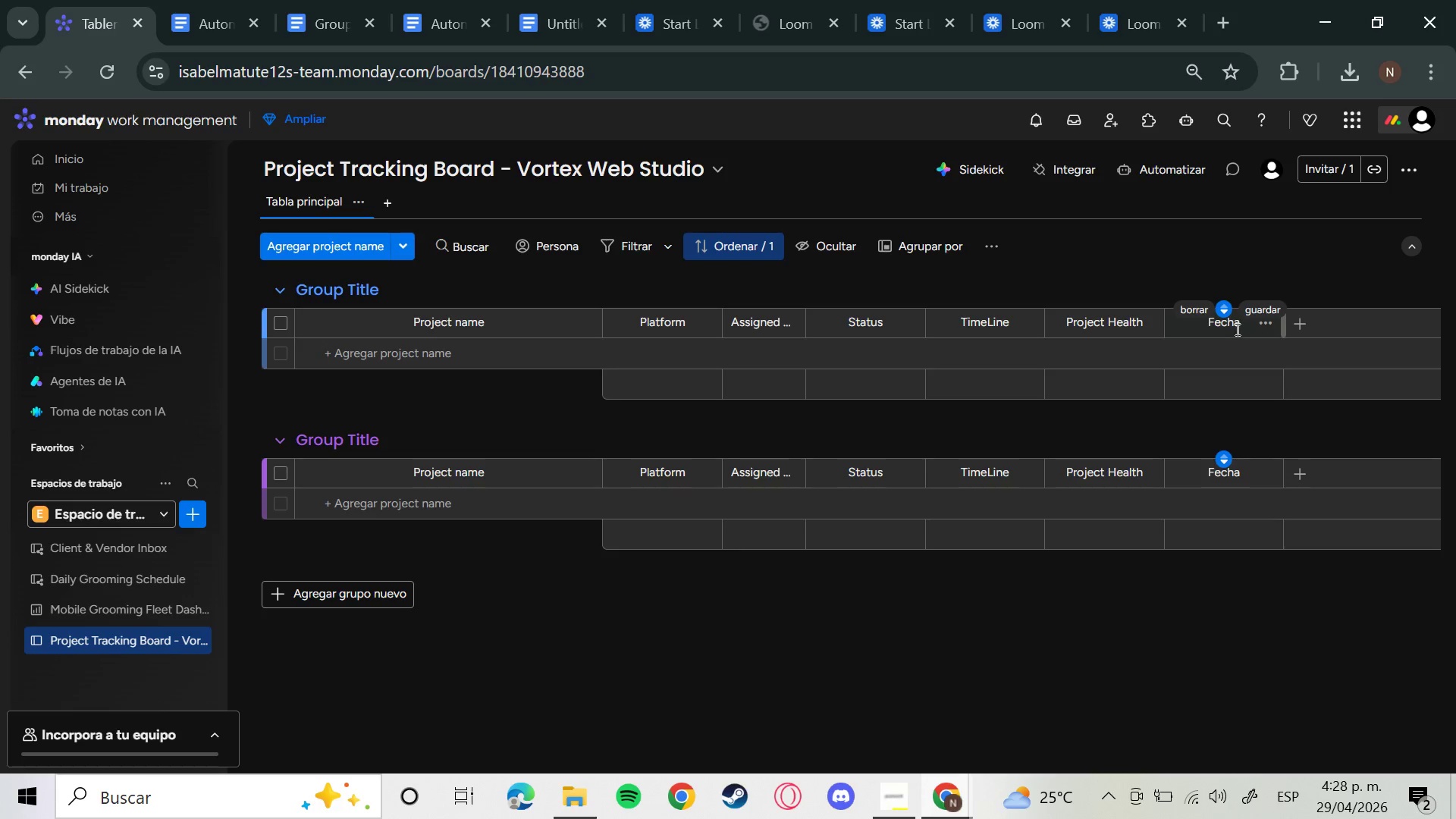 
left_click([1236, 330])
 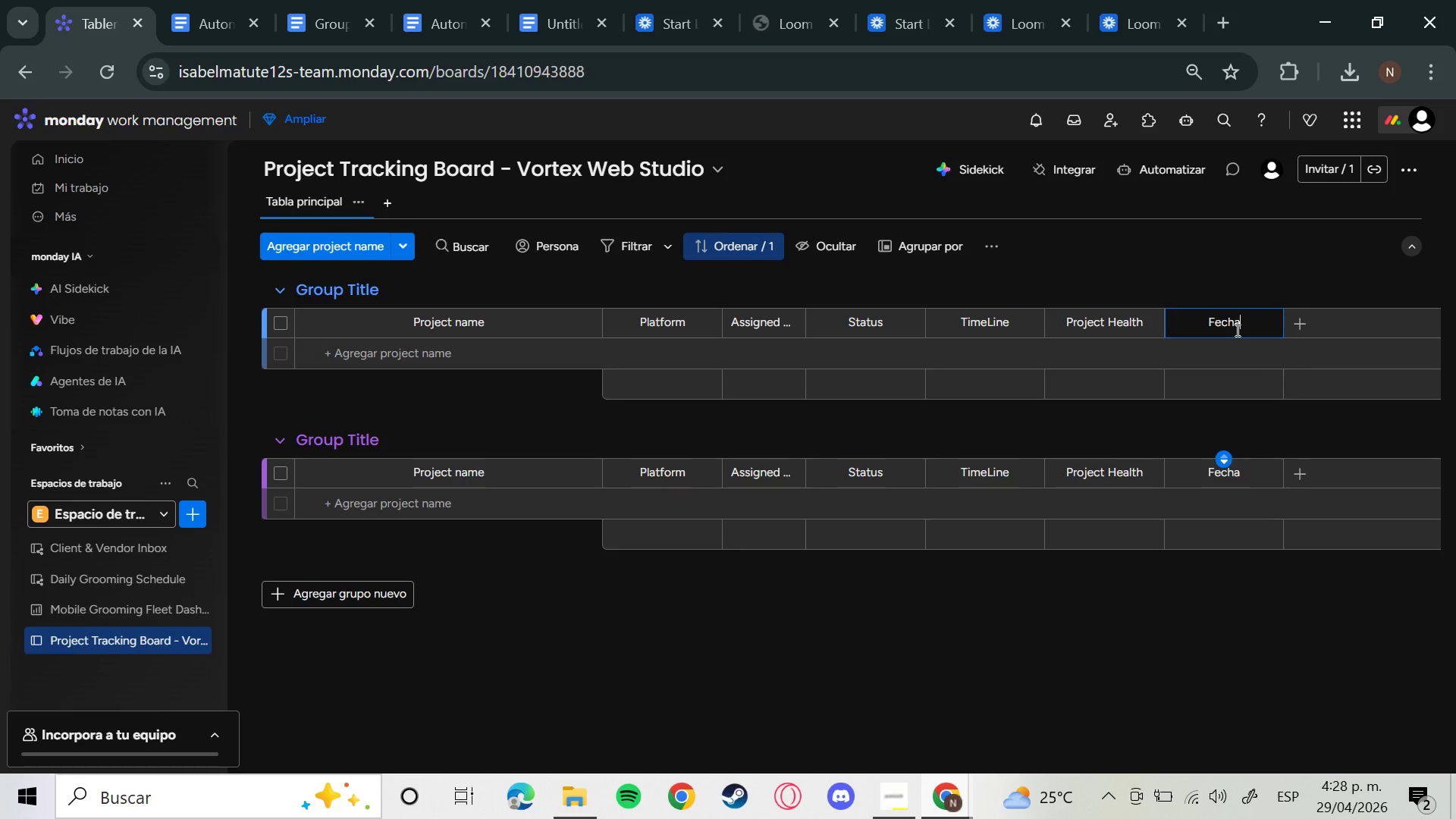 
hold_key(key=Backspace, duration=1.55)
 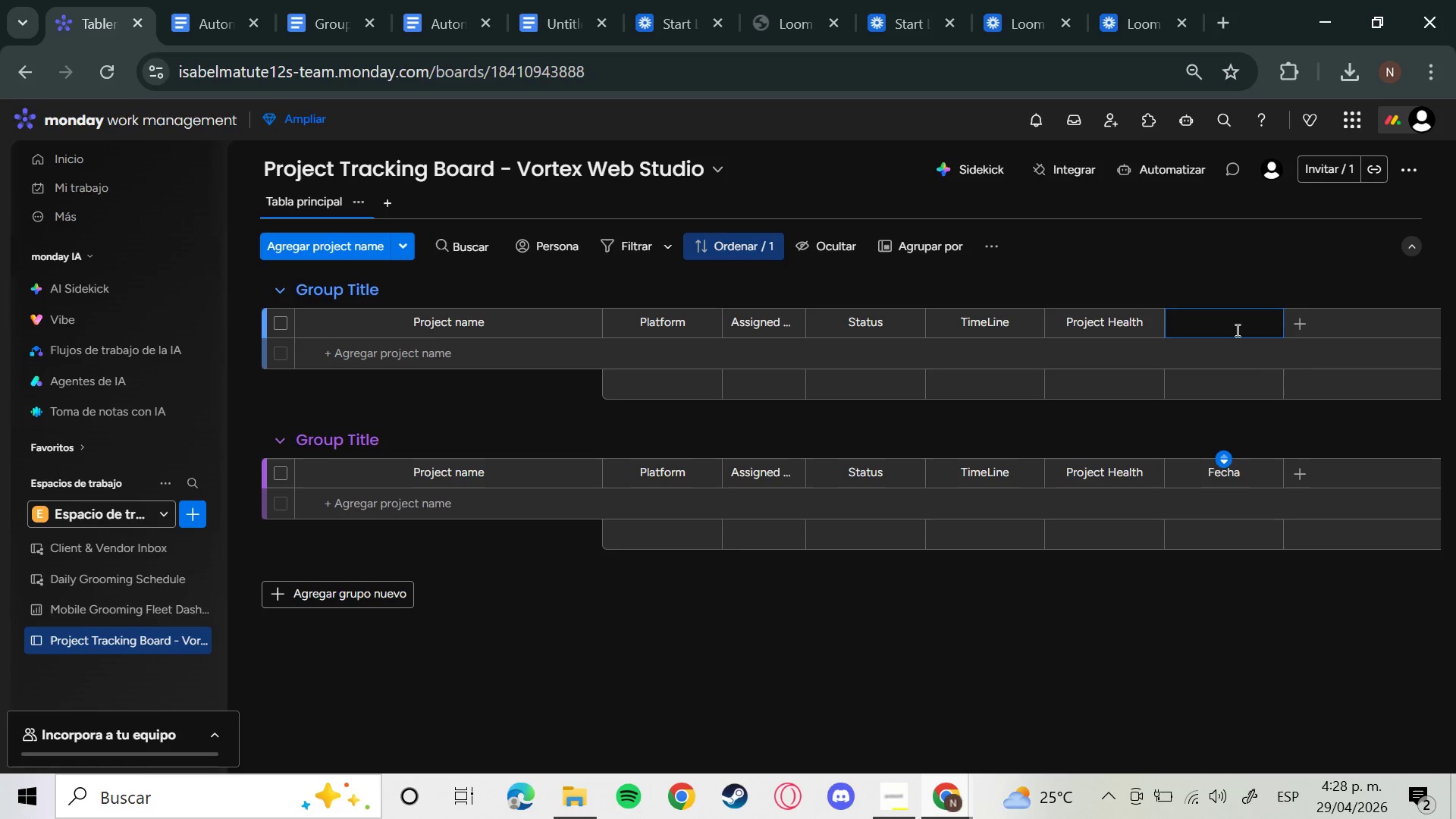 
type(Target Launch Date)
 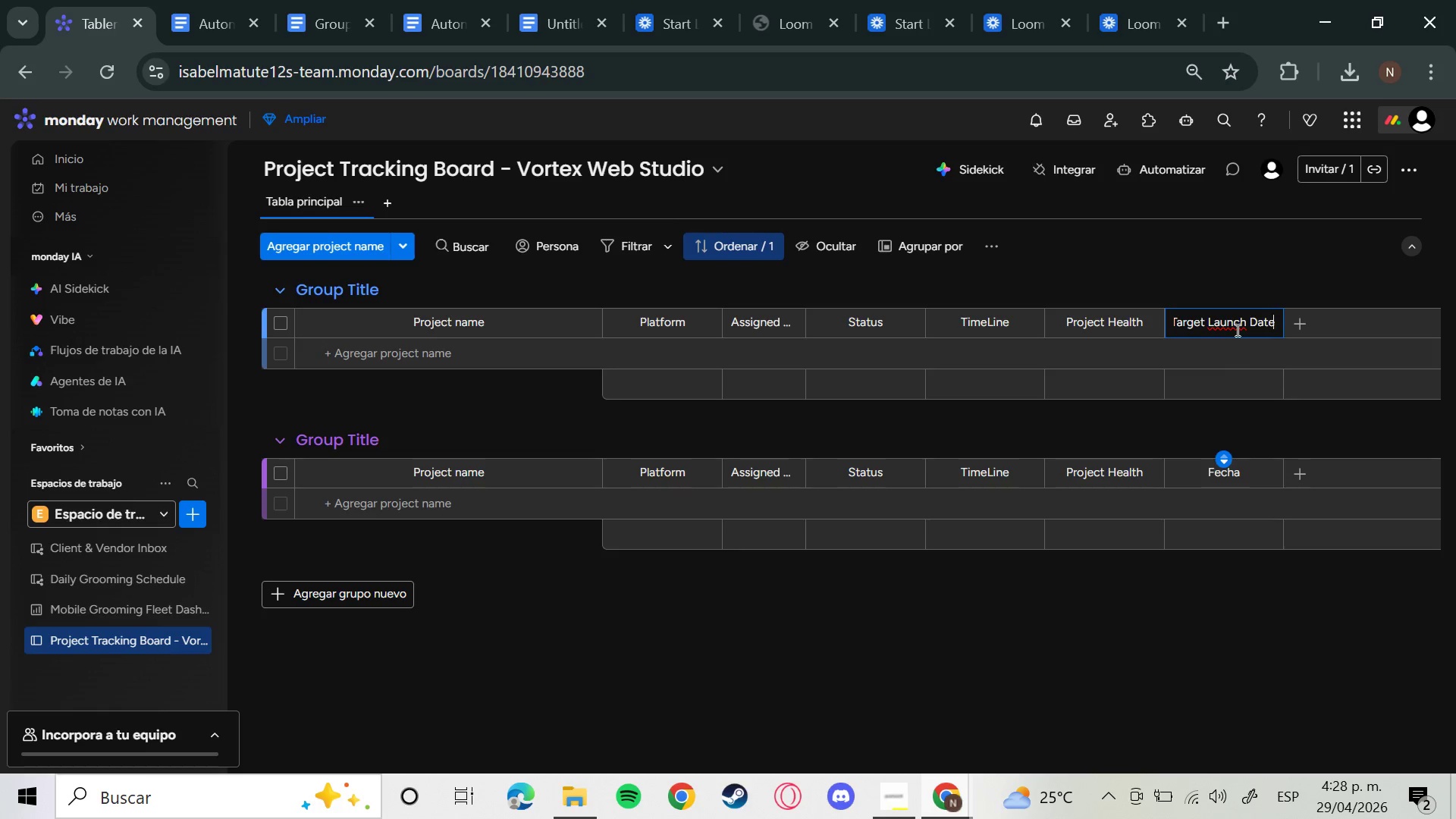 
key(Enter)
 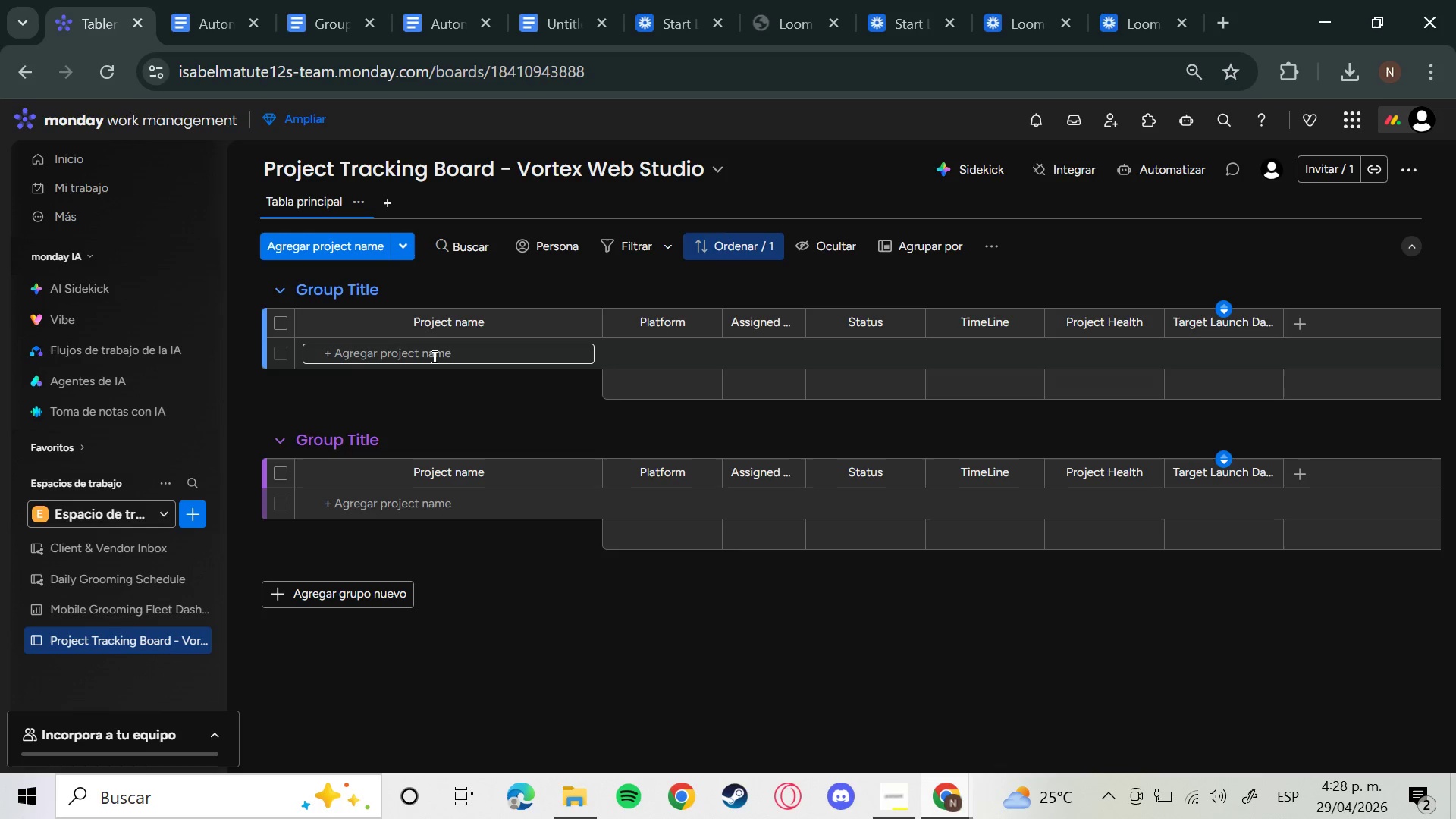 
wait(12.25)
 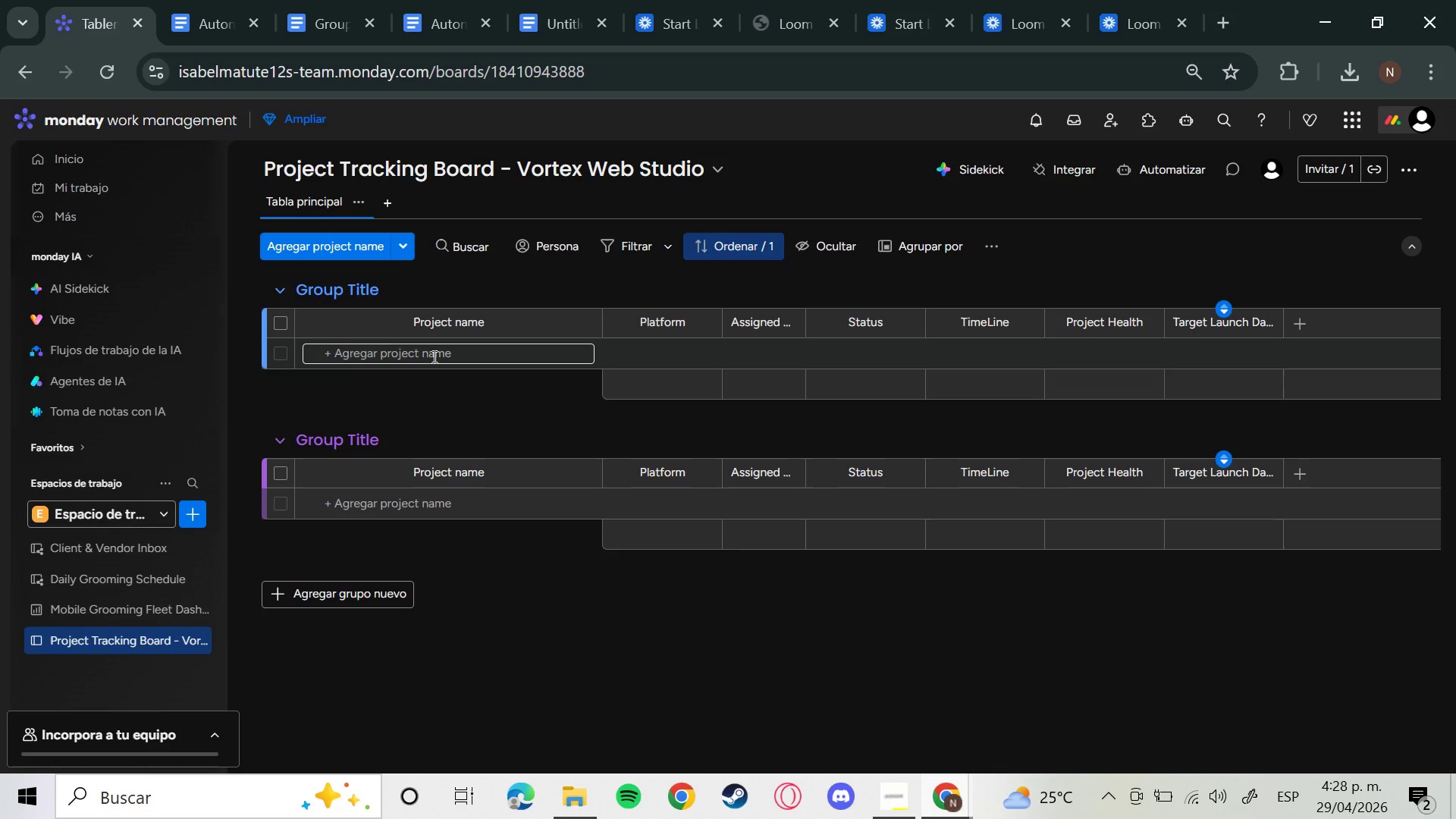 
left_click([433, 356])
 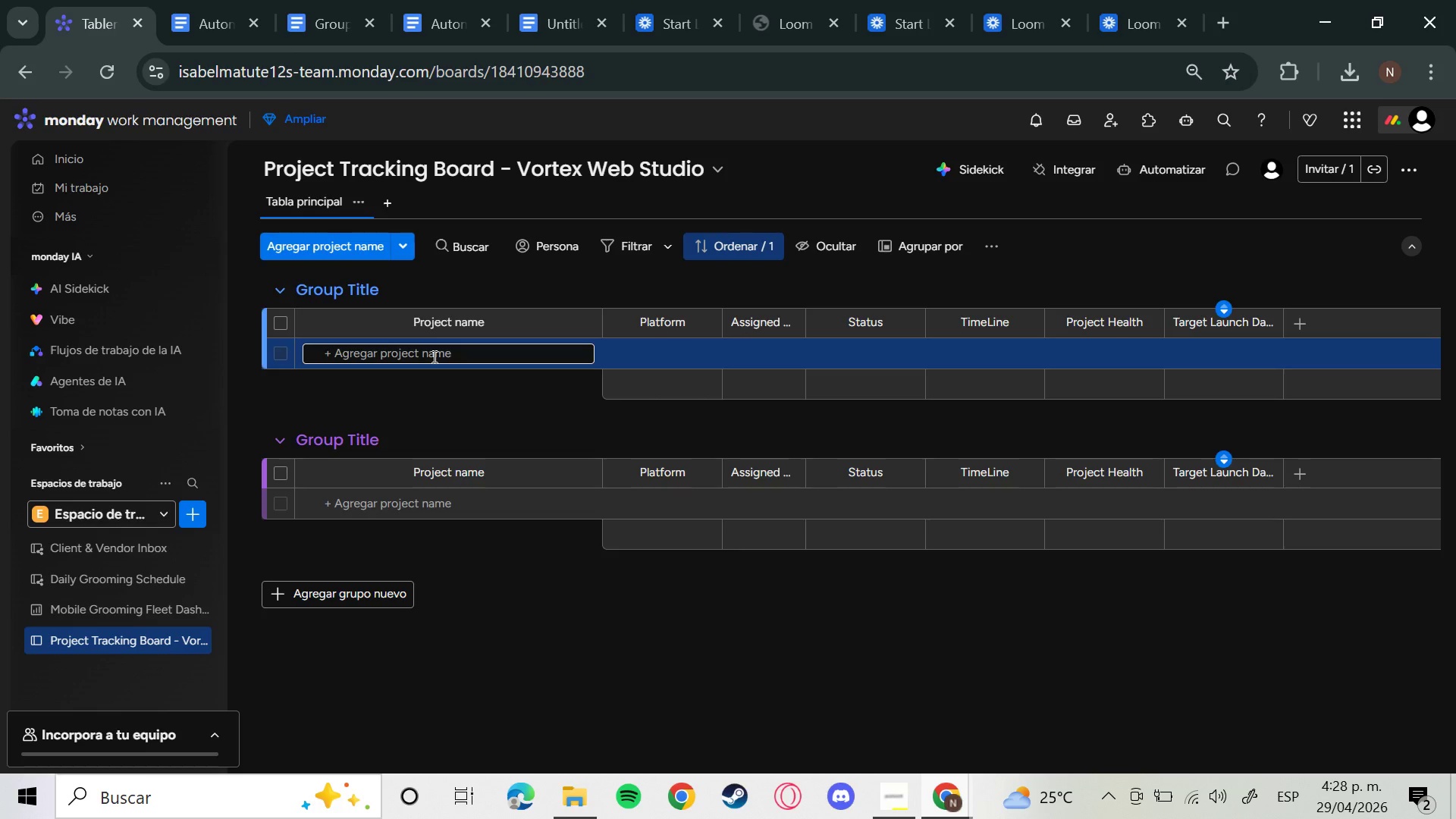 
type(item)
 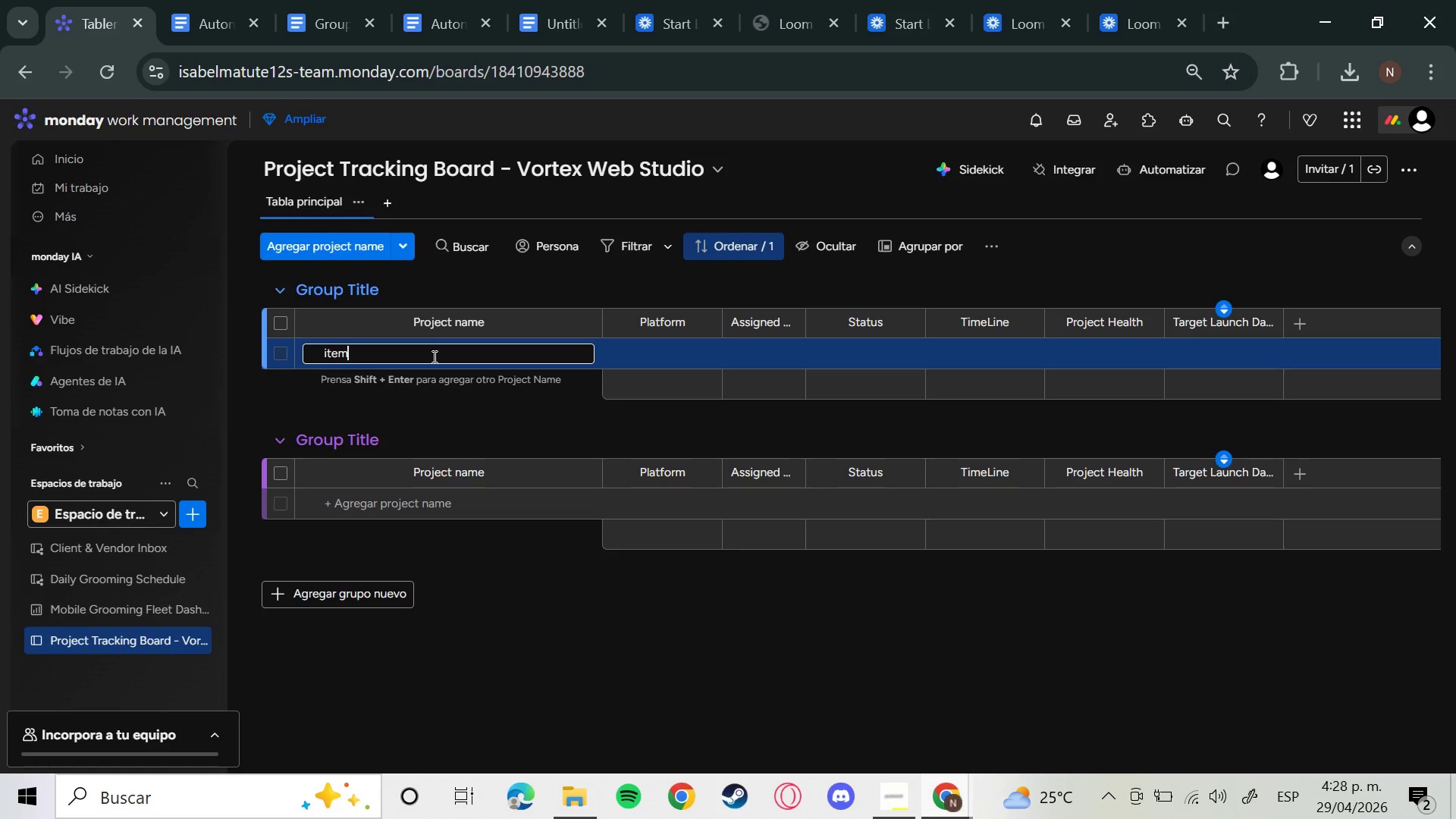 
key(Enter)
 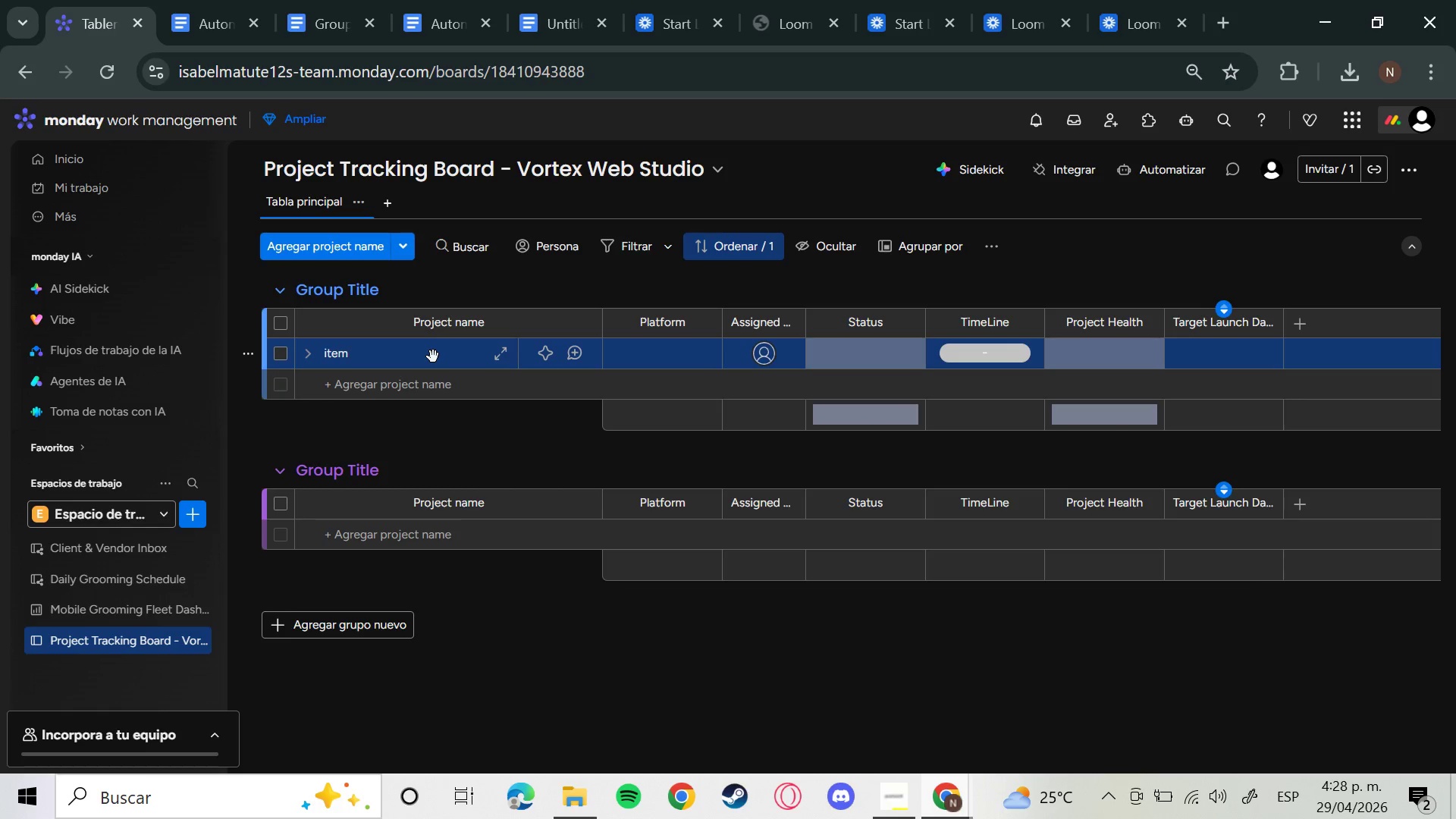 
wait(15.78)
 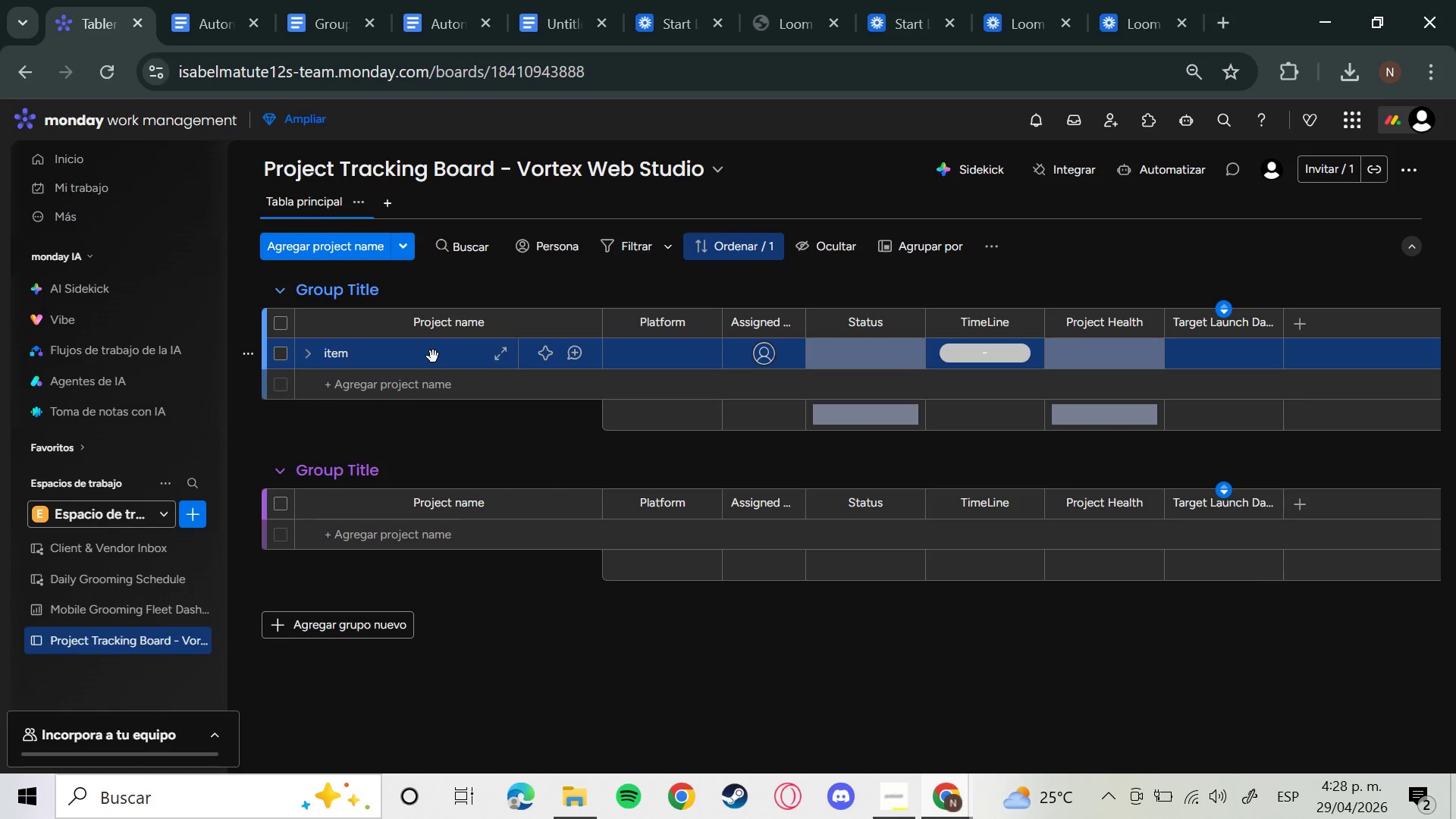 
mouse_move([592, 358])
 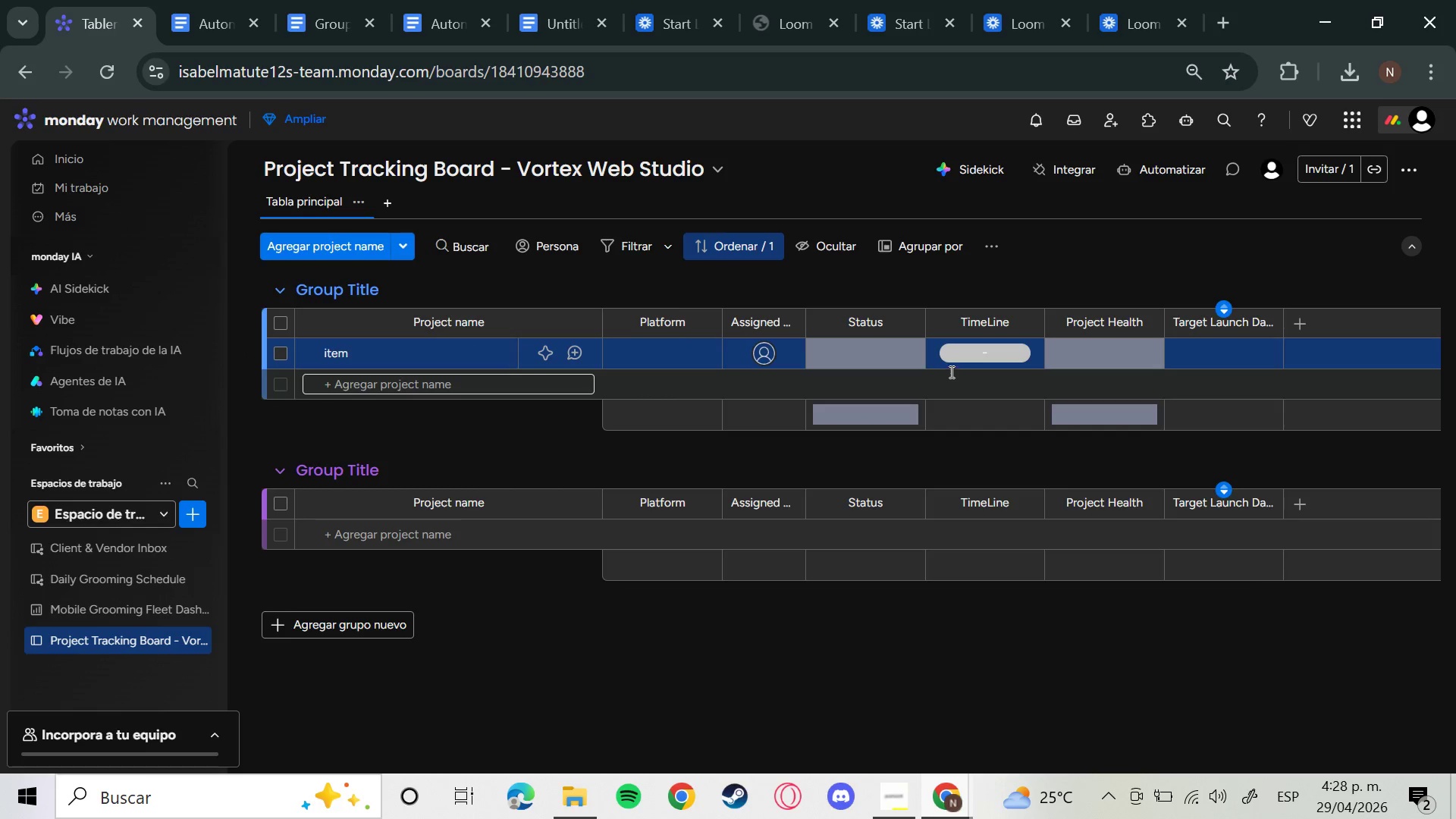 
mouse_move([635, 362])
 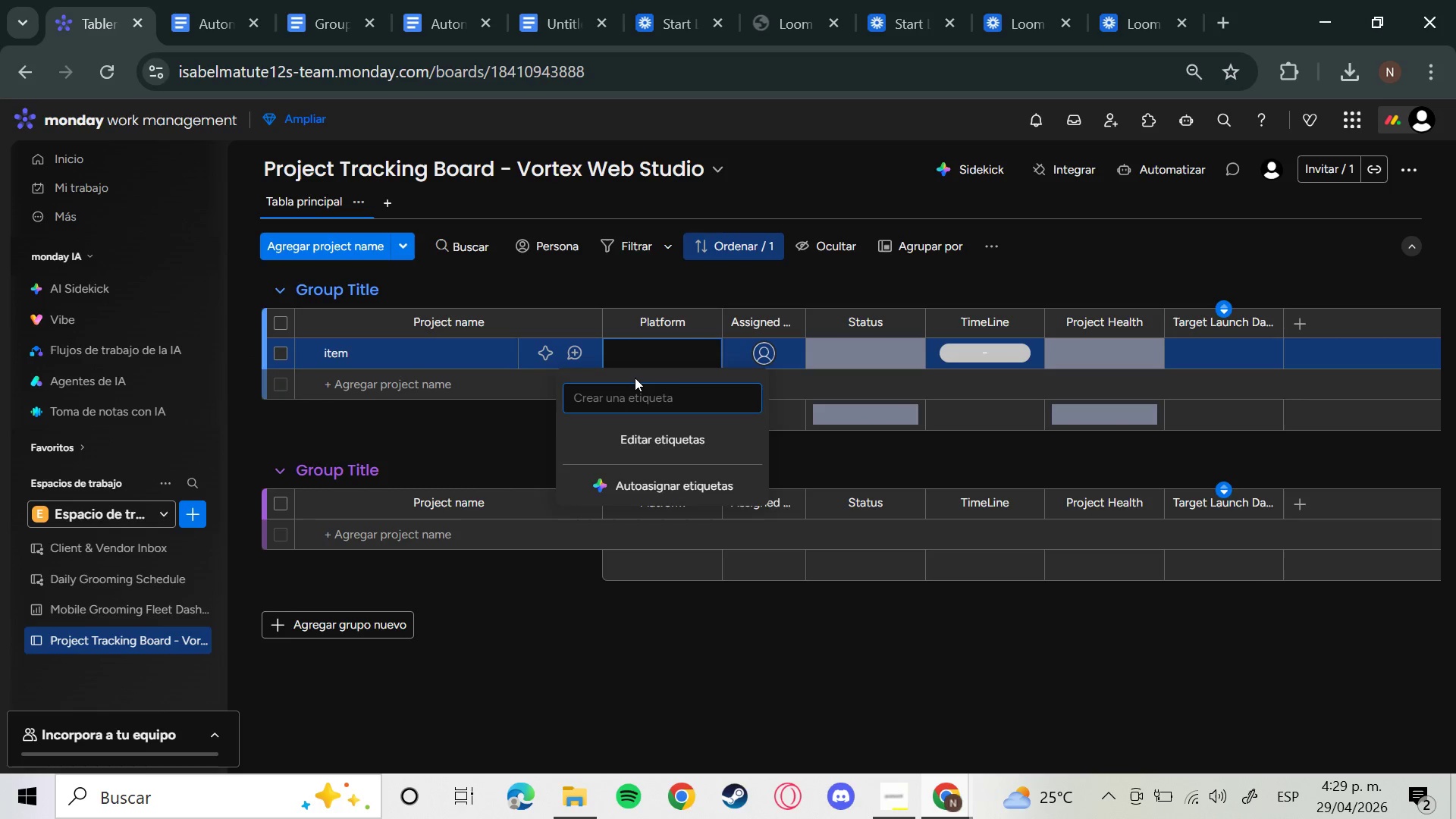 
type(Shopify)
 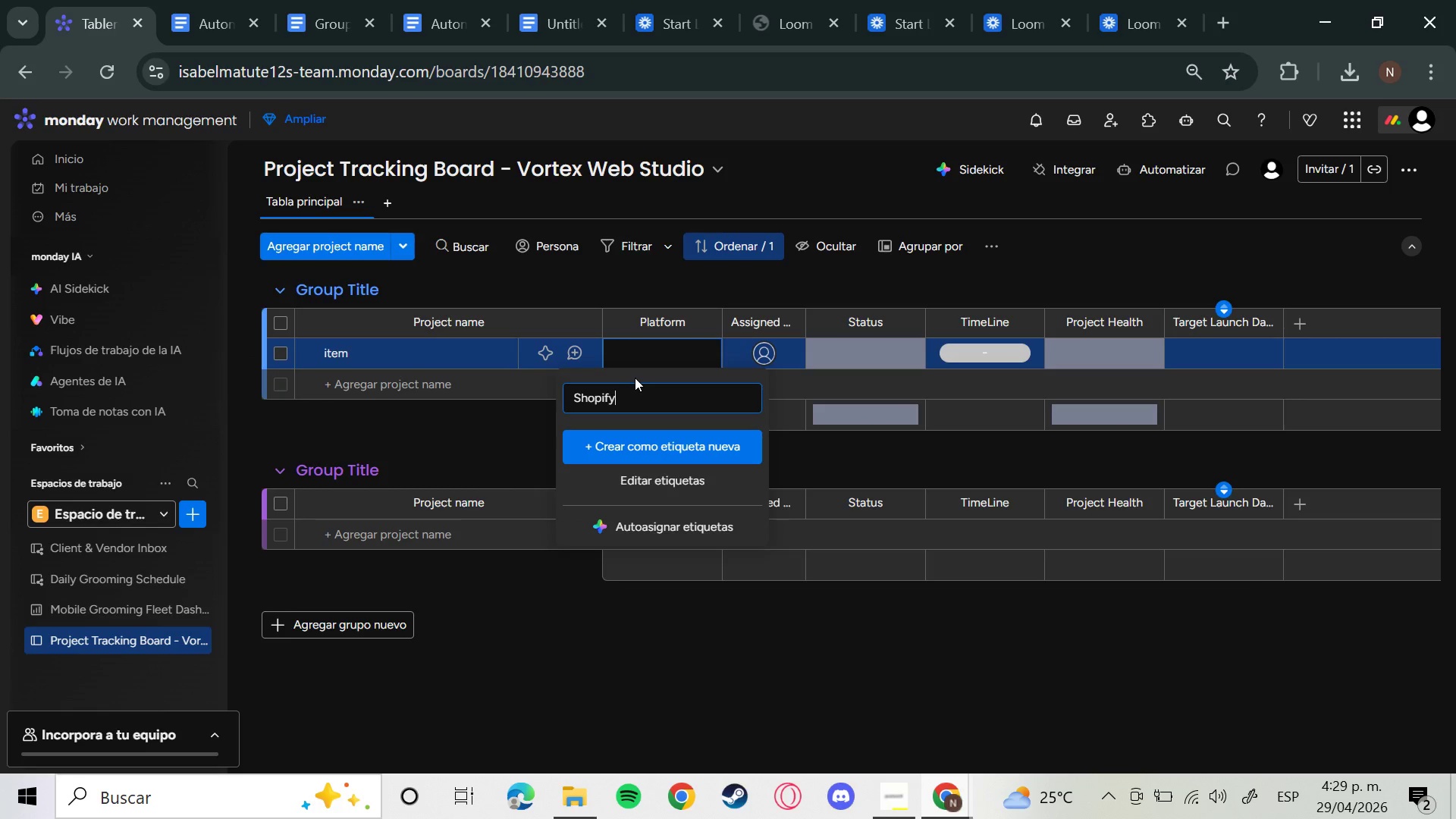 
key(Enter)
 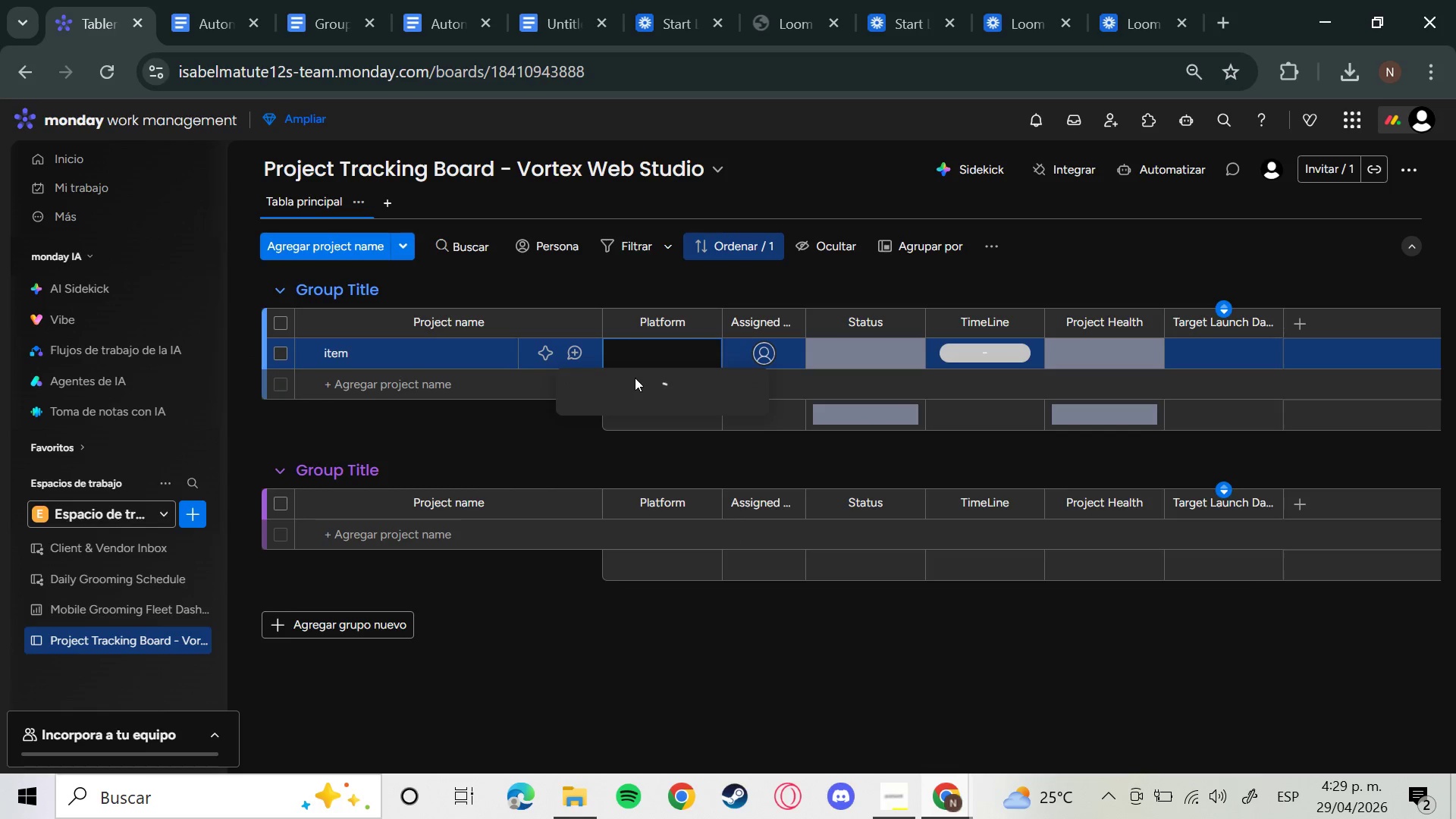 
type(WordPress)
 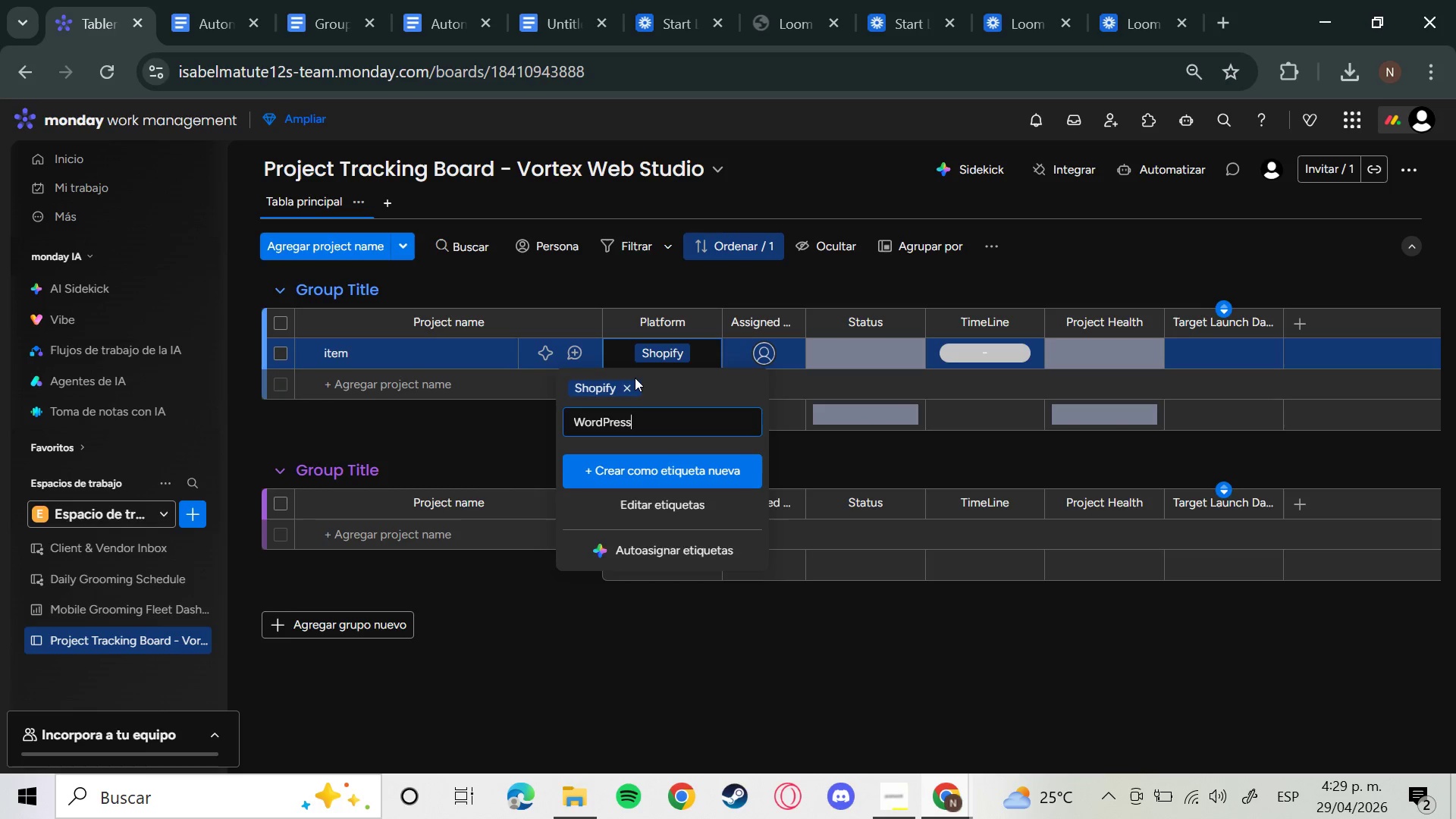 
key(Enter)
 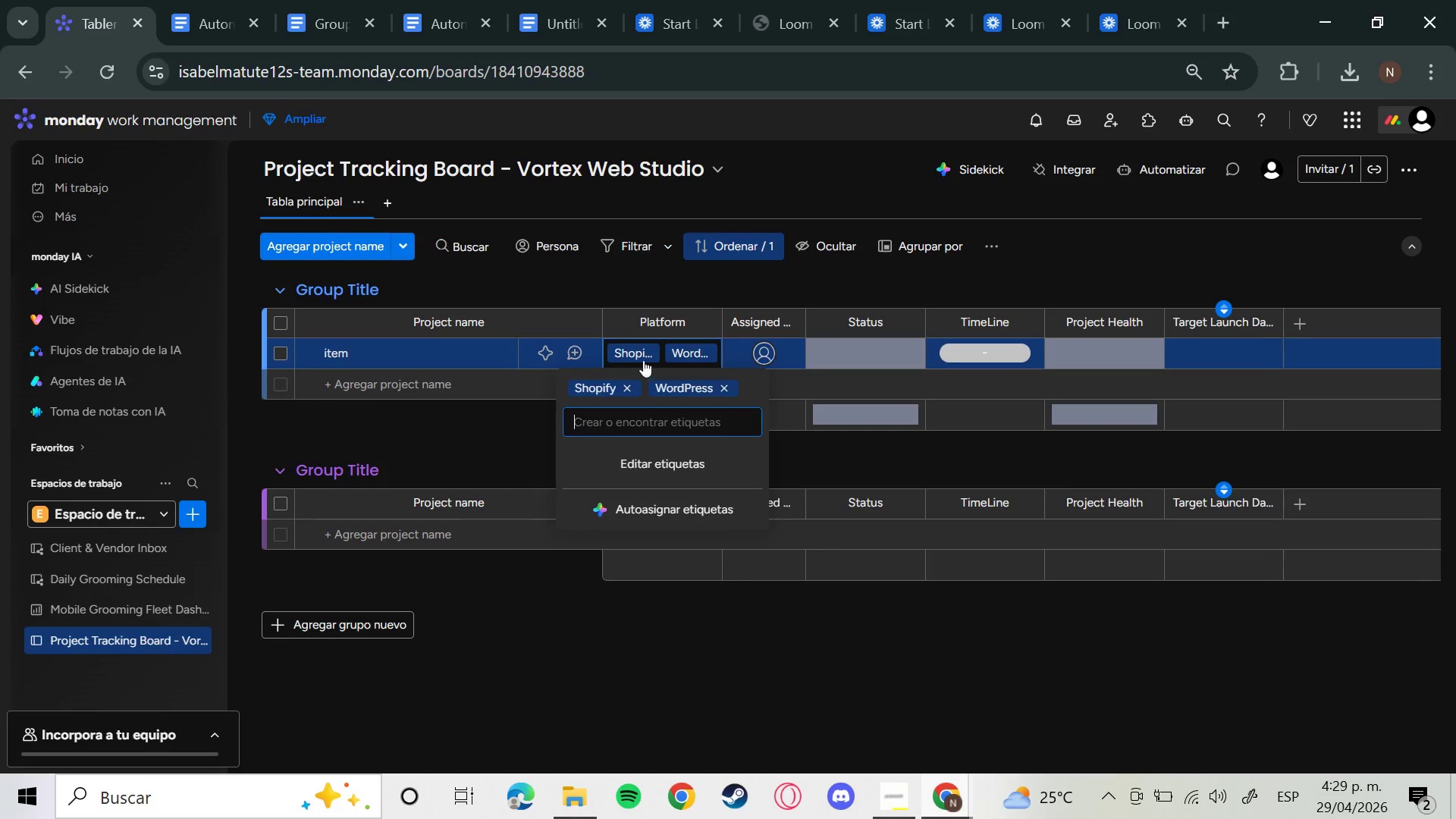 
left_click([629, 282])
 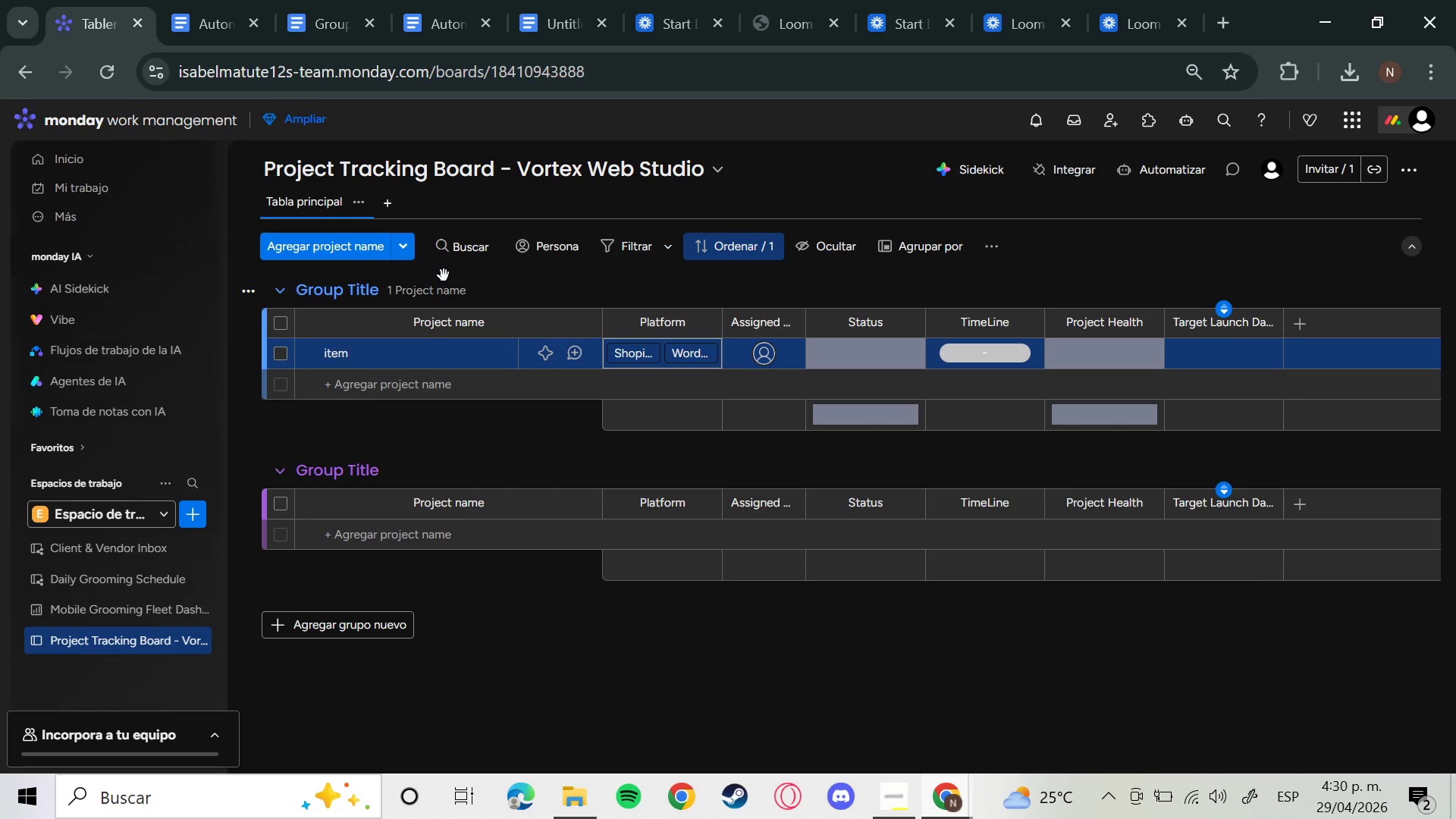 
wait(54.42)
 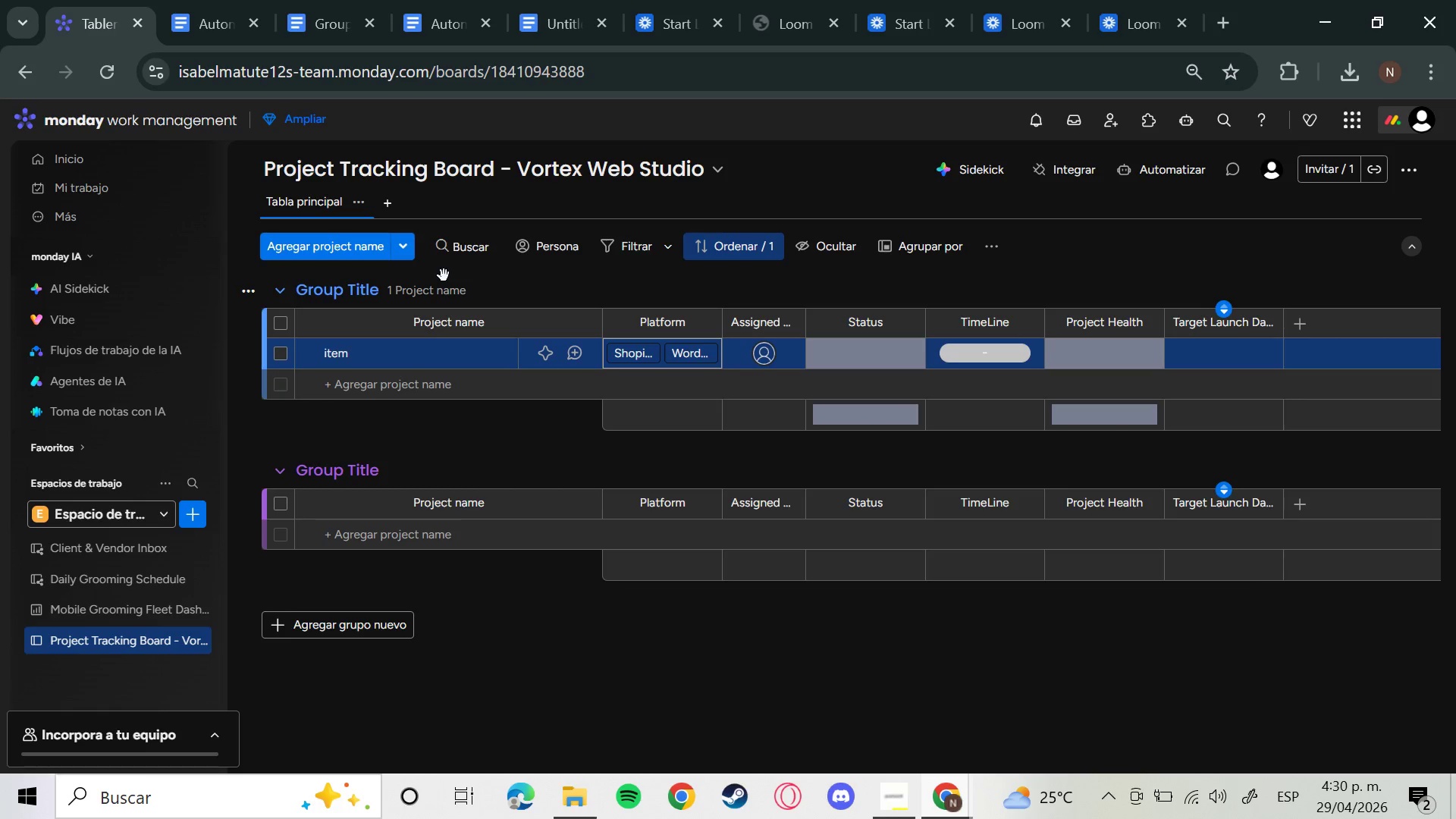 
left_click([858, 344])
 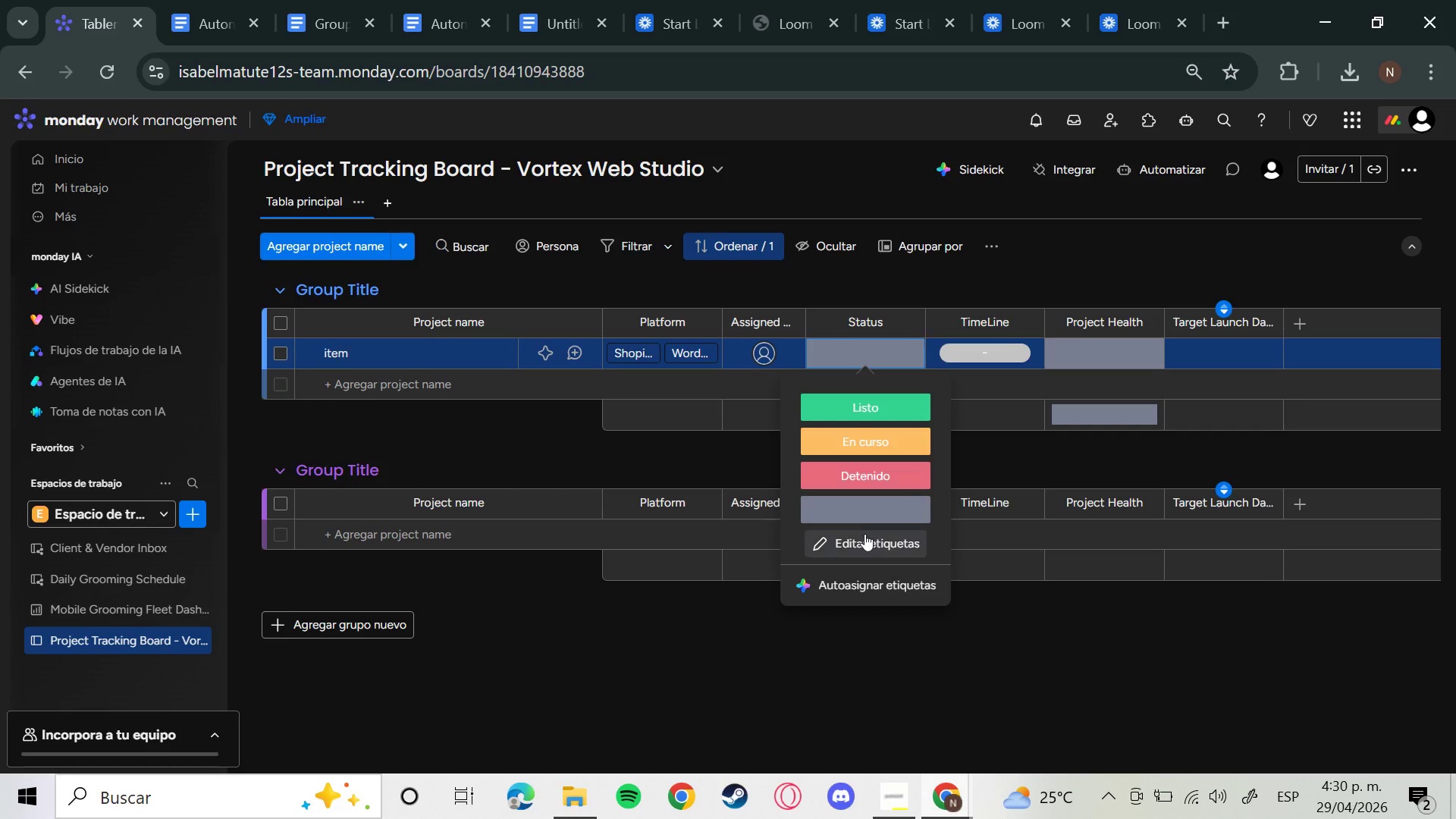 
left_click([864, 539])
 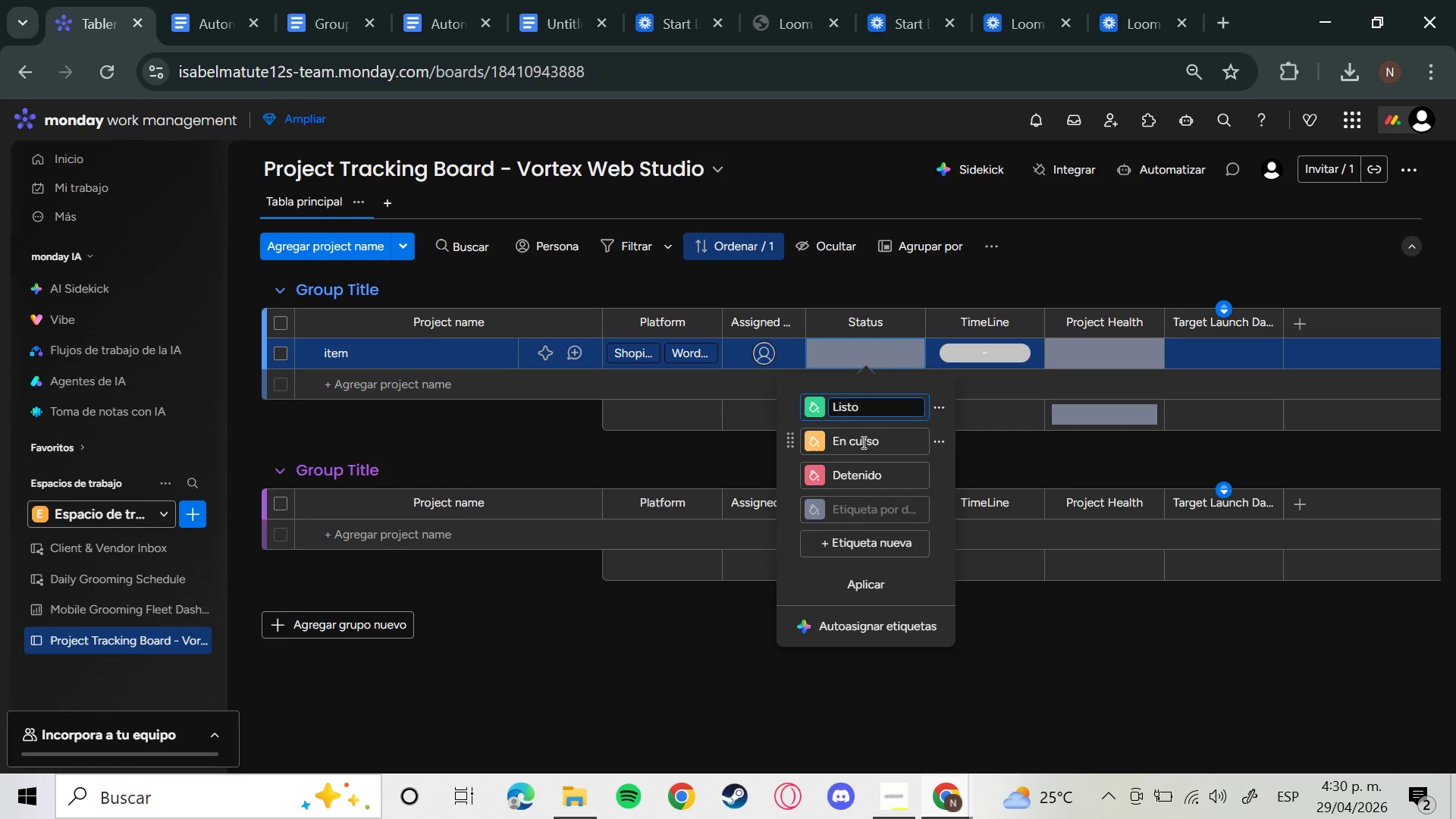 
hold_key(key=Backspace, duration=0.83)
 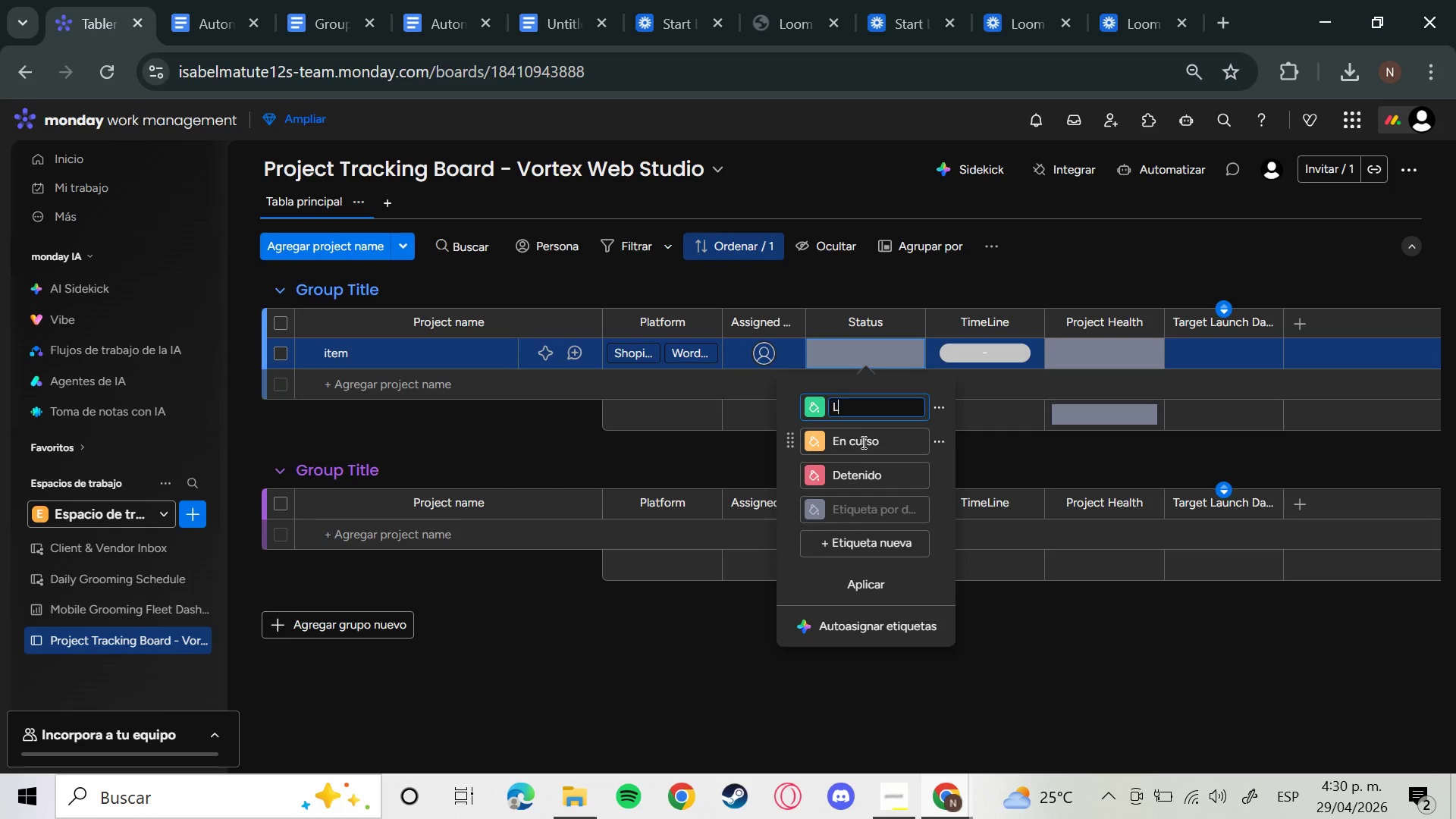 
type(Launched)
 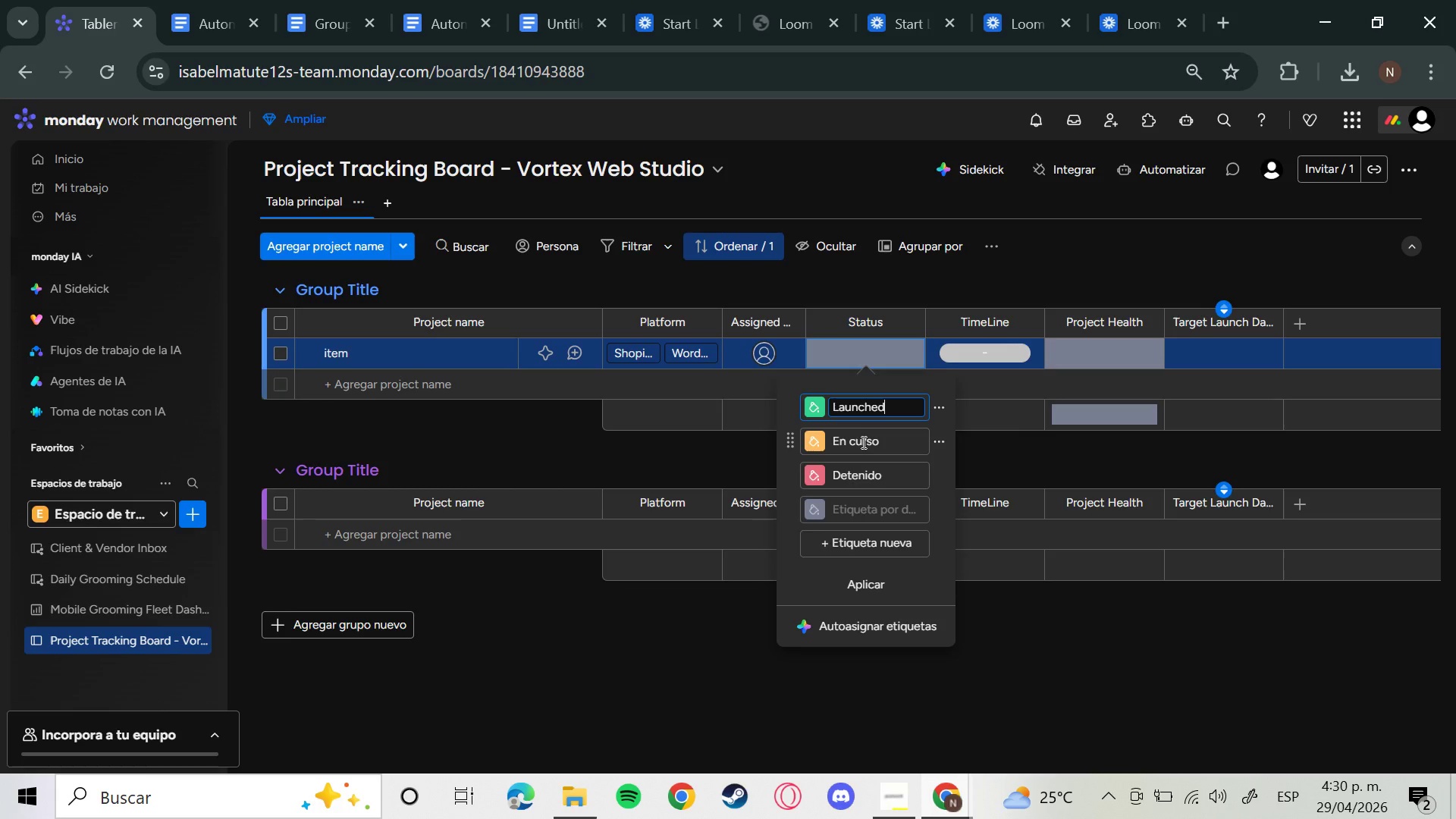 
key(Enter)
 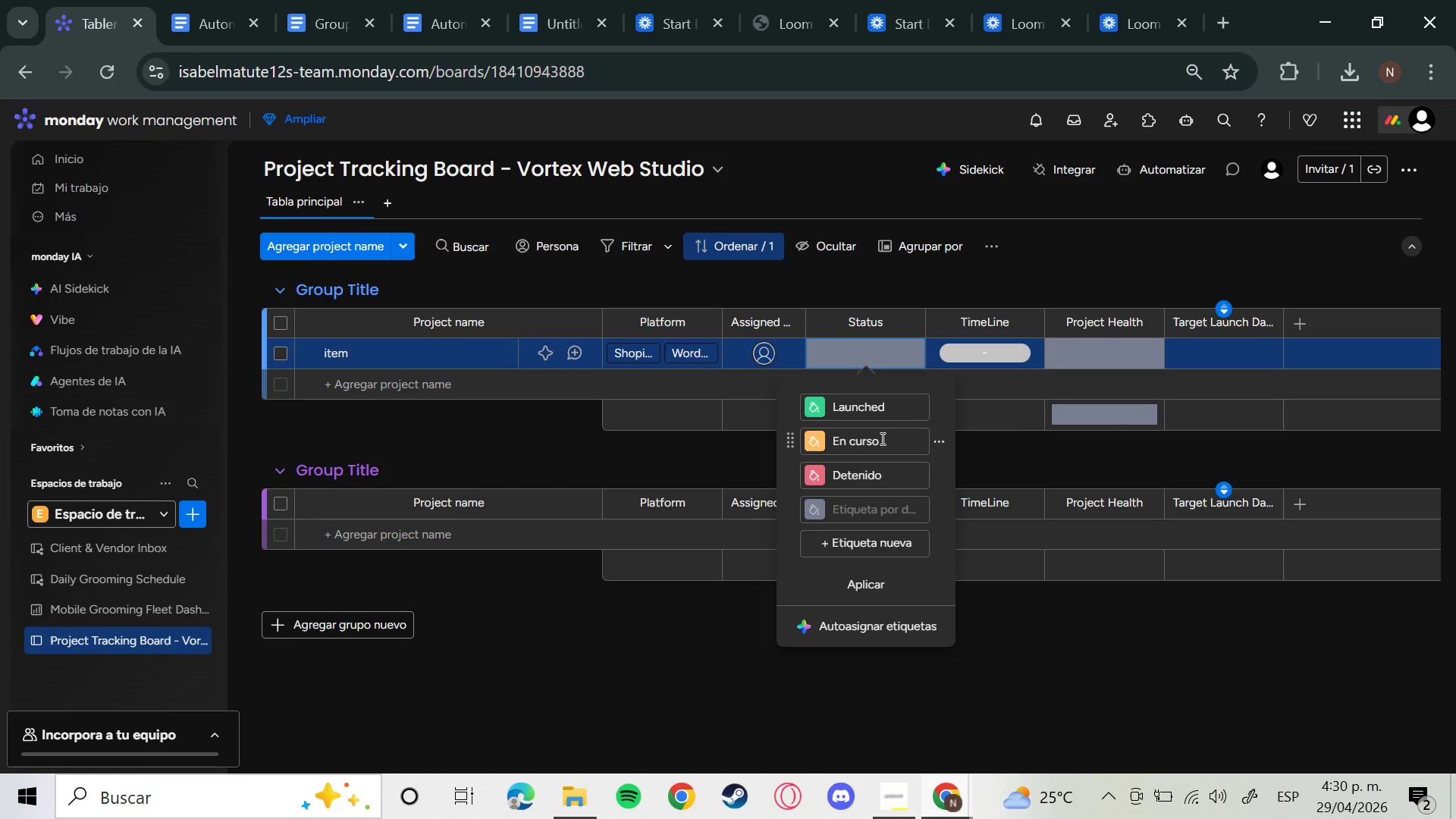 
left_click([881, 438])
 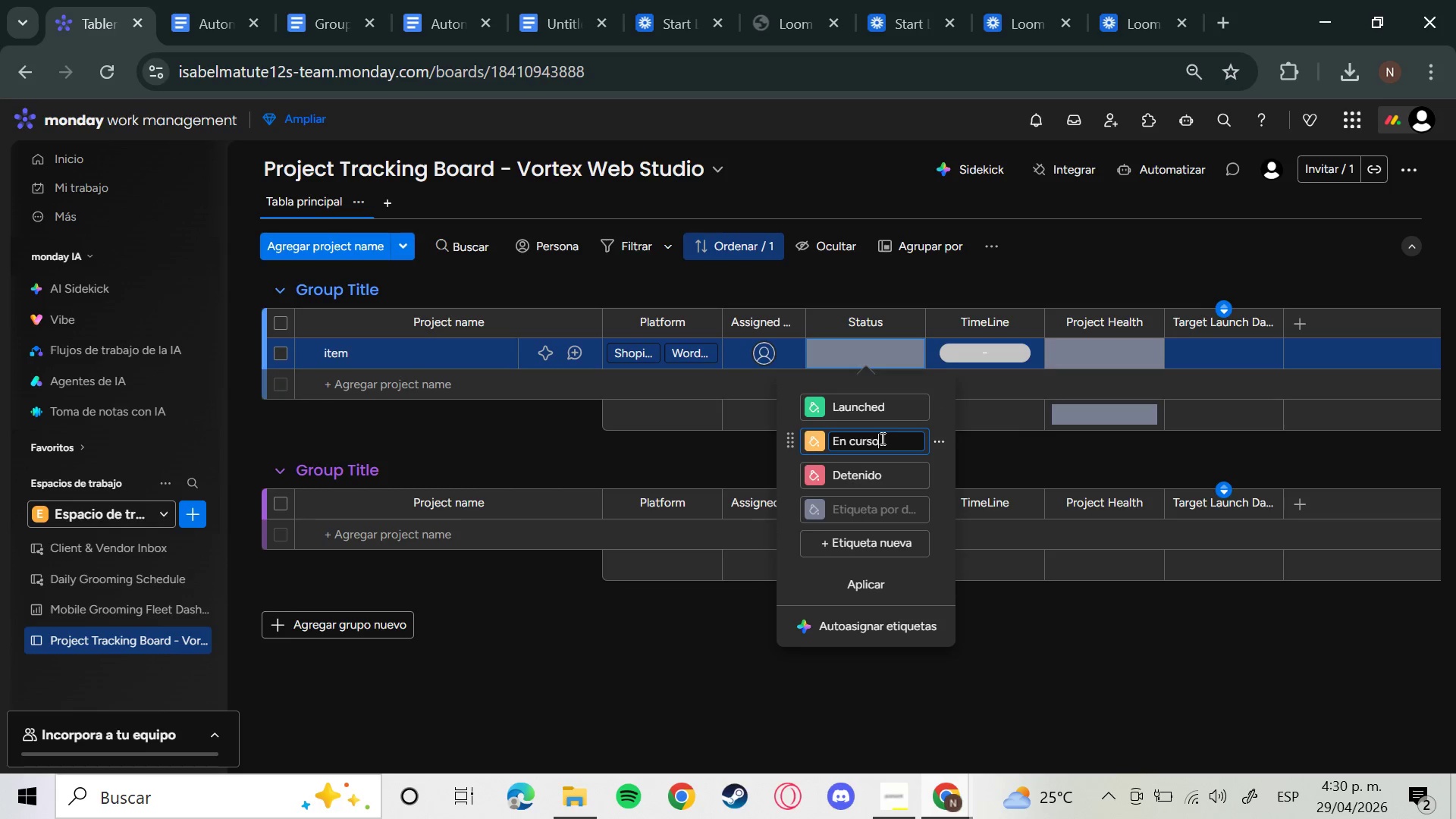 
hold_key(key=Backspace, duration=1.28)
 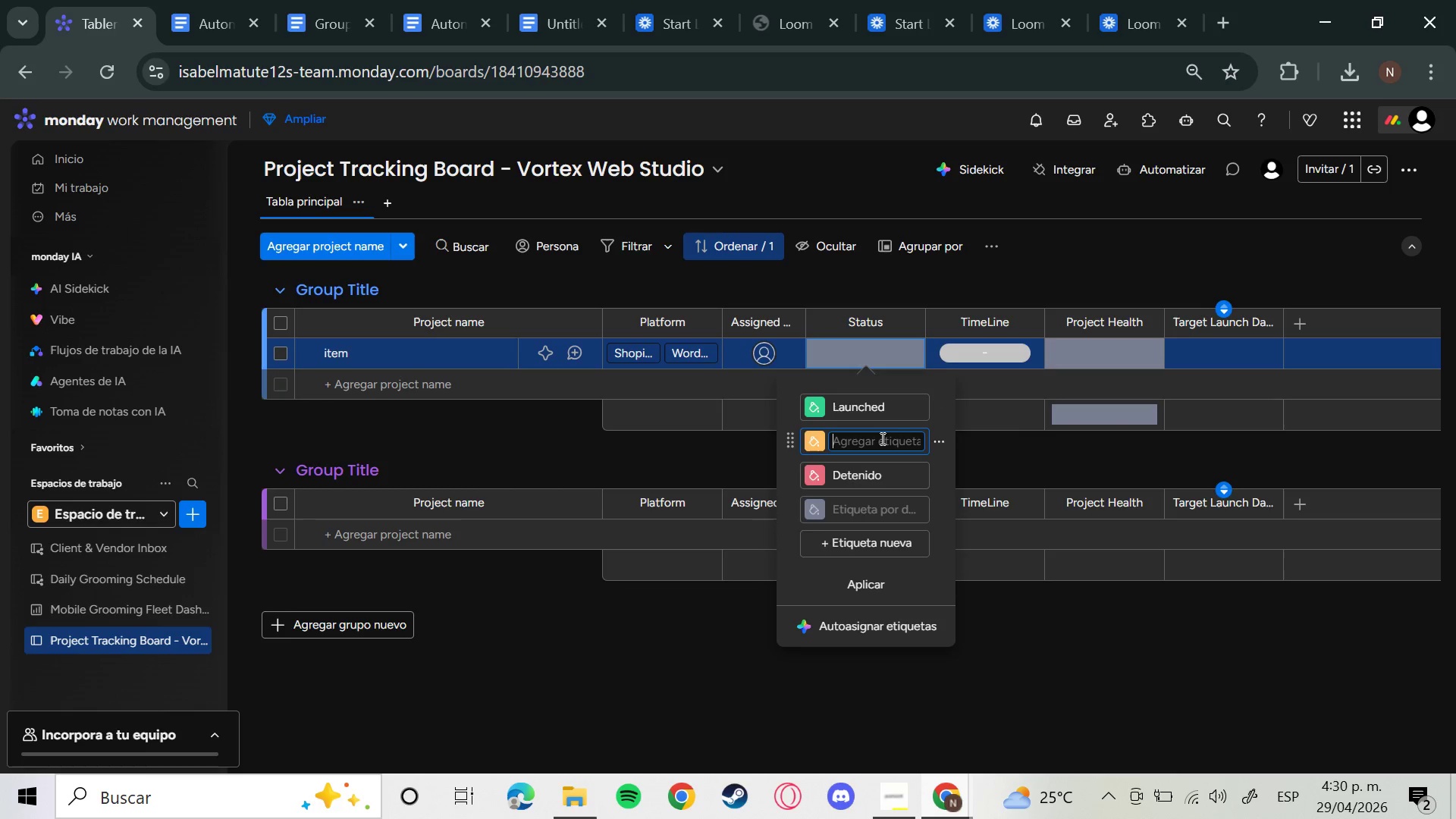 
type(QA)
 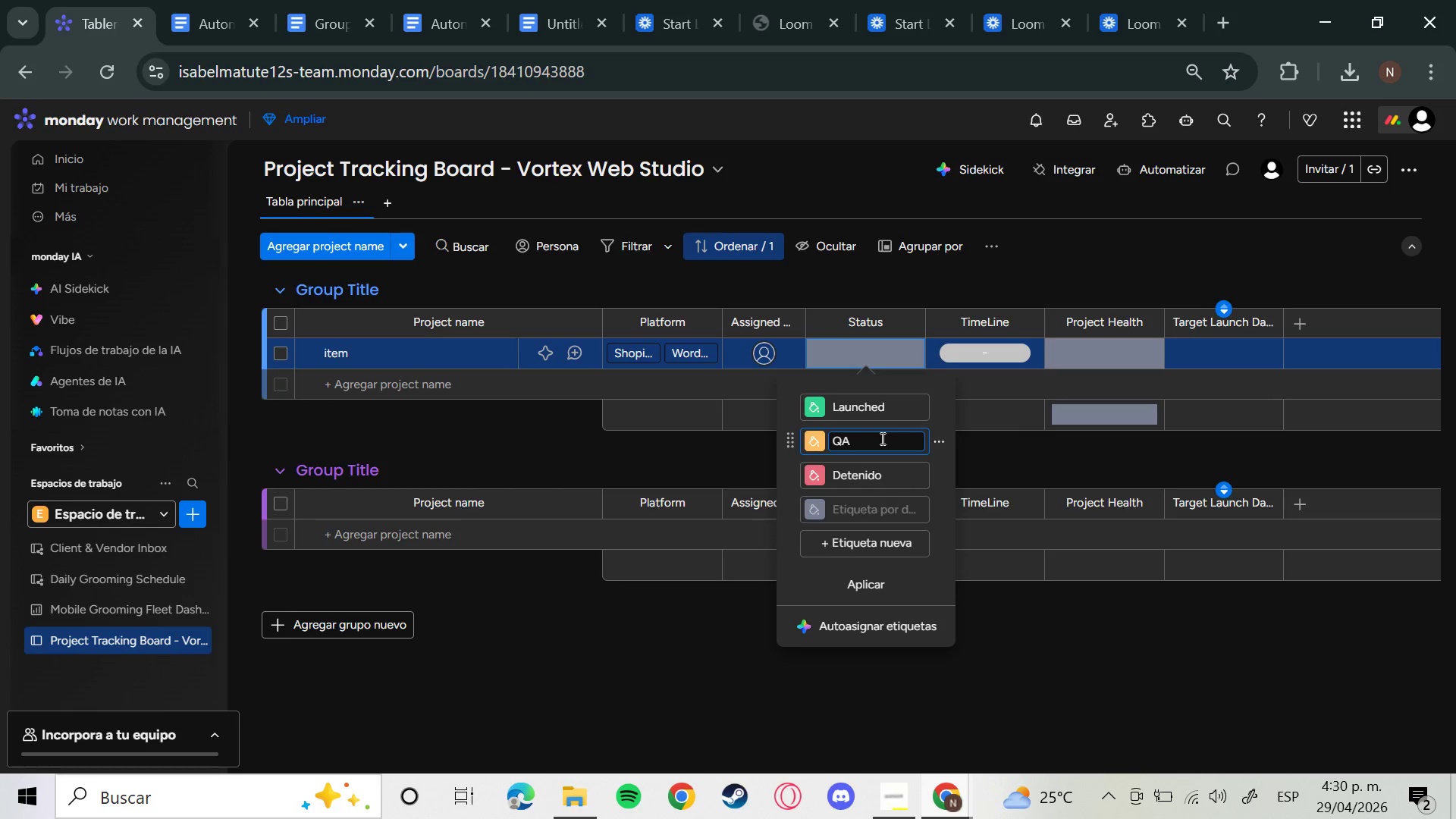 
key(Enter)
 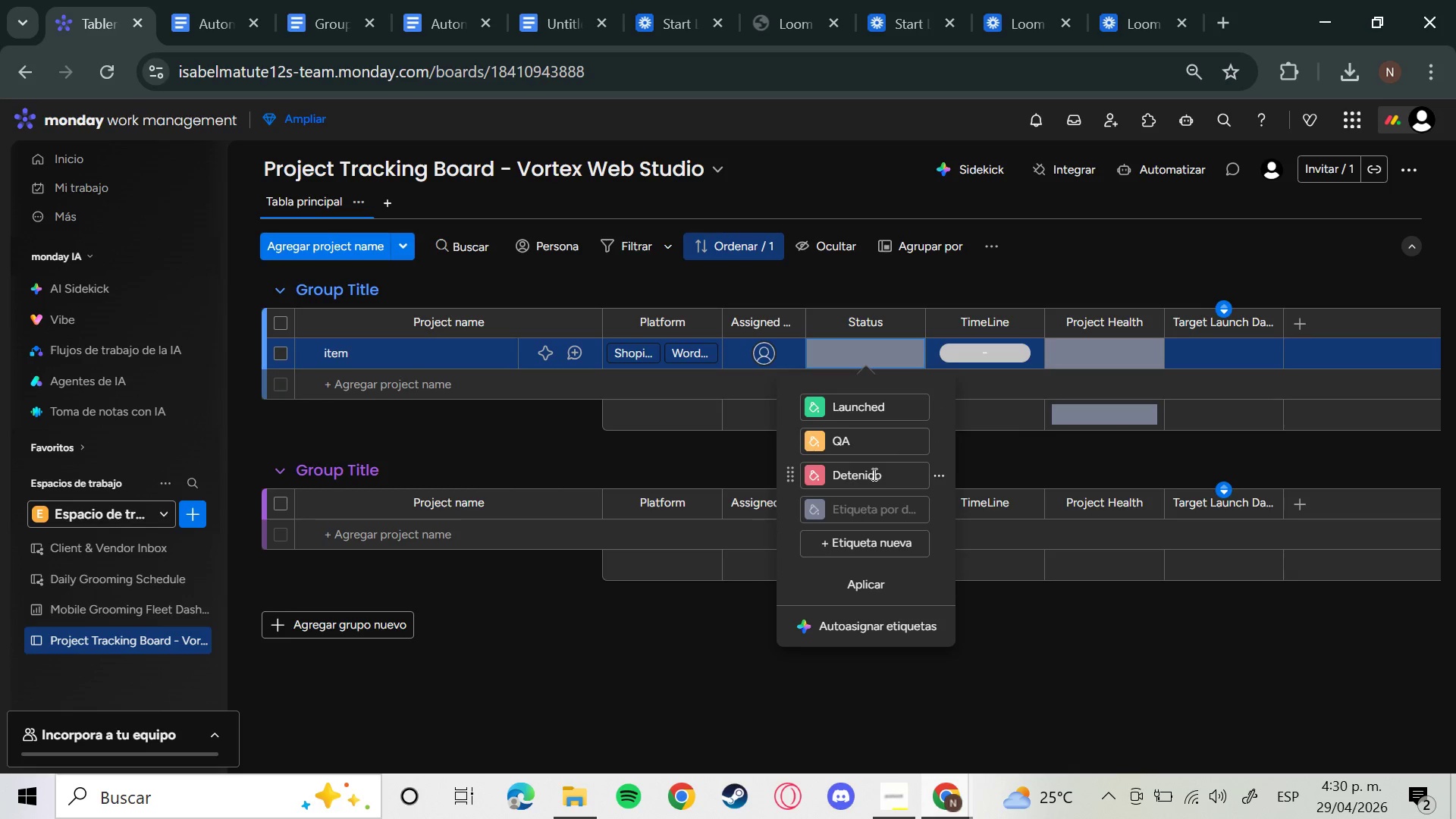 
left_click([874, 474])
 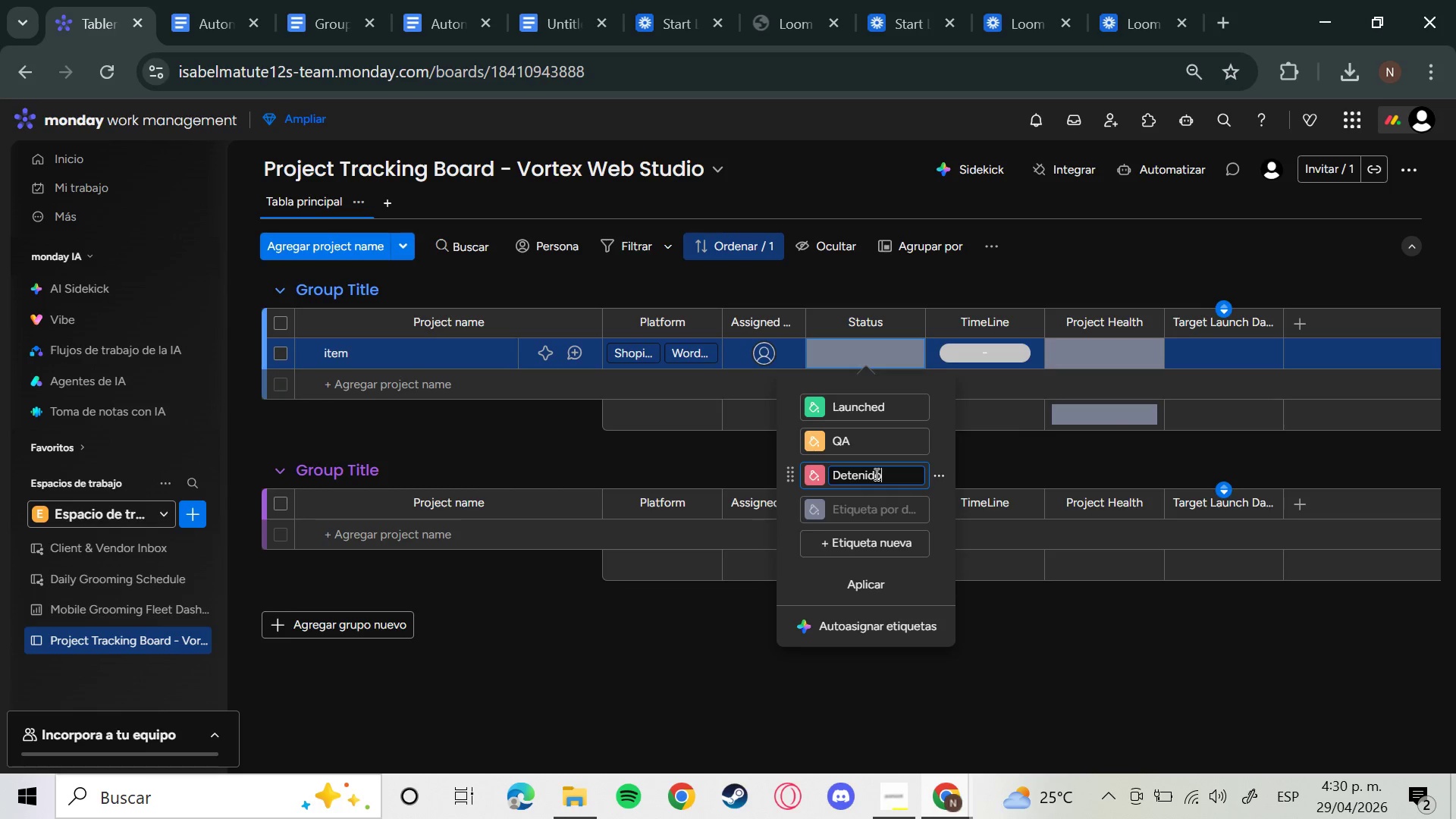 
hold_key(key=Backspace, duration=1.5)
 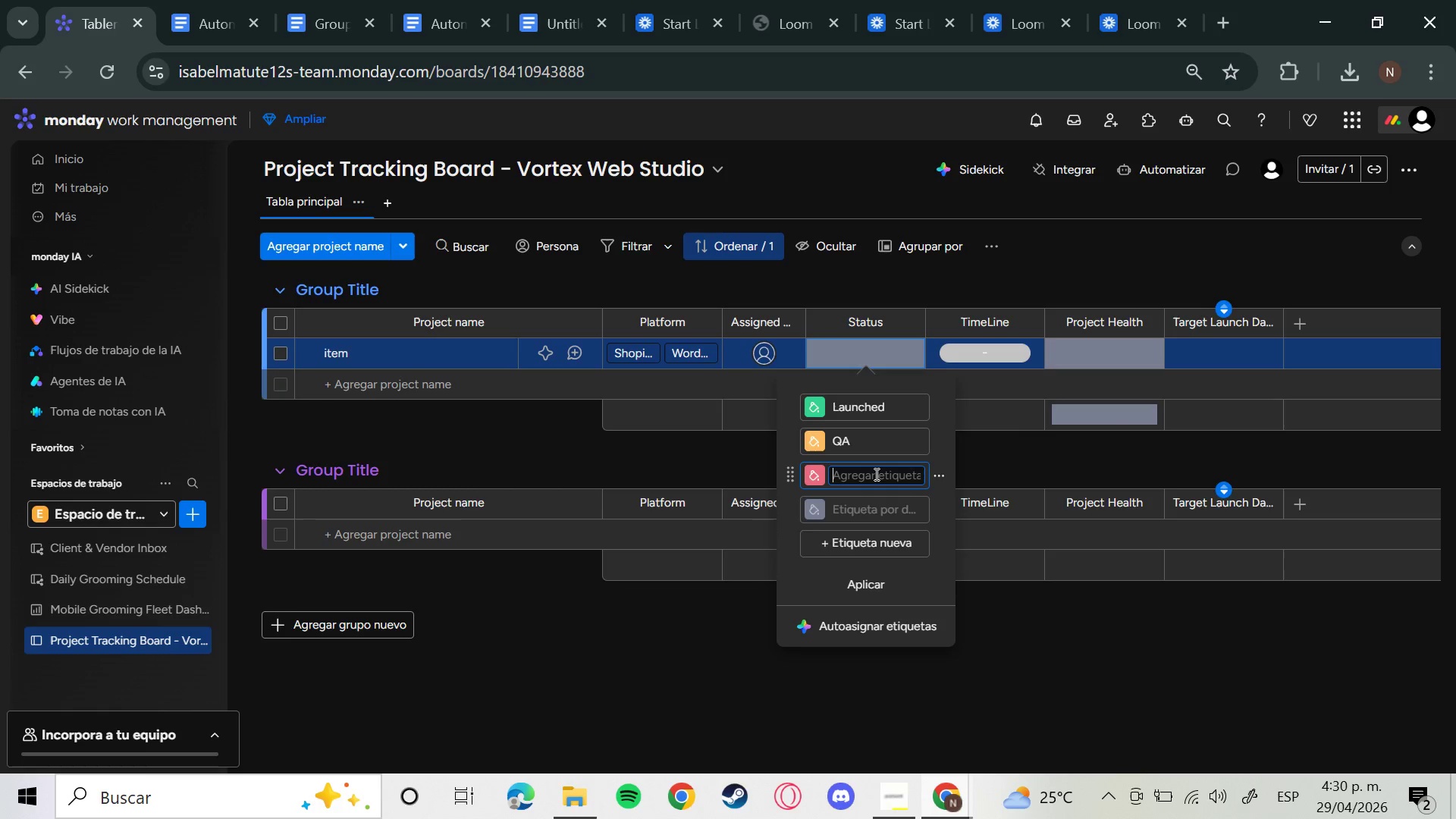 
hold_key(key=Backspace, duration=0.45)
 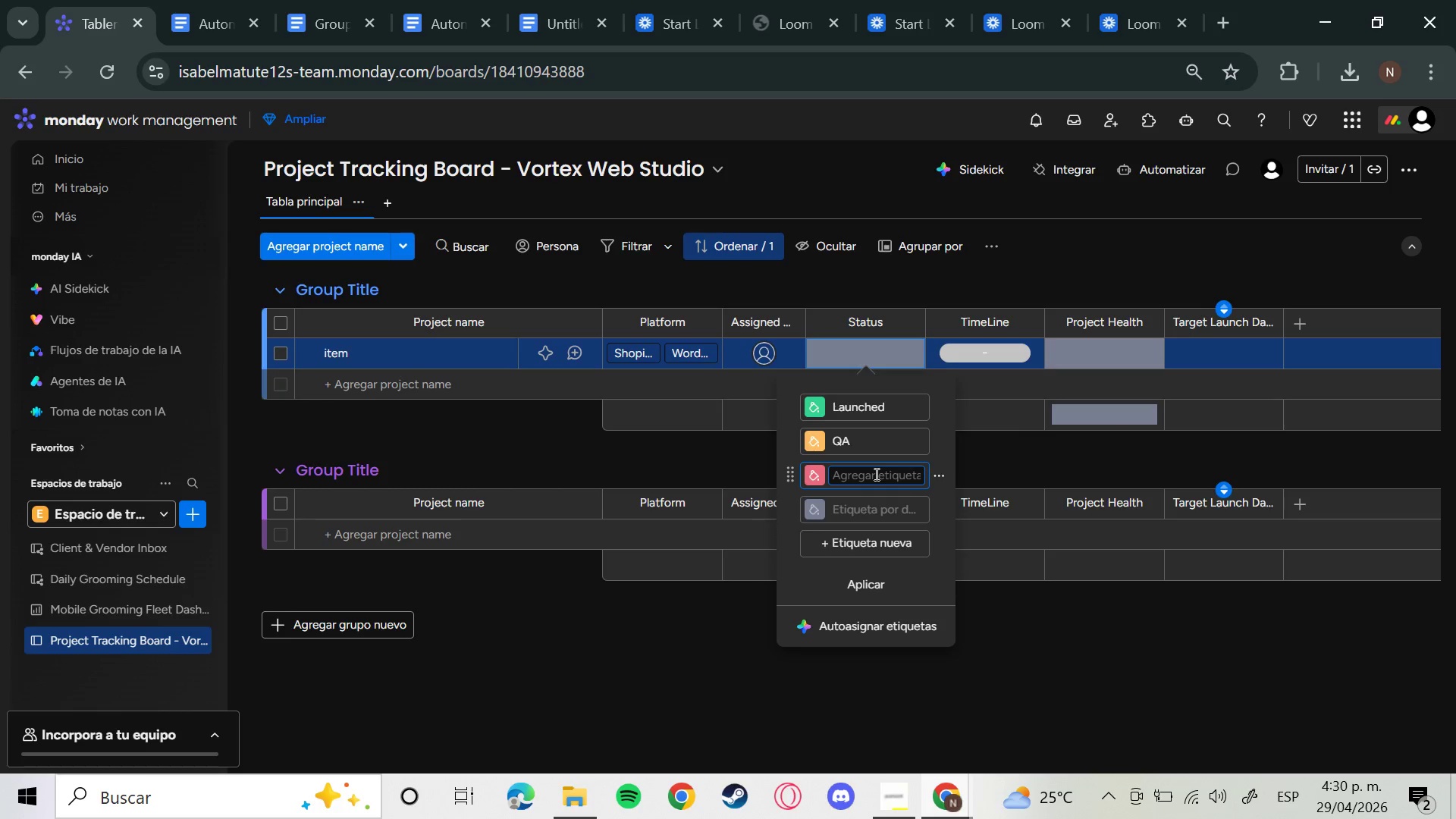 
type(Client Feedback)
 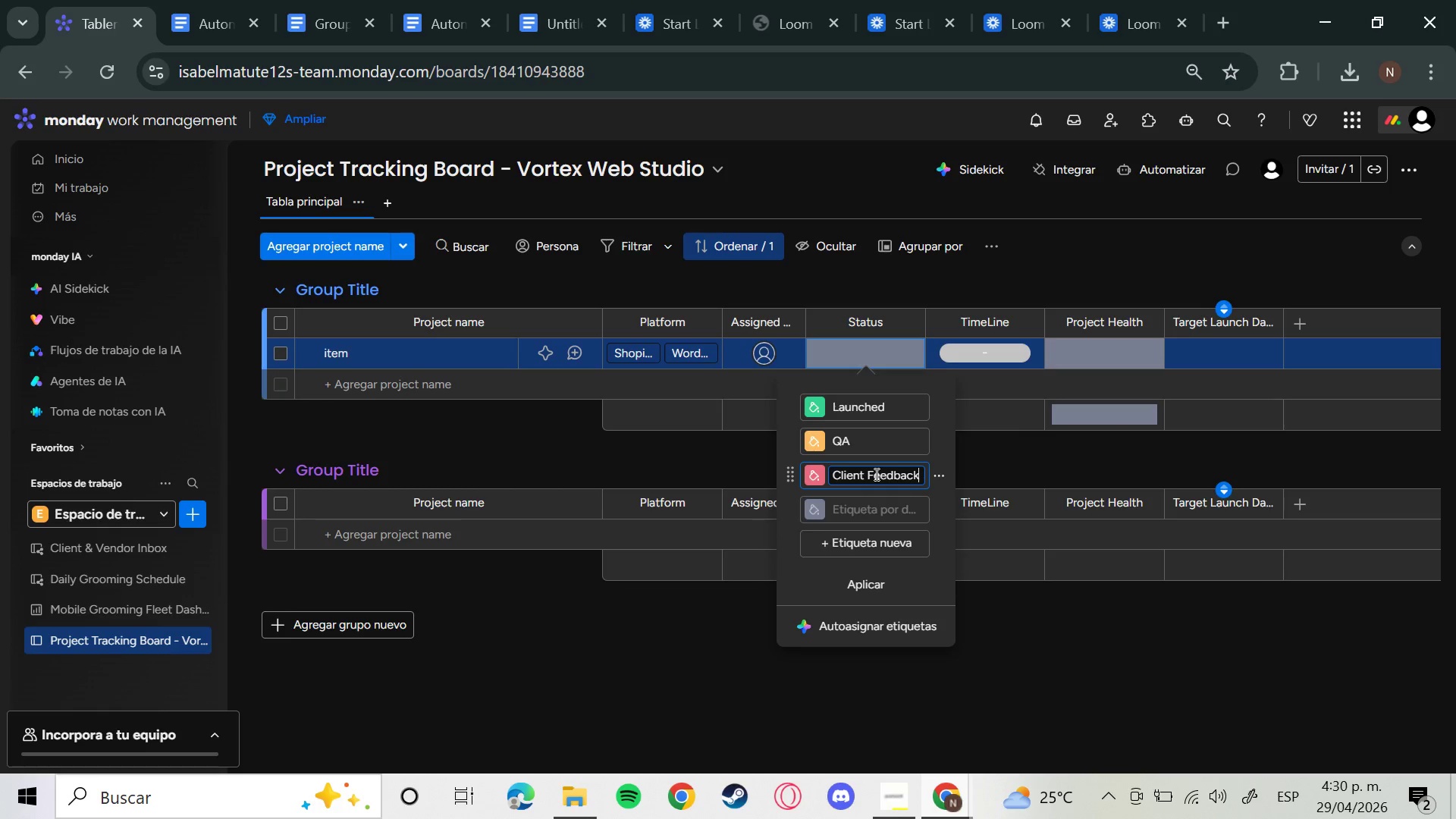 
key(Enter)
 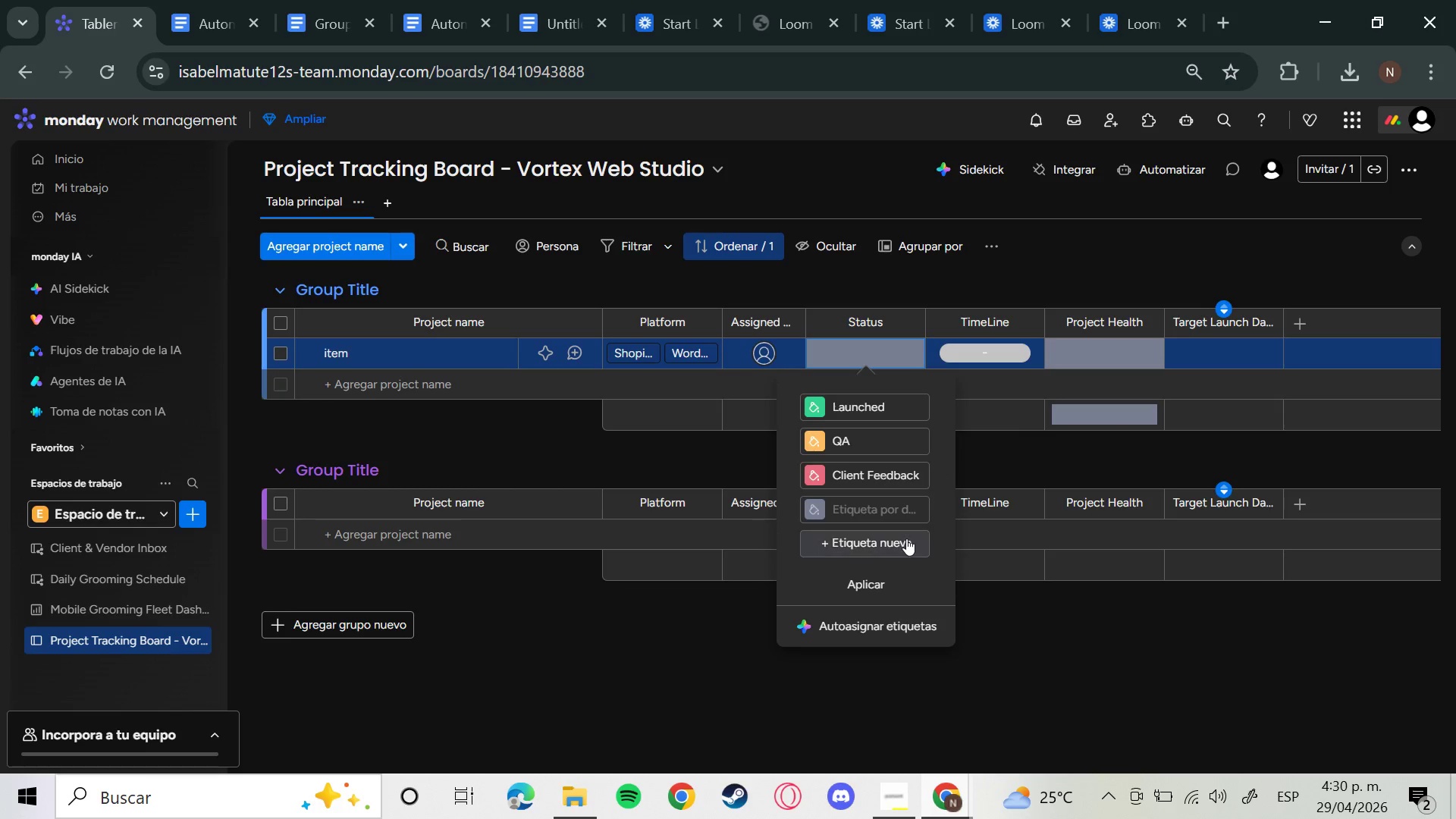 
left_click([906, 538])
 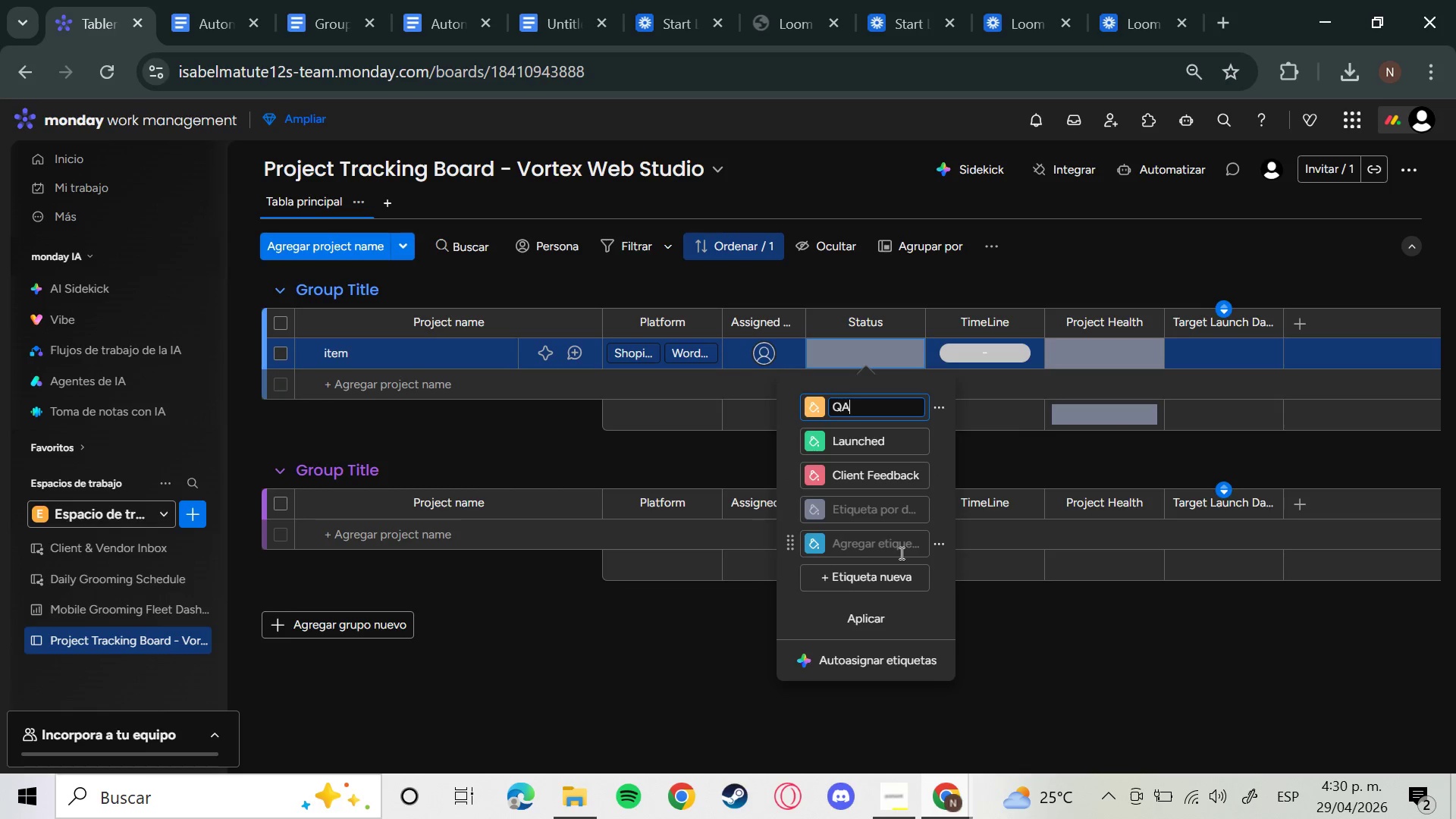 
left_click([879, 547])
 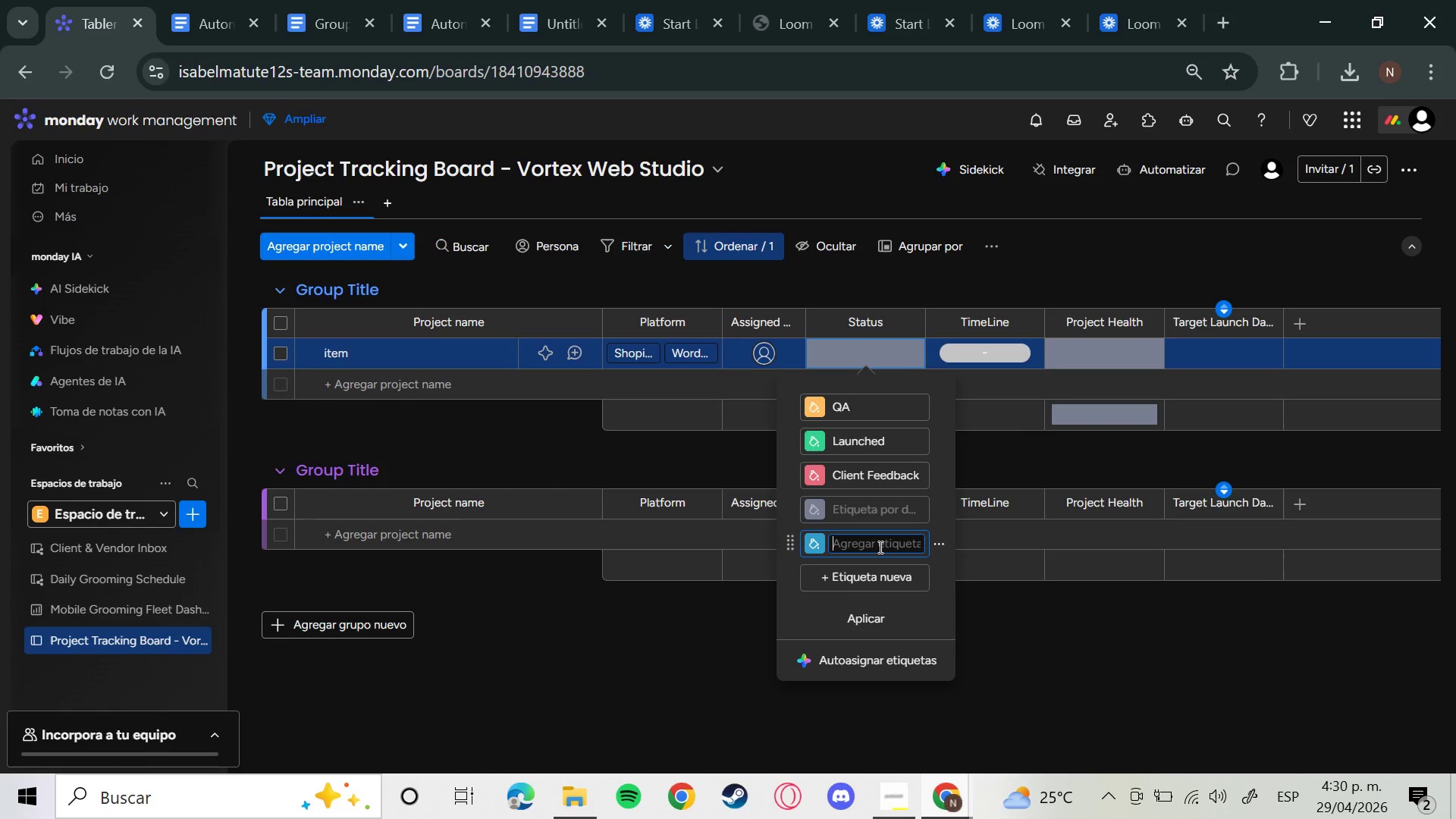 
type(Development)
 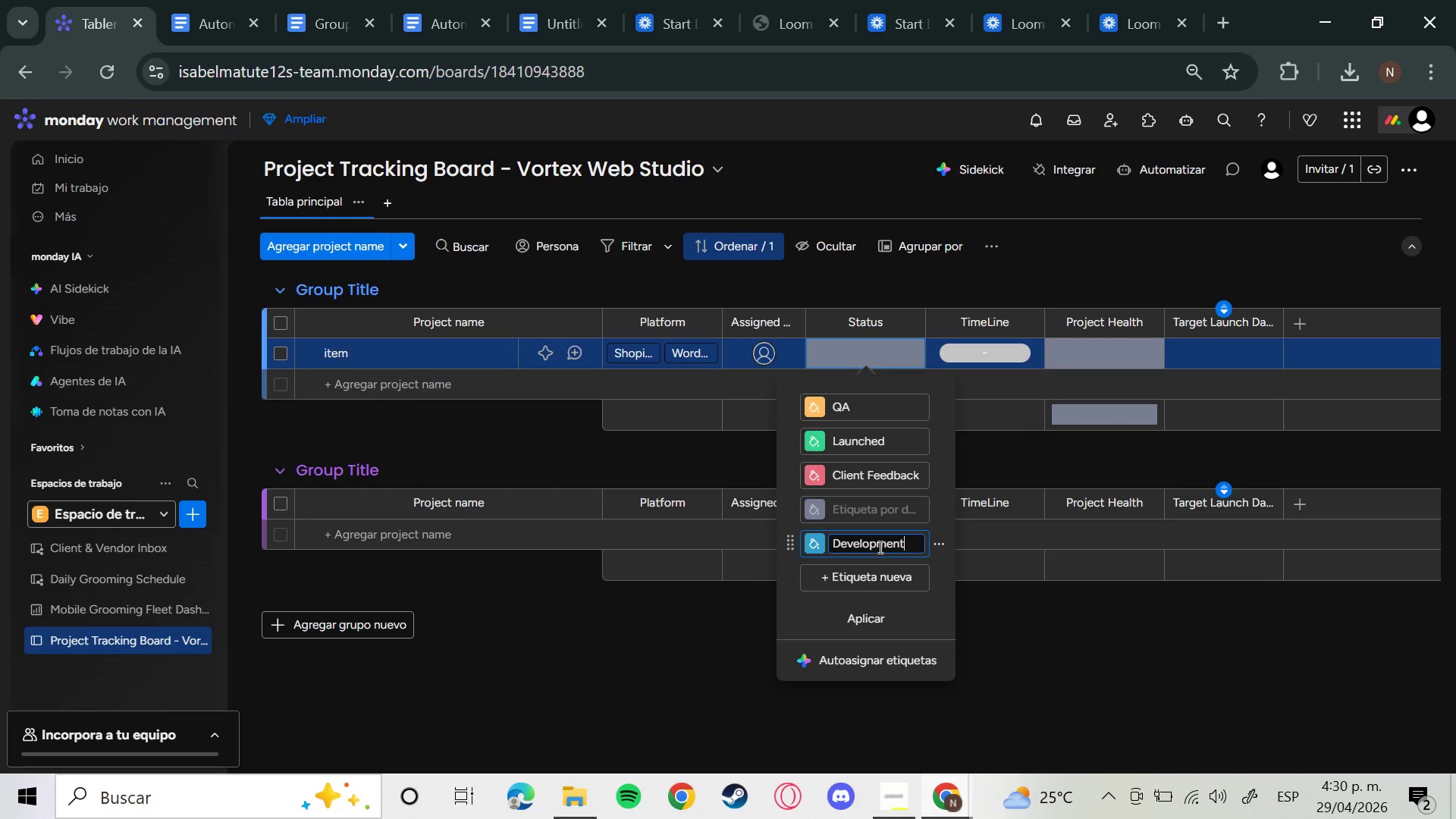 
key(Enter)
 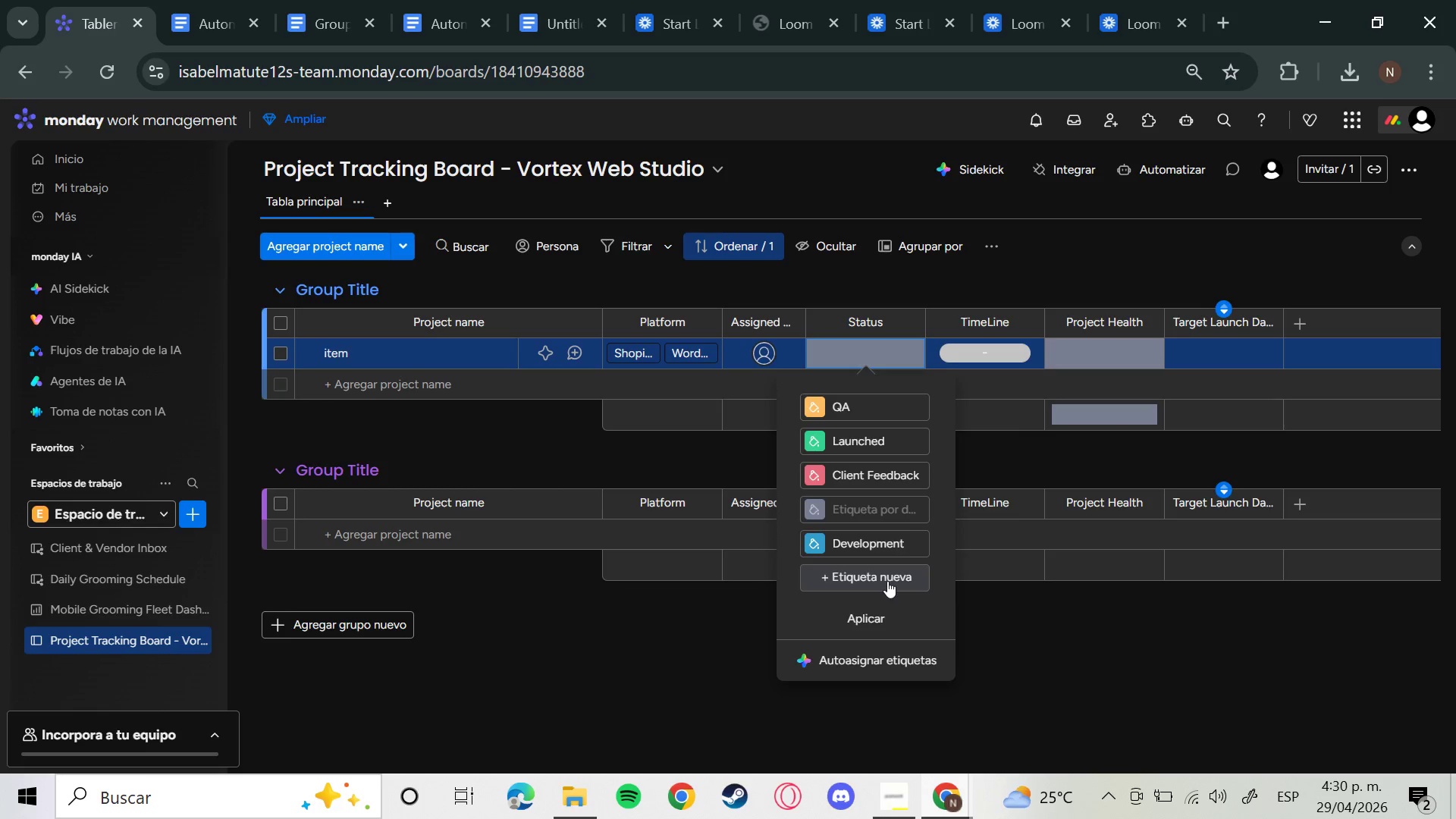 
left_click([887, 581])
 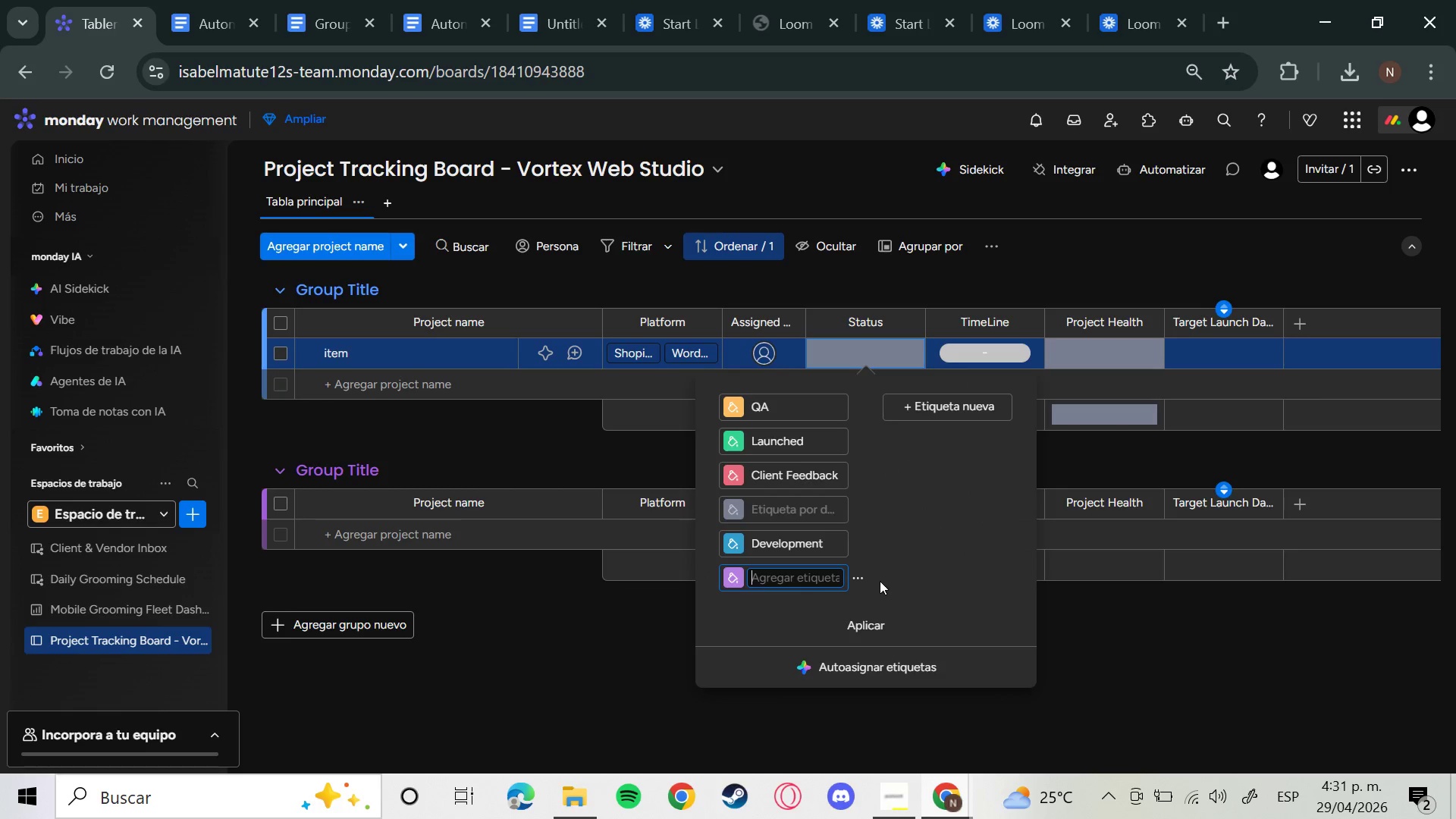 
type(Desing)
key(Backspace)
key(Backspace)
type(gn)
 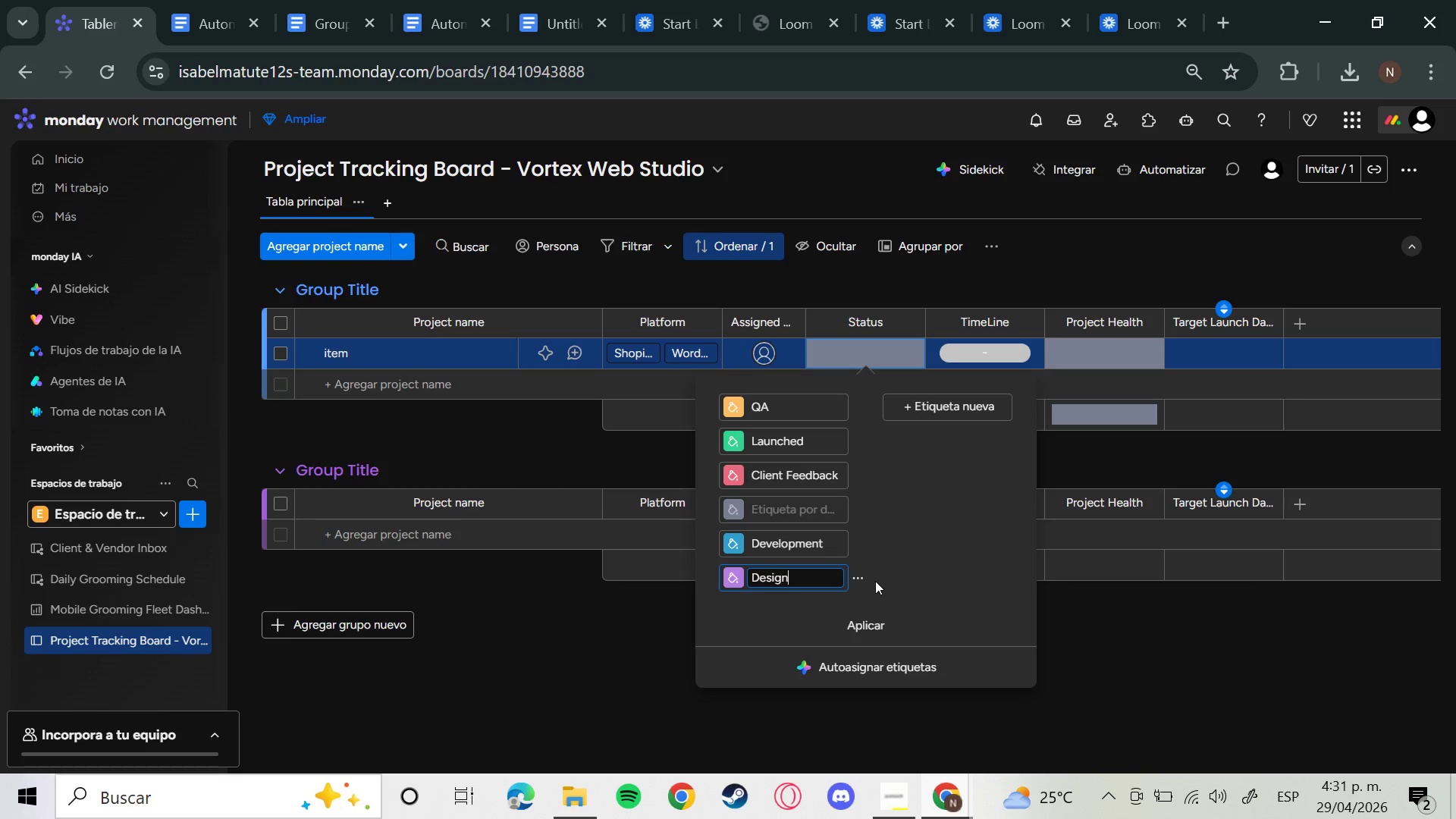 
key(Enter)
 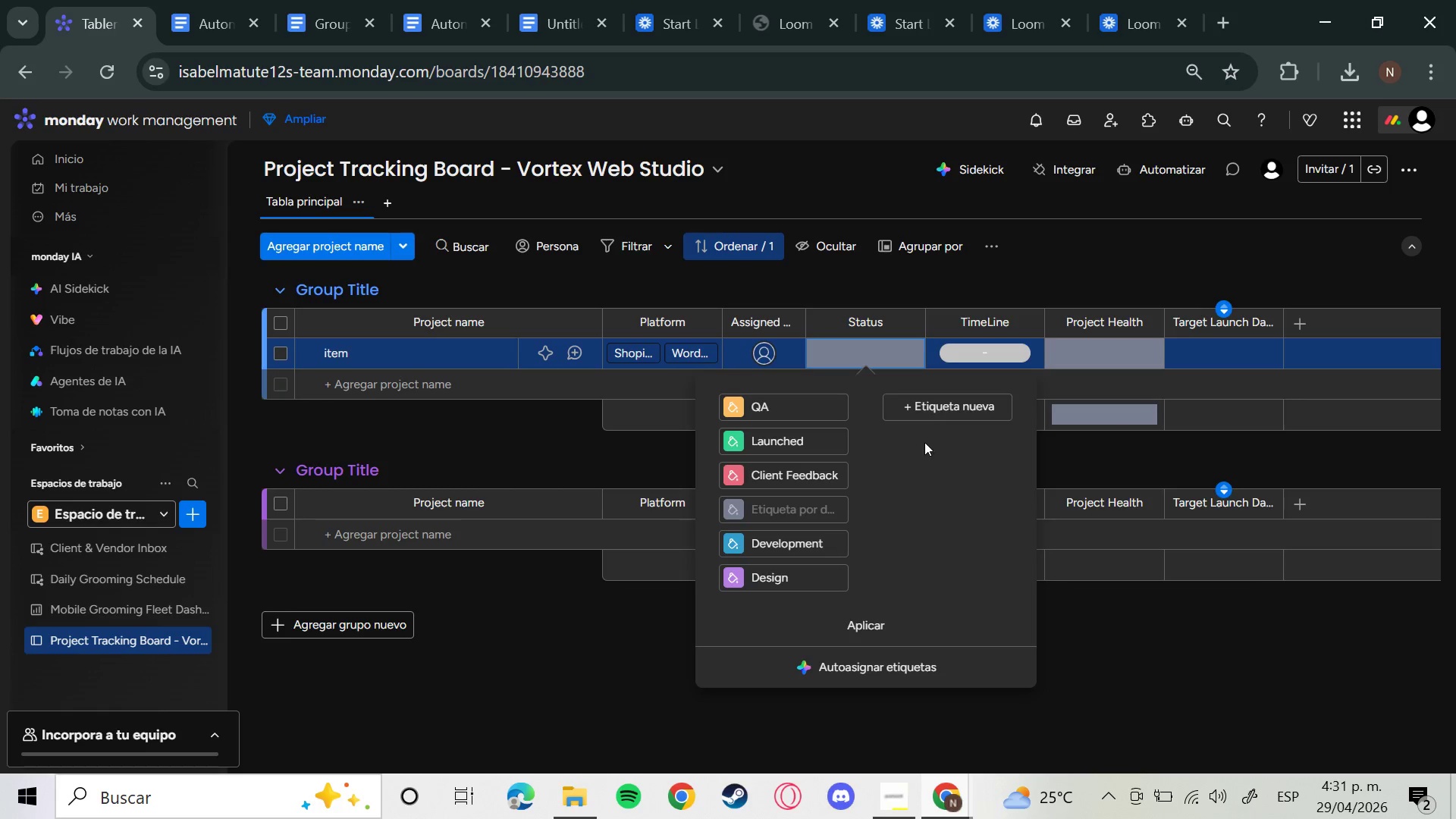 
left_click([934, 394])
 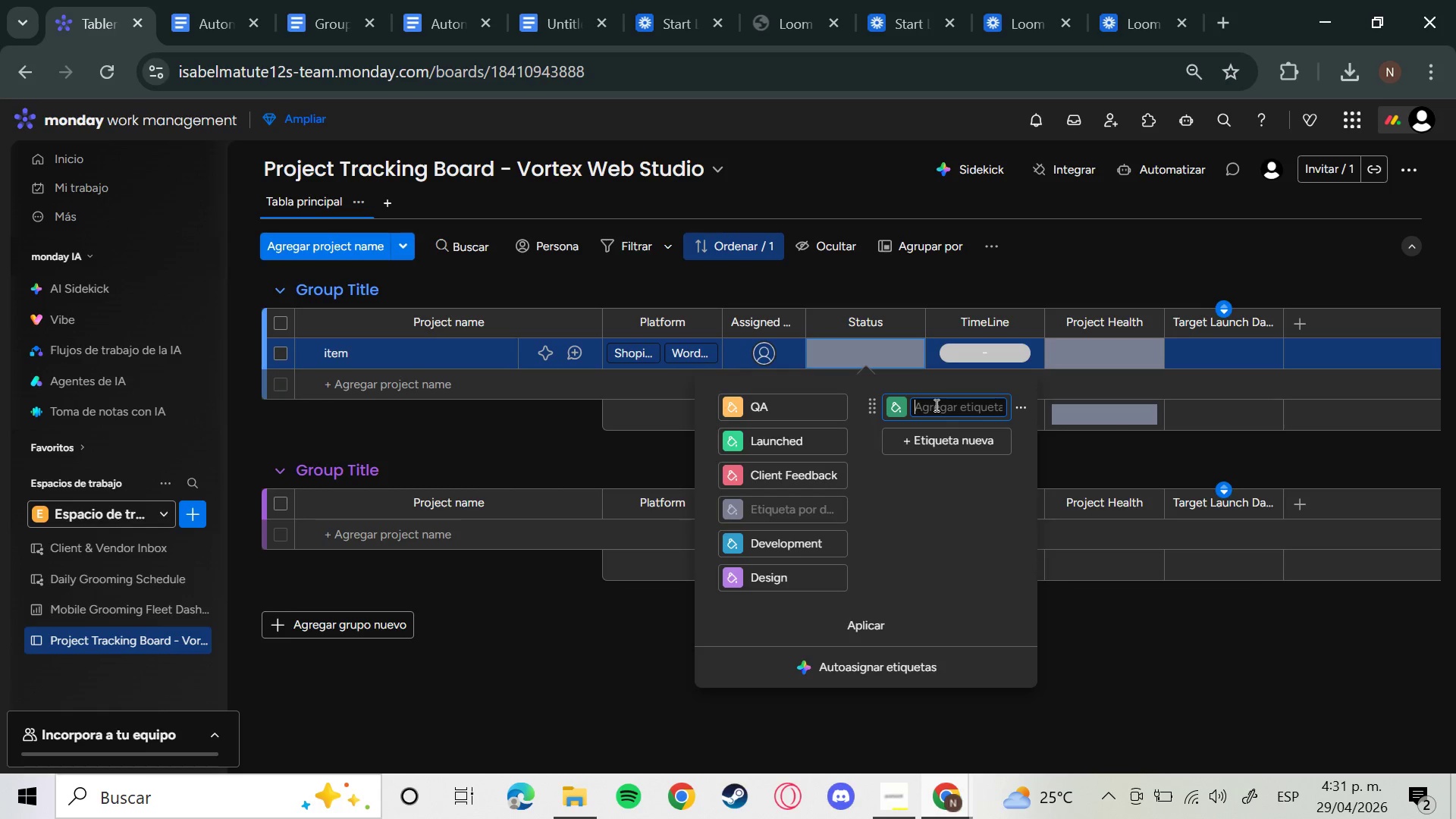 
type(Bac)
 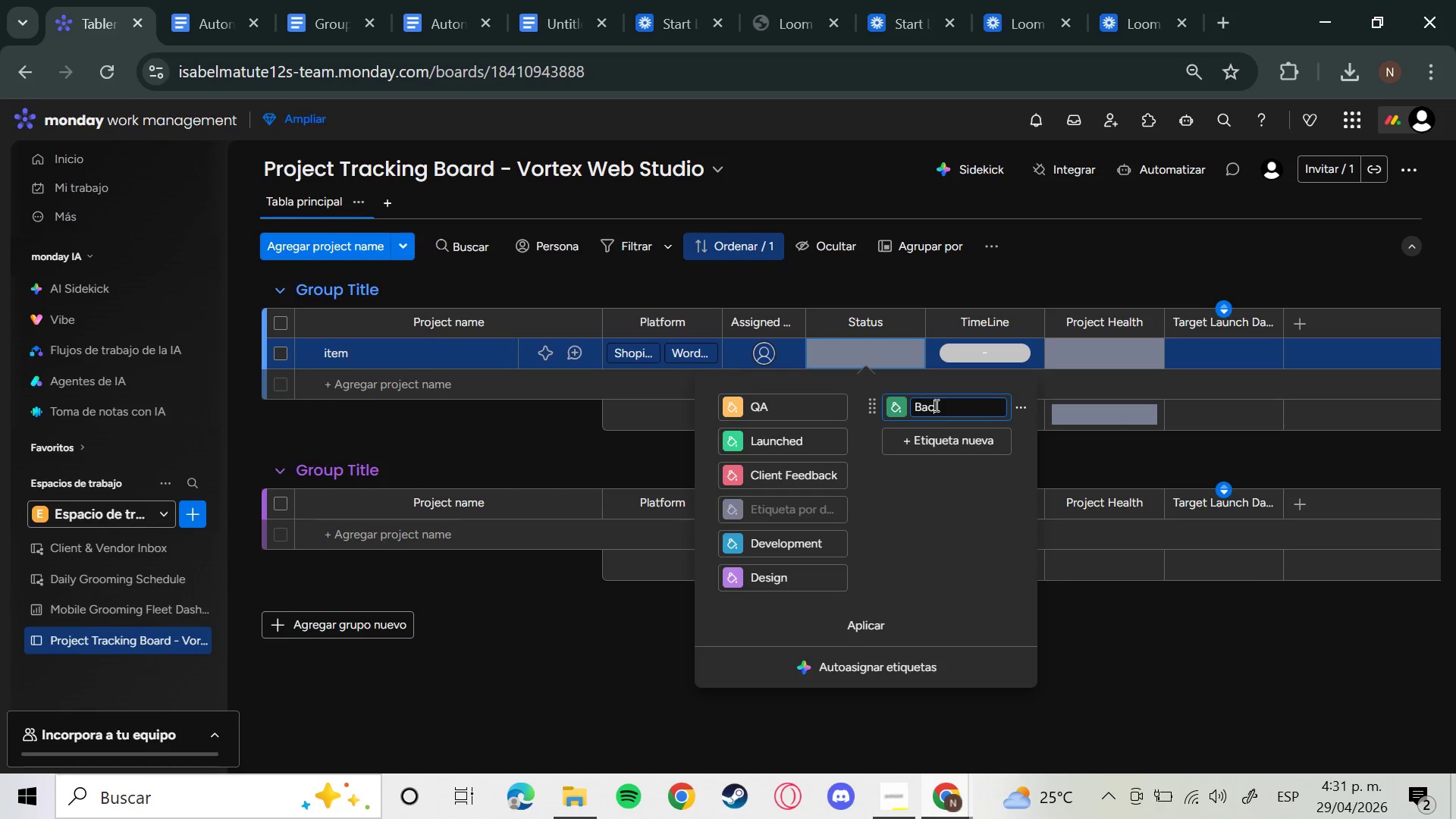 
type(klog)
 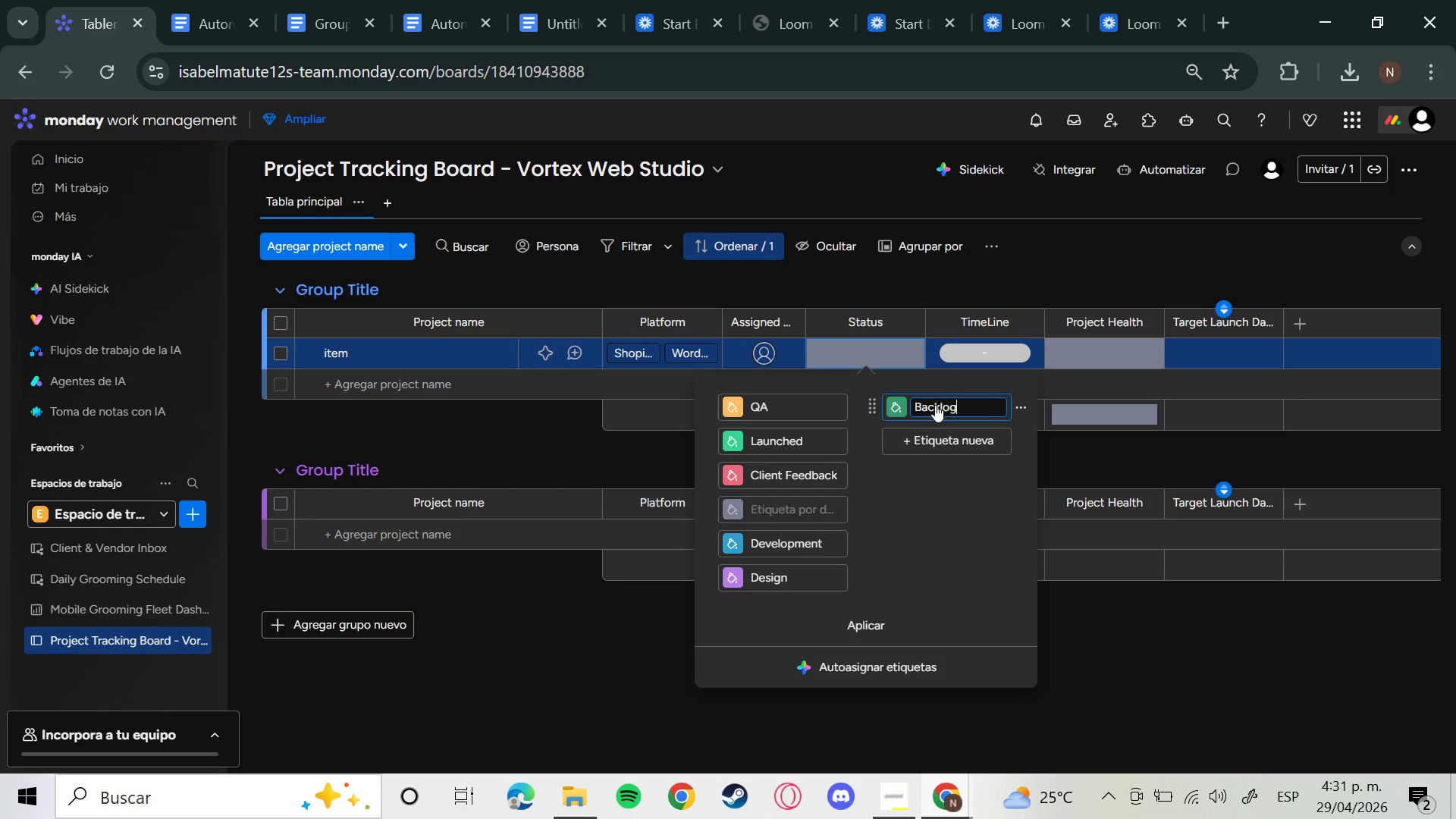 
key(Enter)
 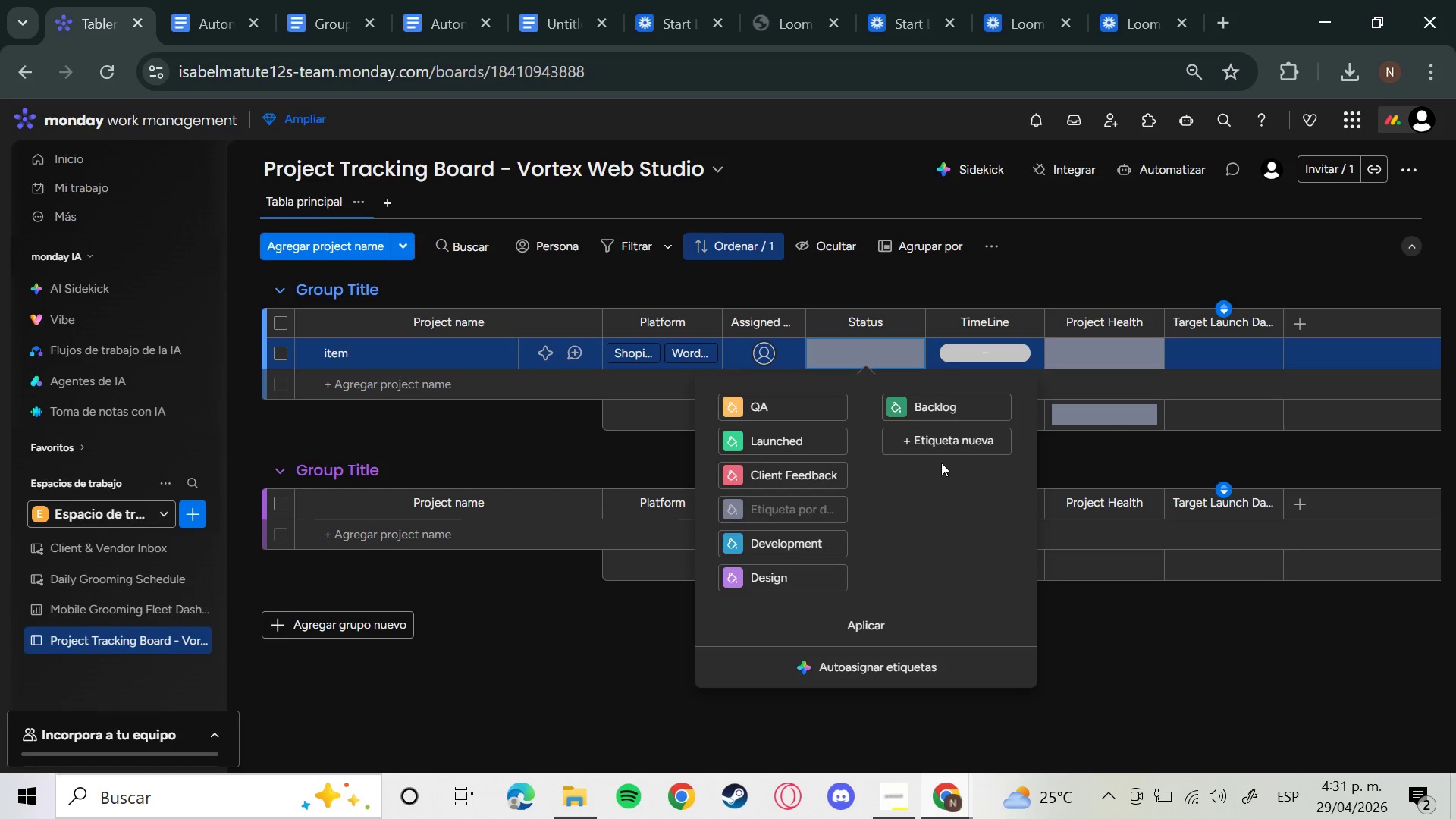 
wait(9.8)
 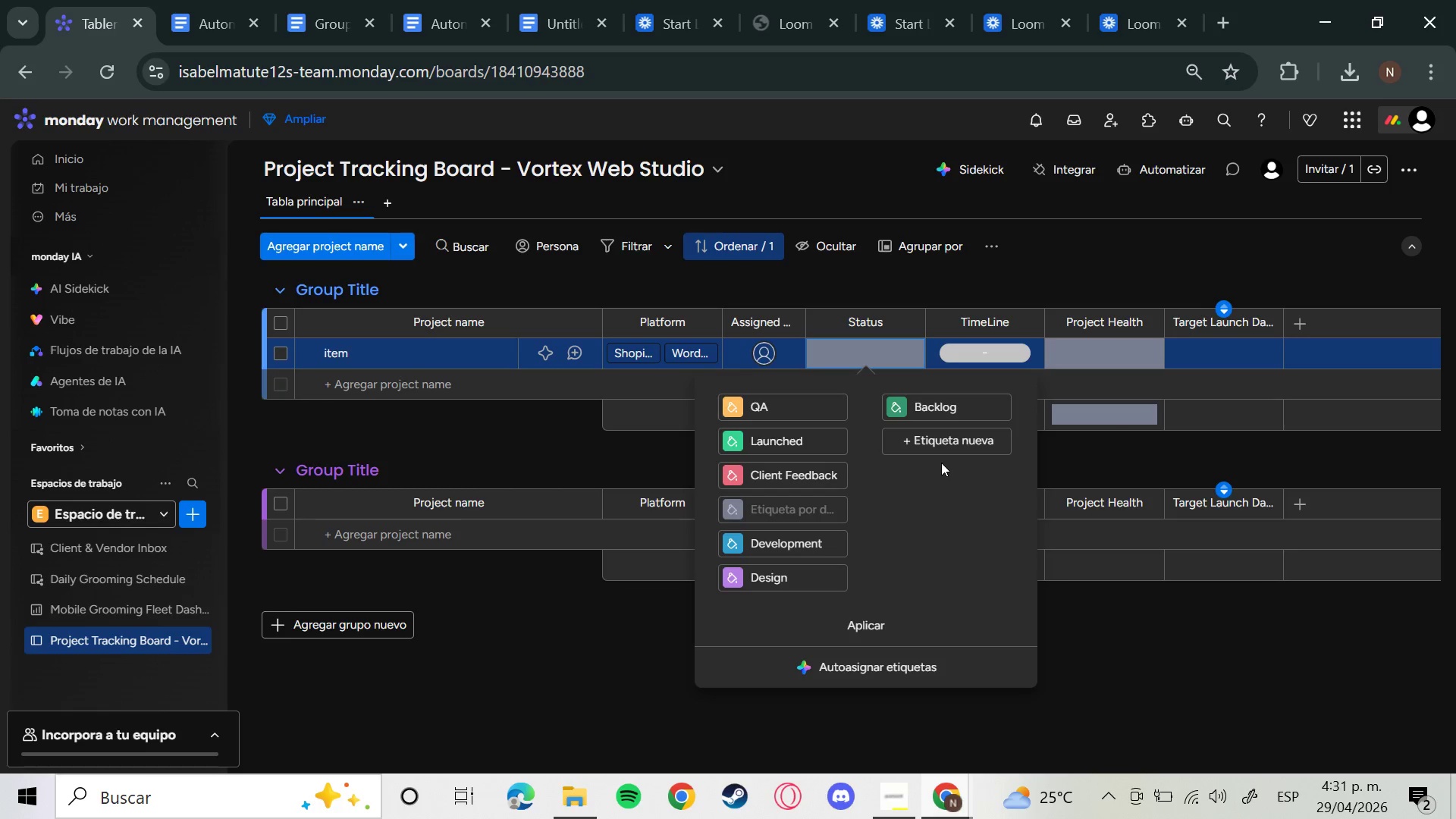 
left_click([729, 471])
 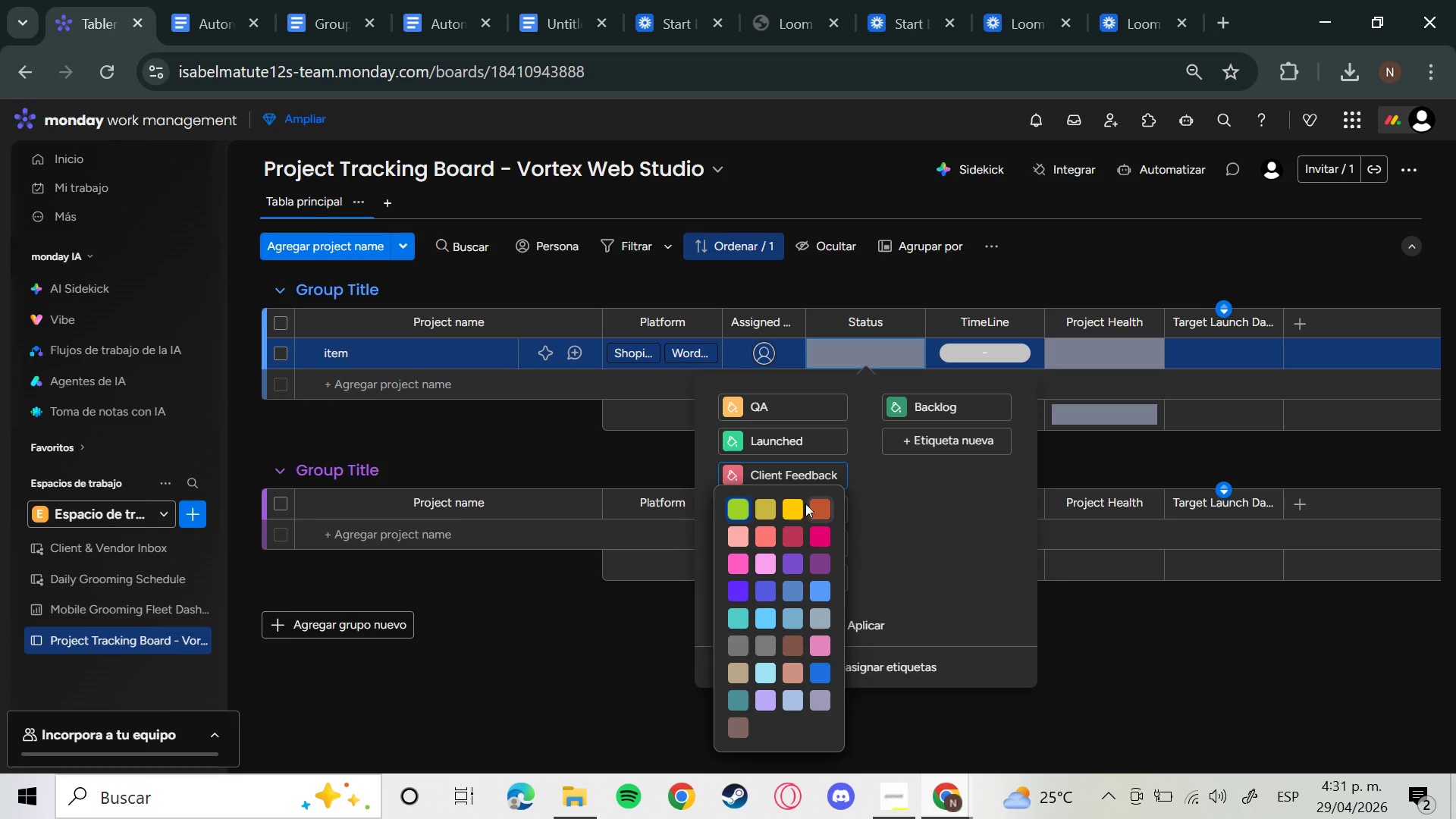 
left_click([796, 502])
 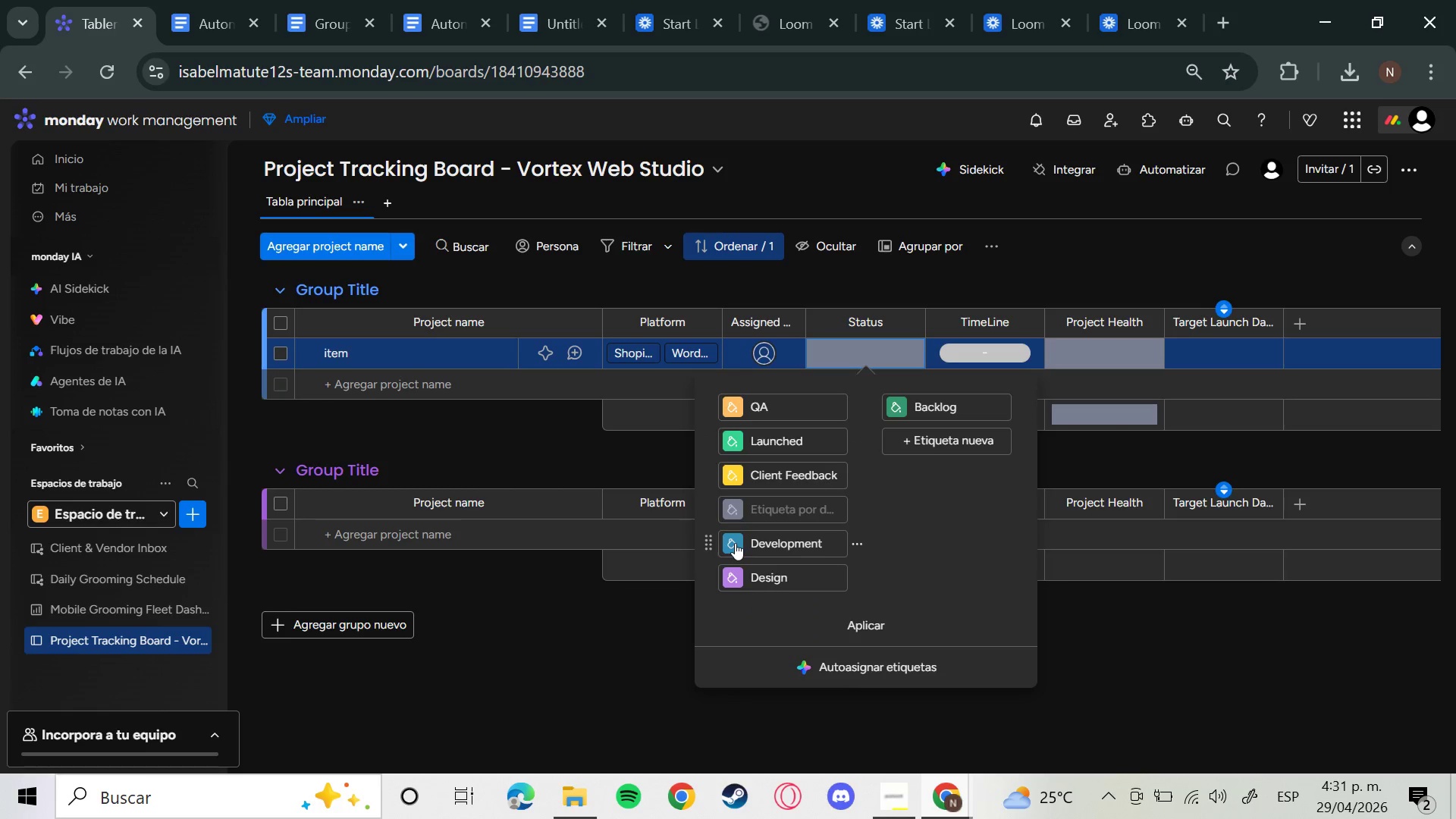 
left_click([735, 543])
 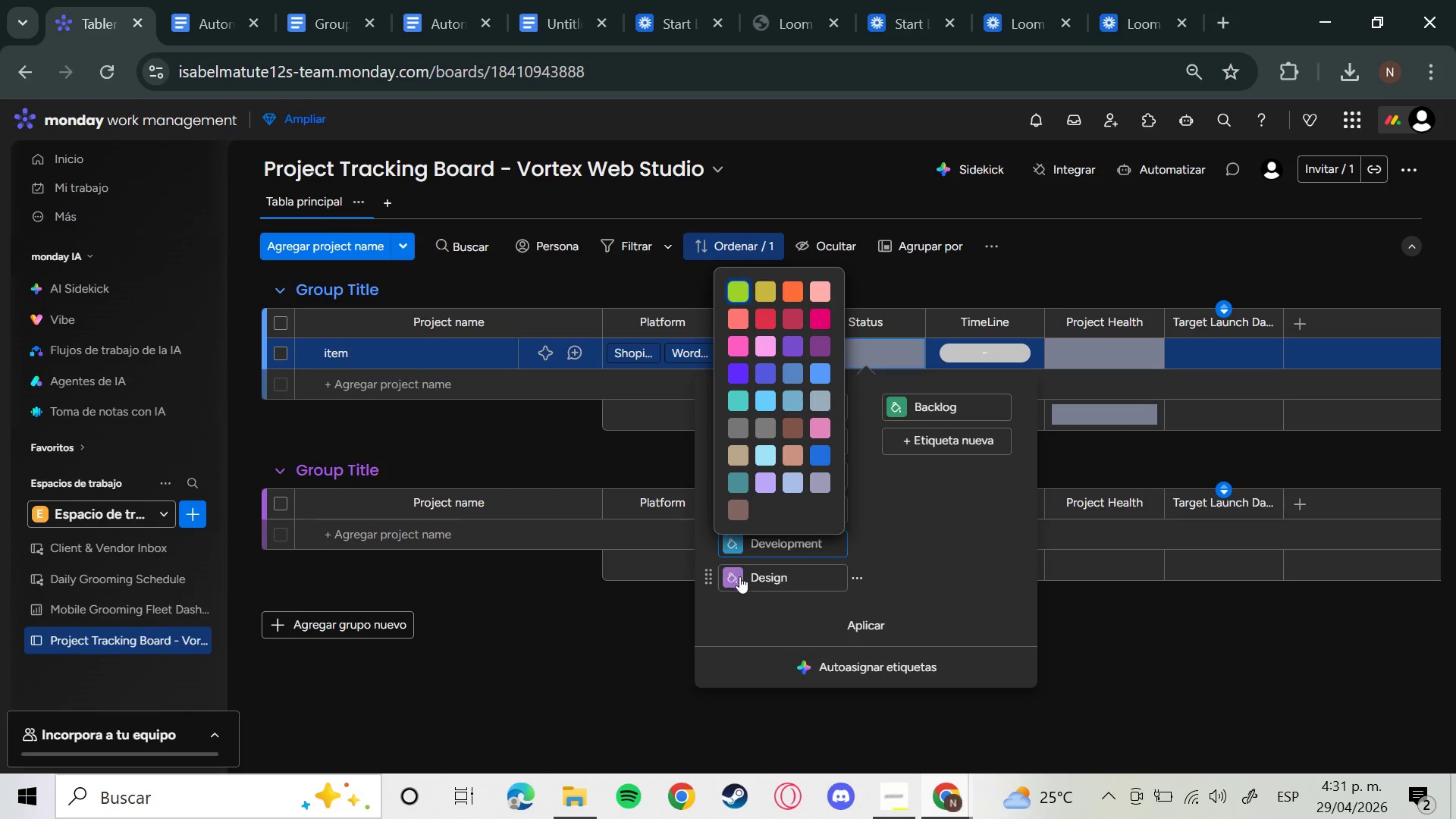 
left_click([739, 578])
 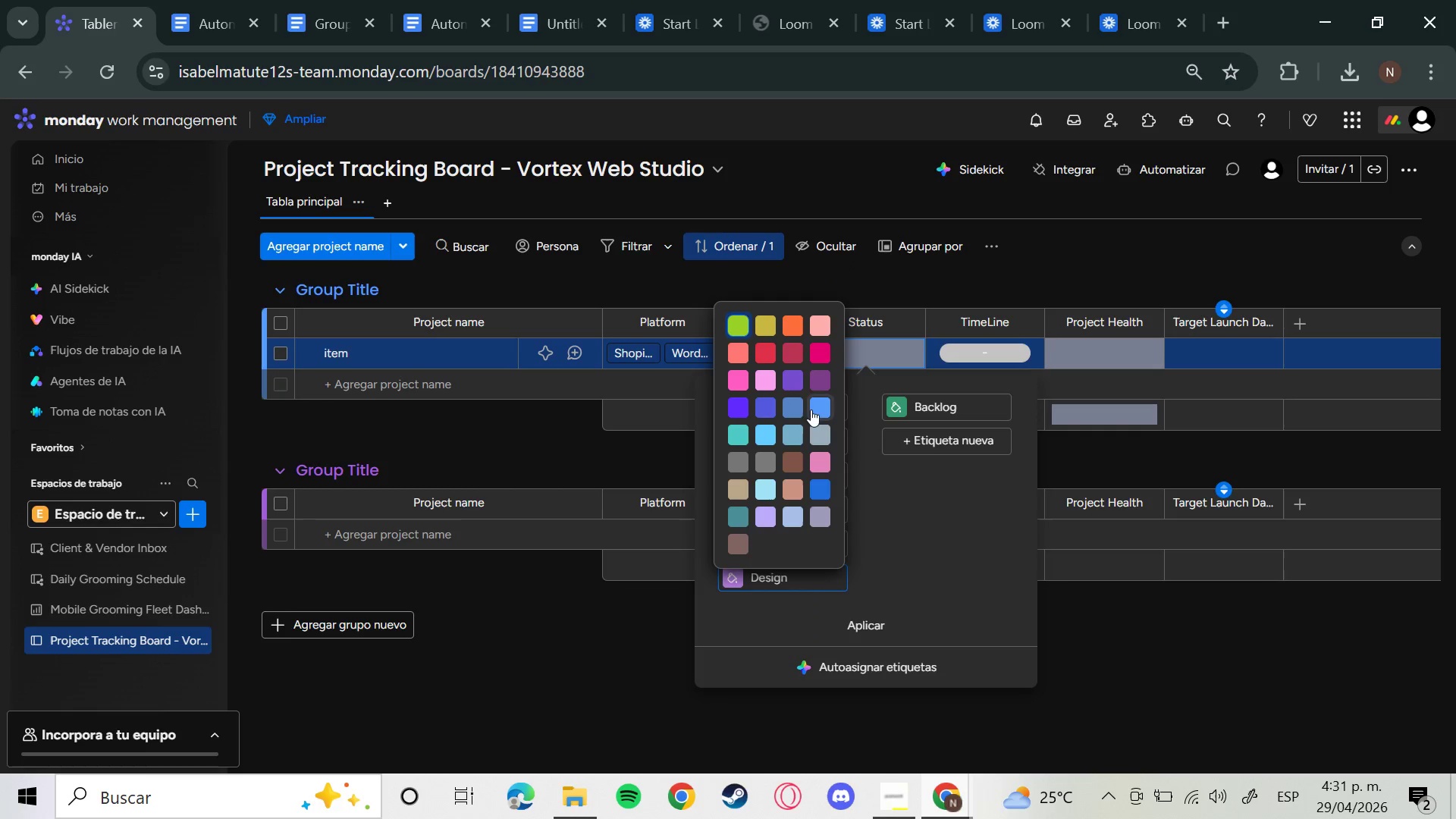 
left_click([796, 379])
 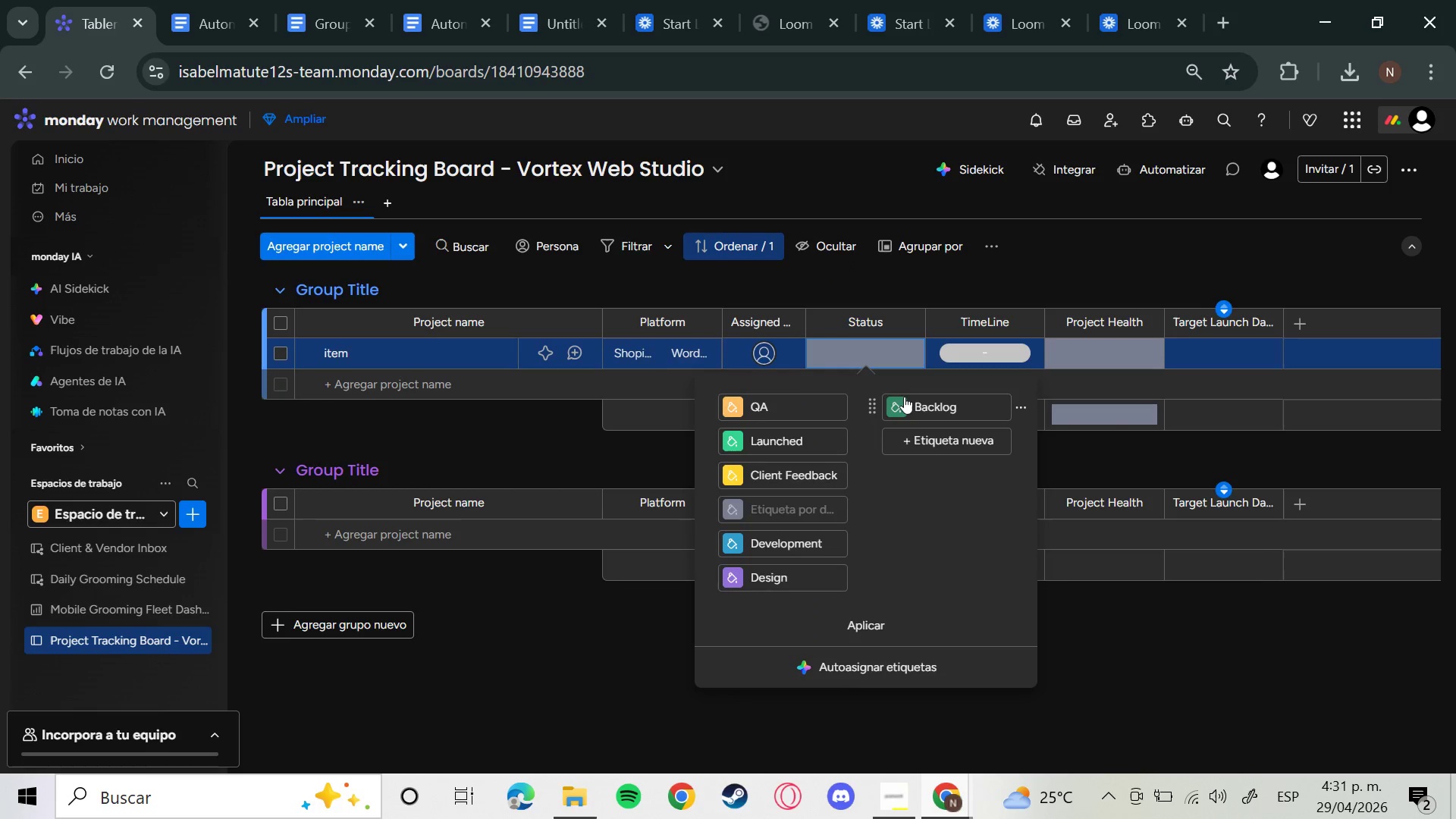 
left_click([904, 397])
 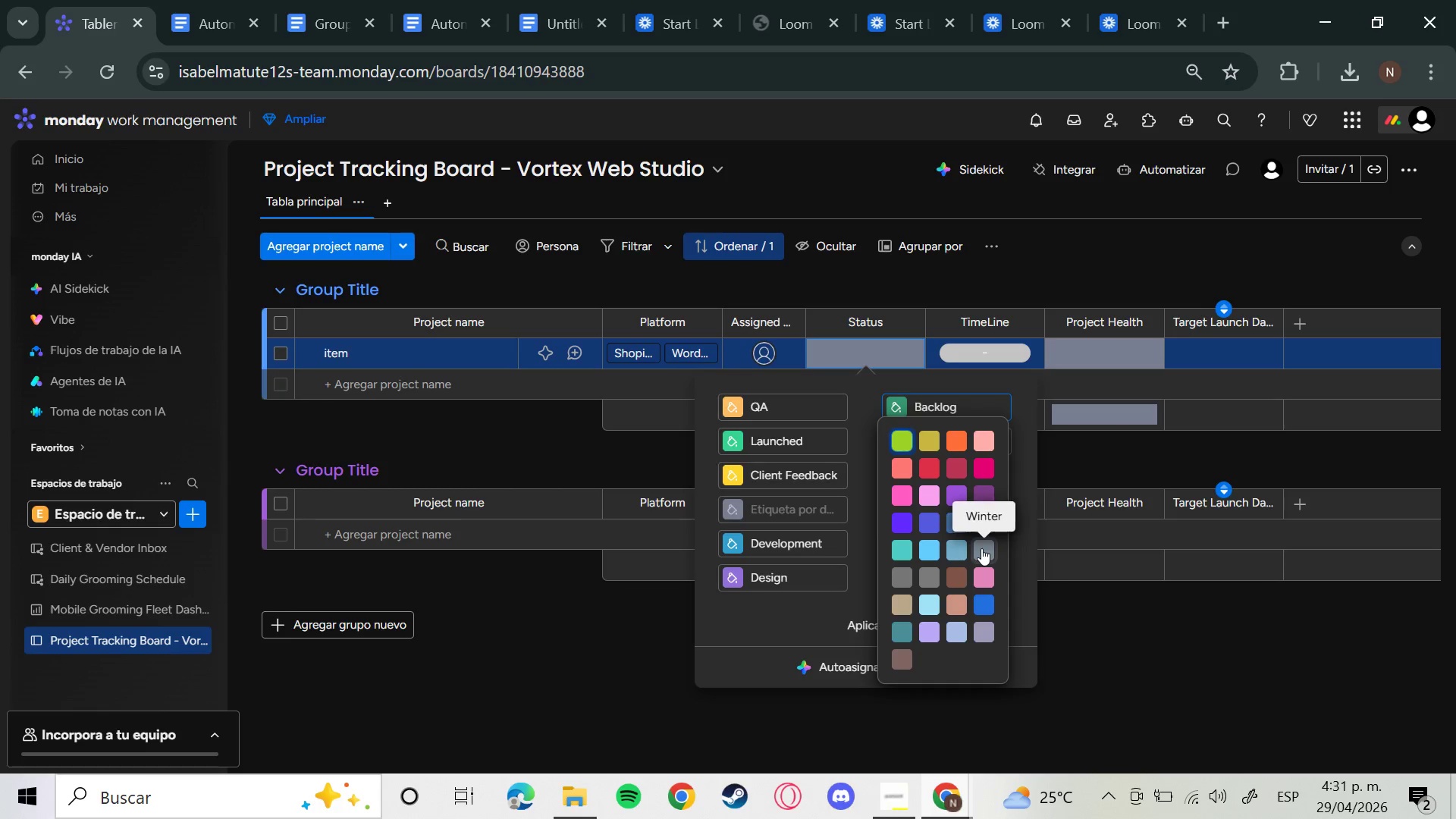 
left_click([987, 555])
 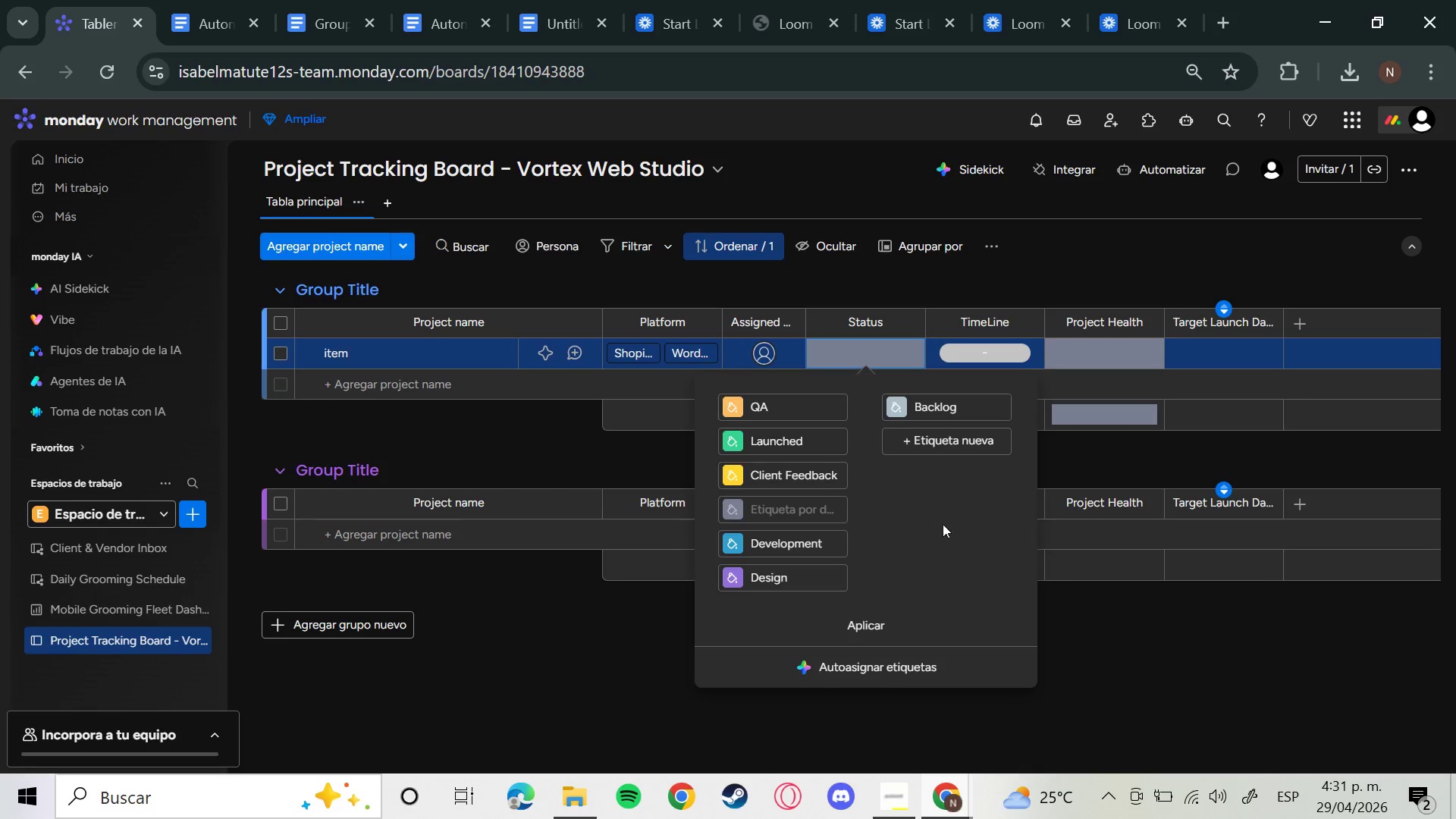 
left_click([893, 410])
 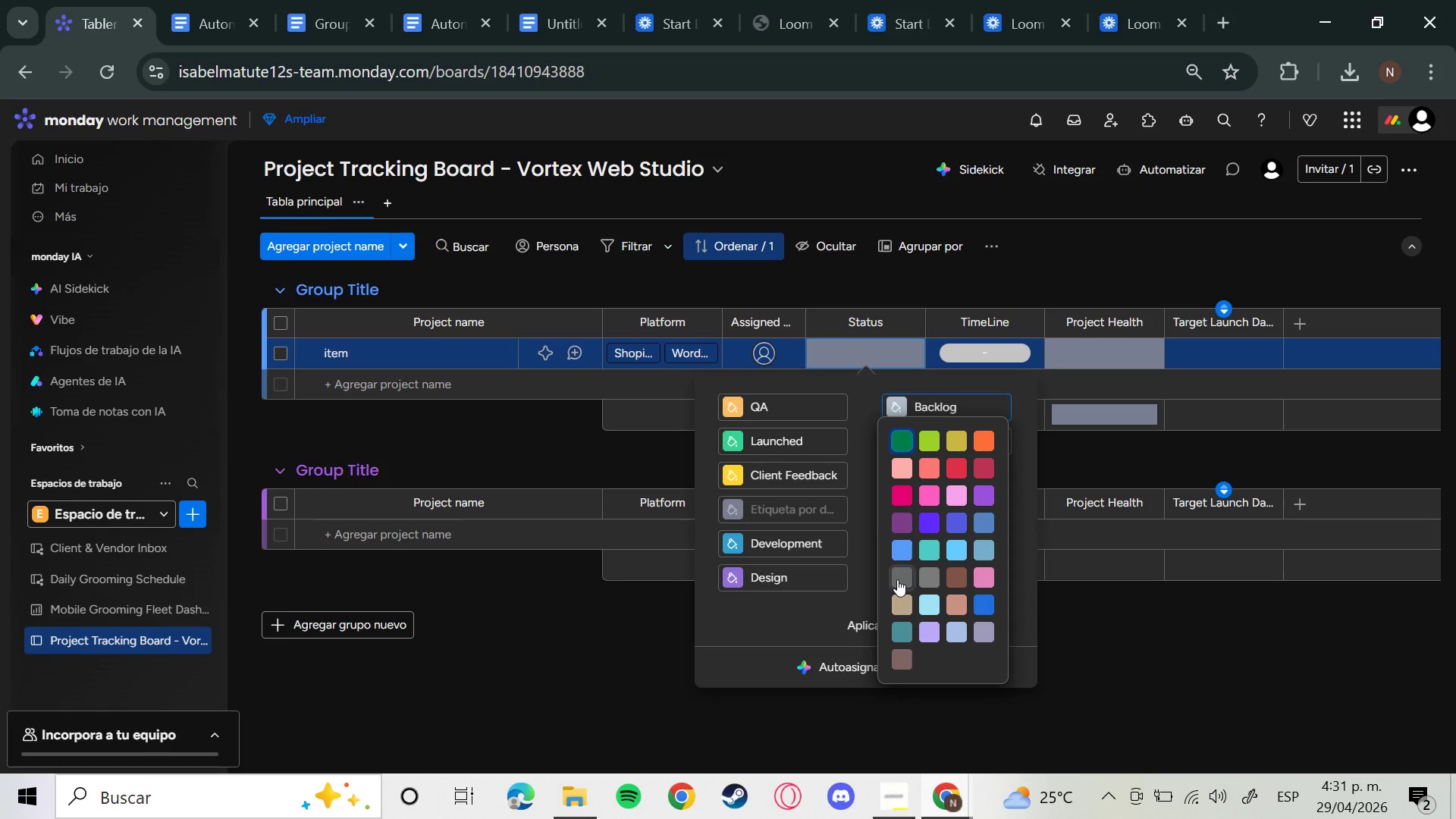 
left_click([897, 579])
 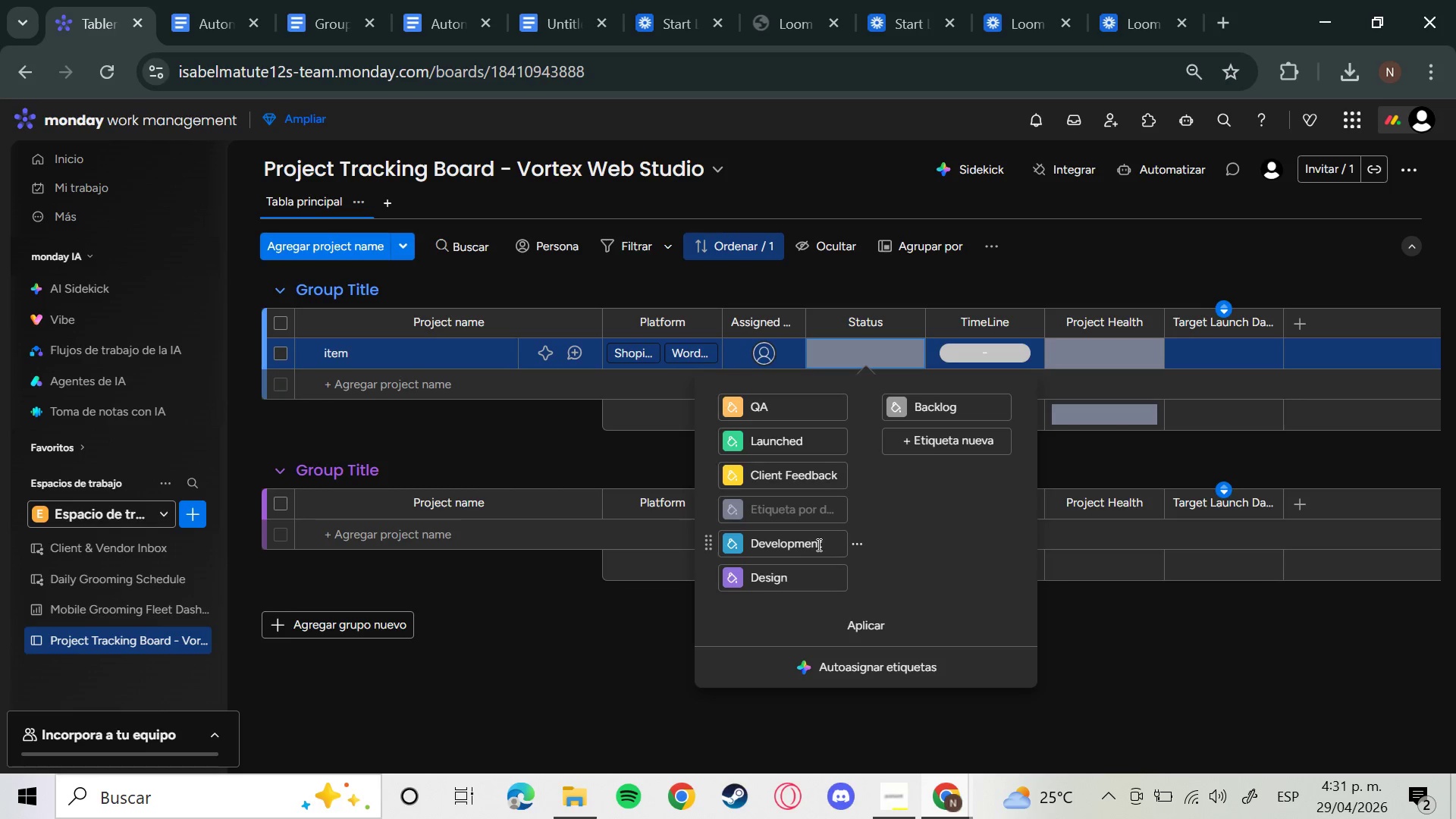 
wait(10.05)
 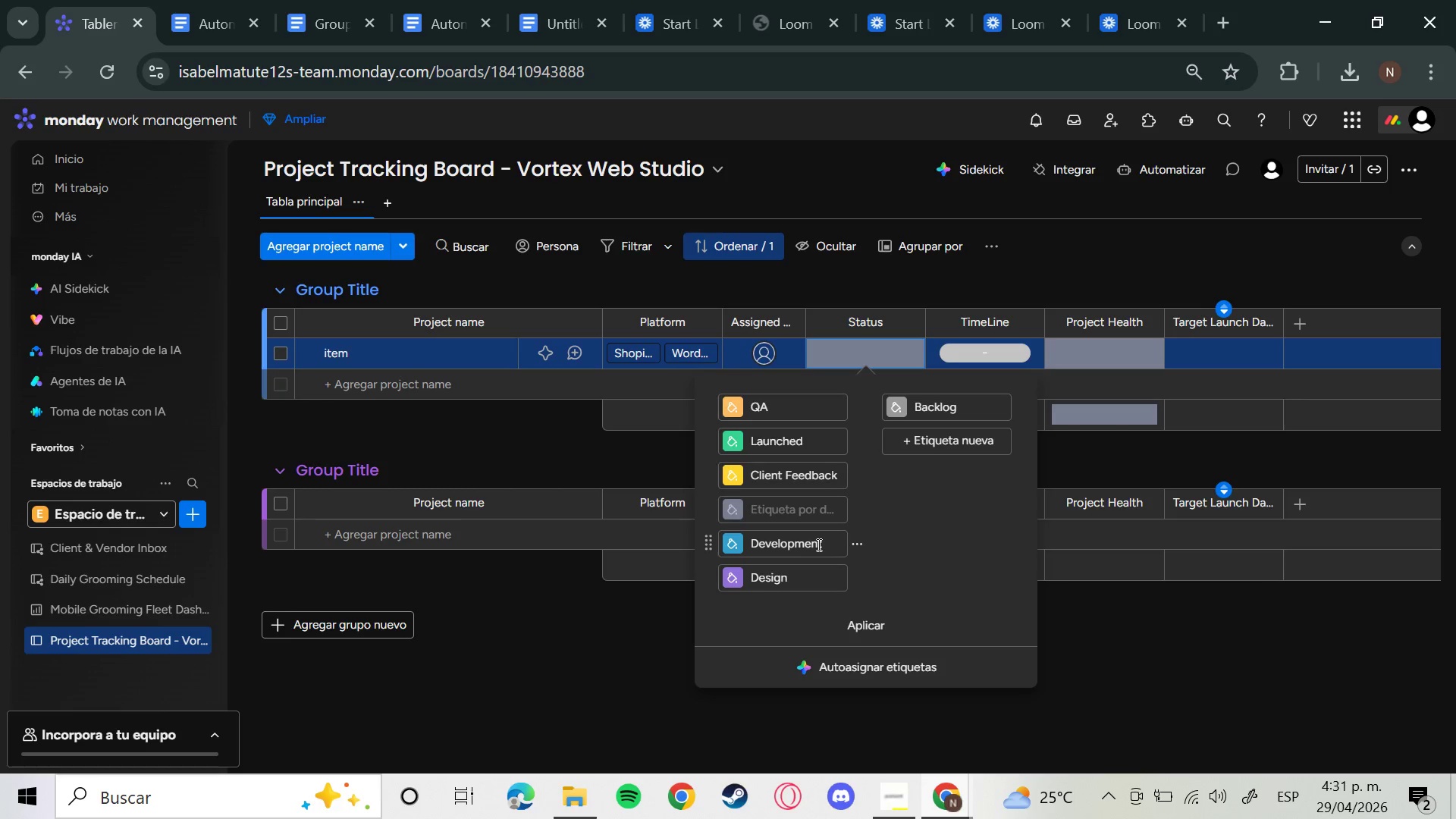 
left_click([1114, 351])
 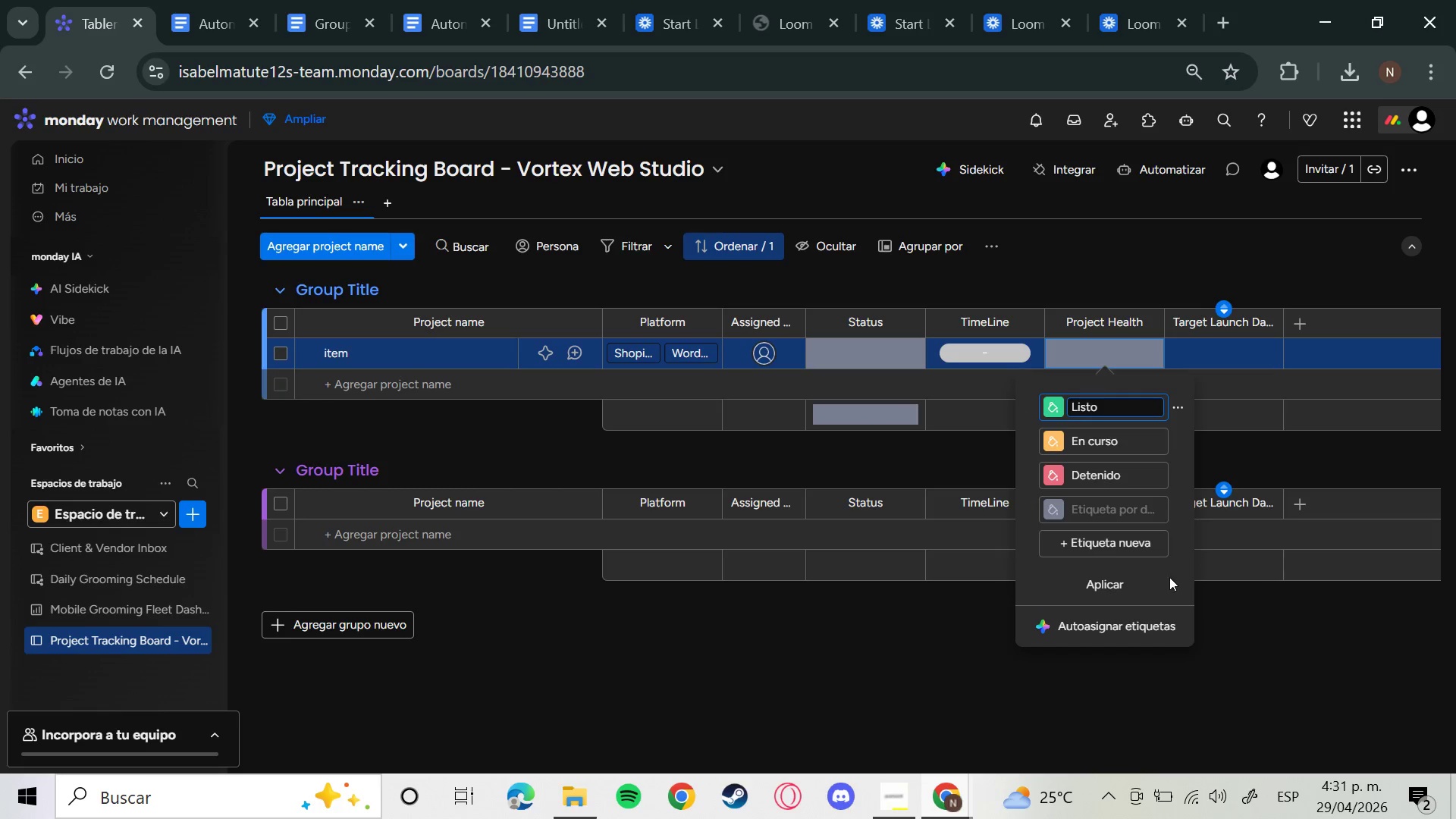 
wait(6.91)
 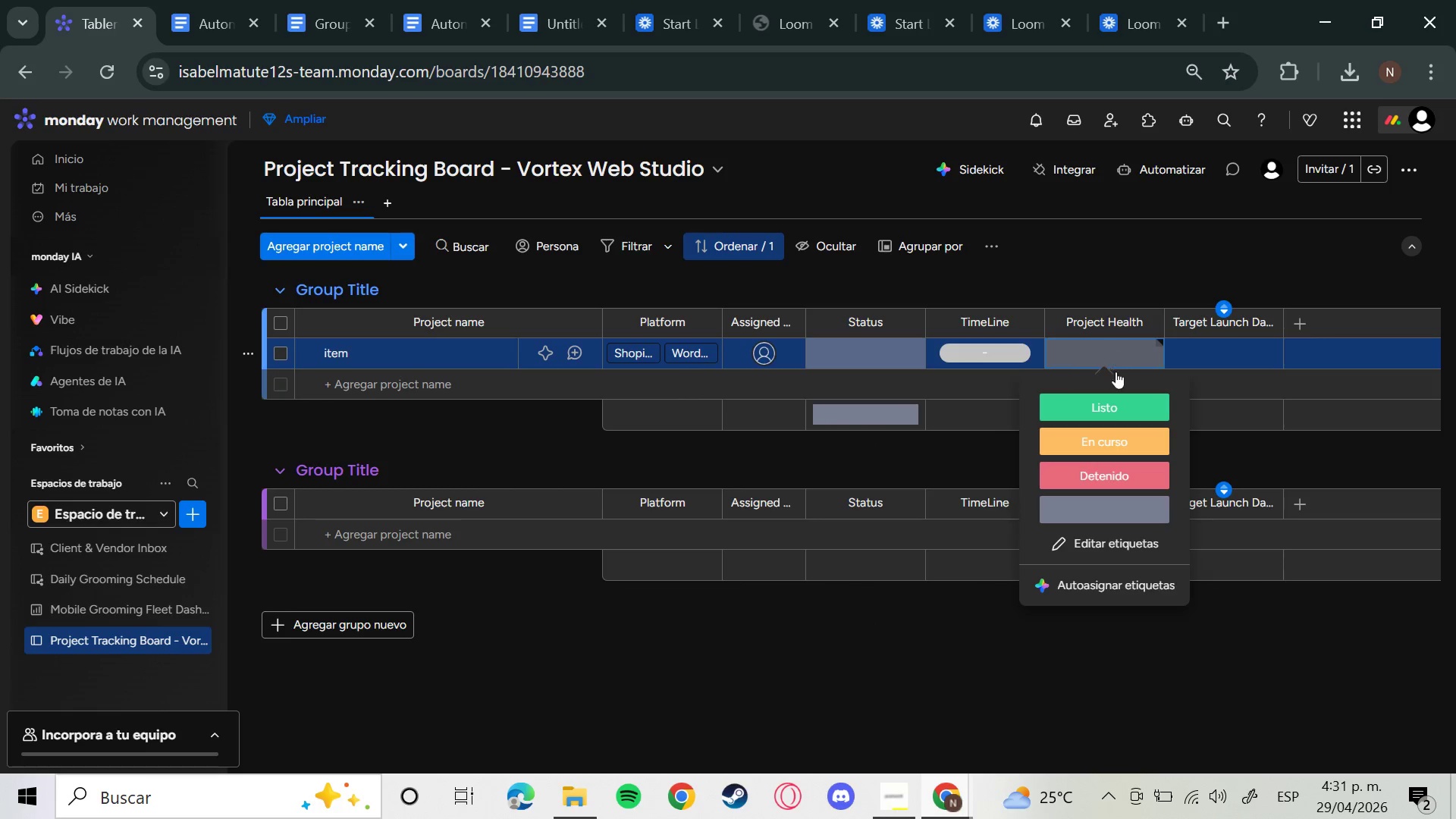 
key(Backspace)
key(Backspace)
key(Backspace)
key(Backspace)
key(Backspace)
key(Backspace)
type(Green)
 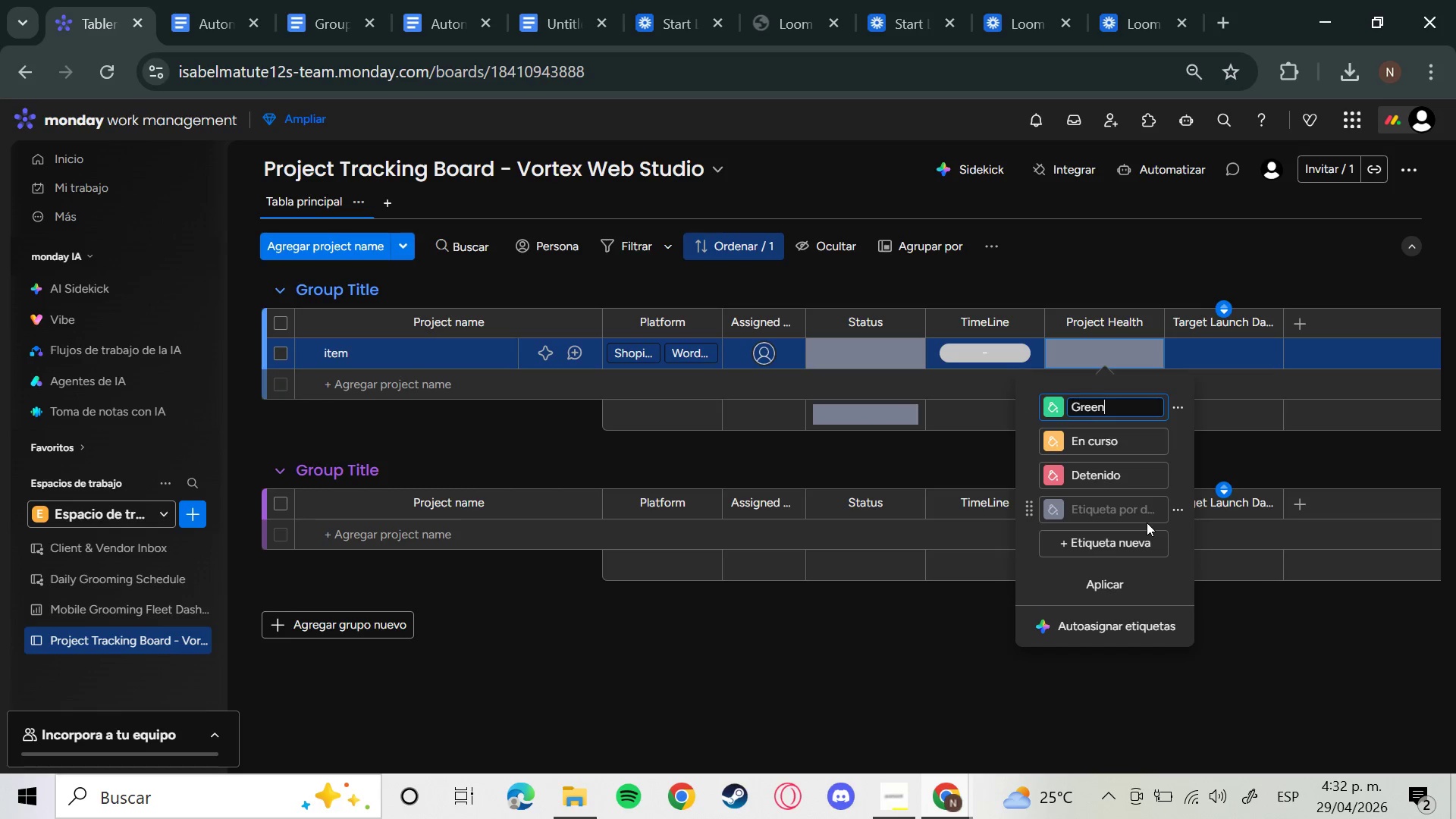 
key(Enter)
 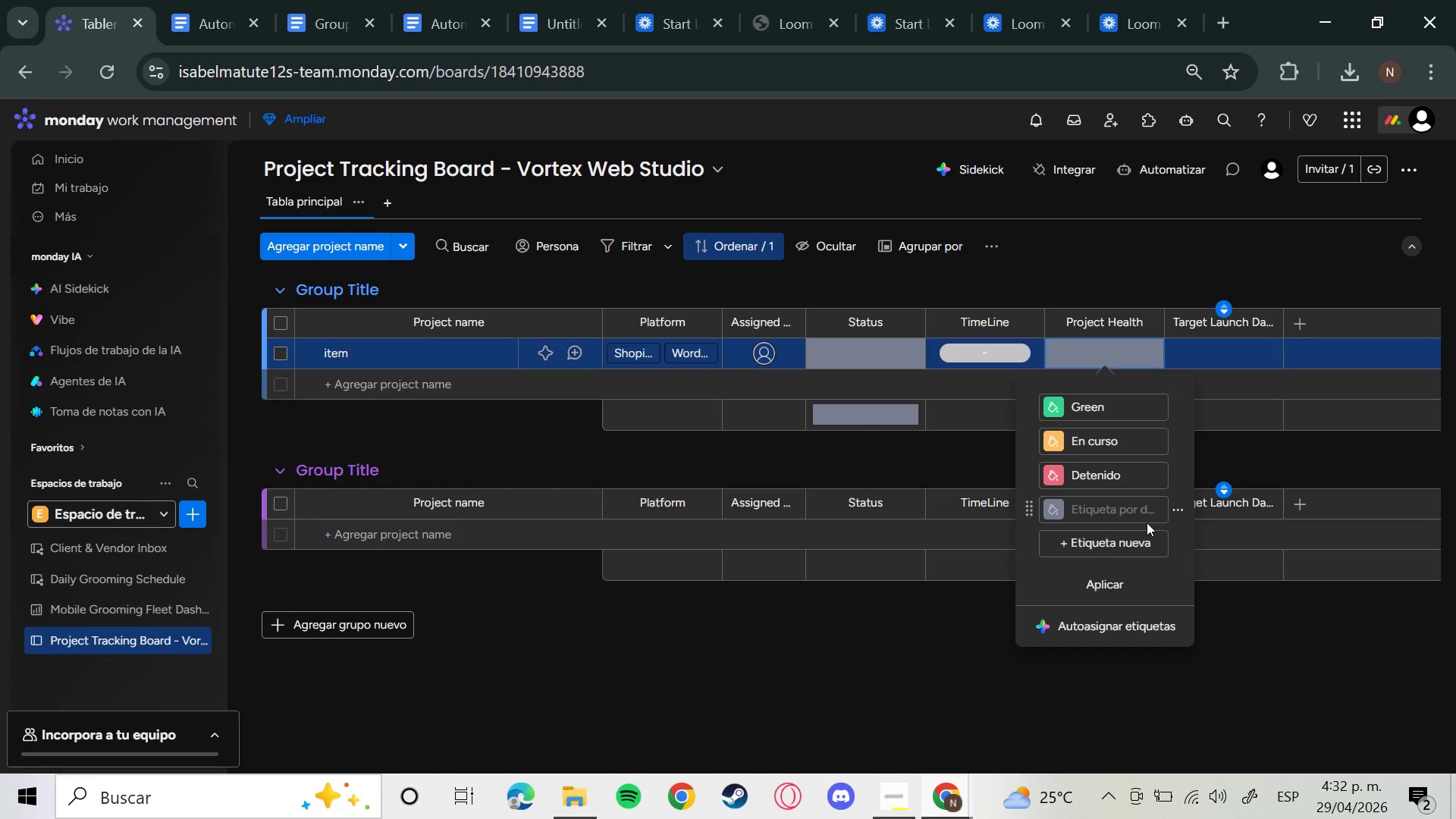 
key(ArrowDown)
 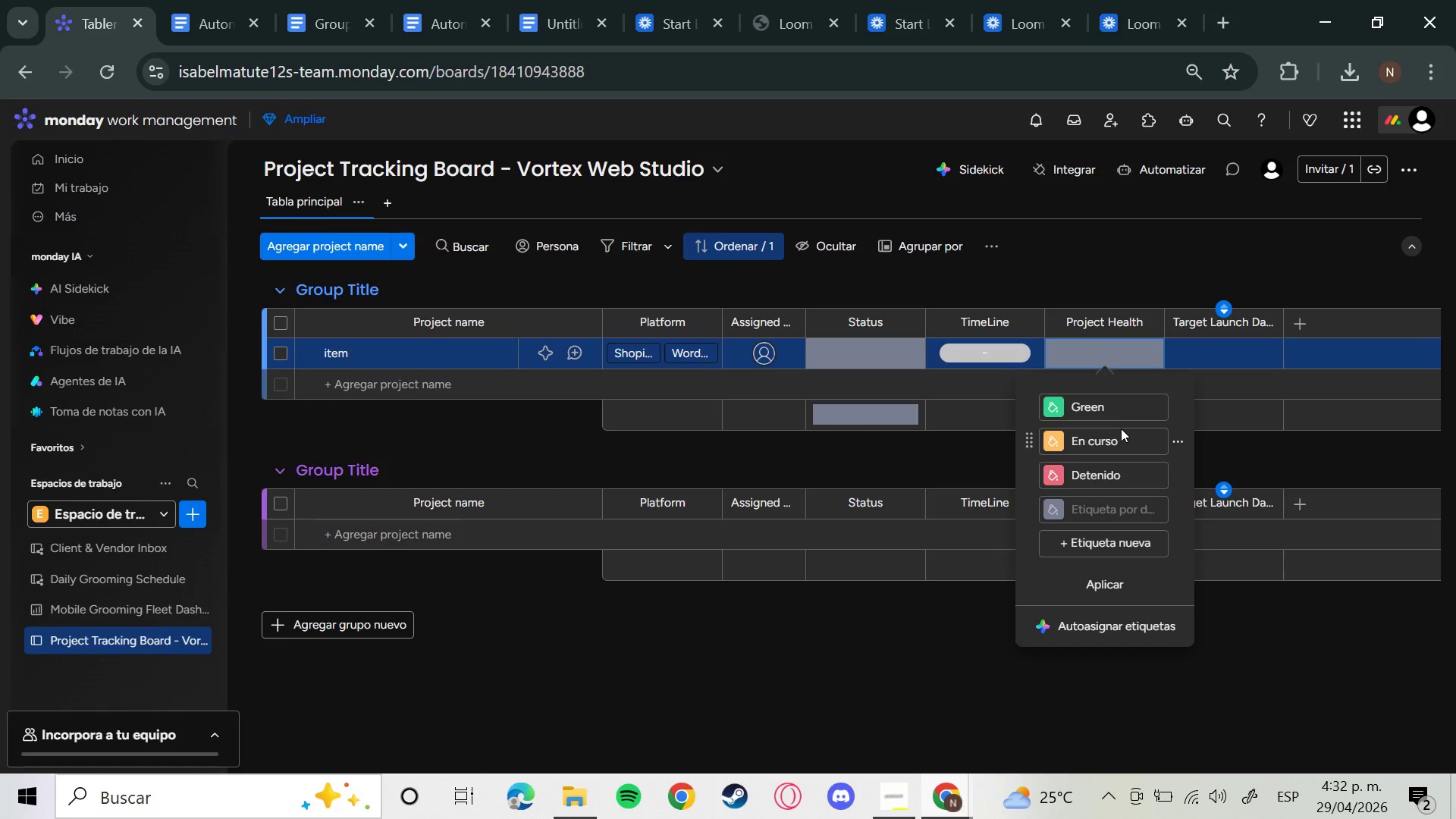 
left_click([1122, 439])
 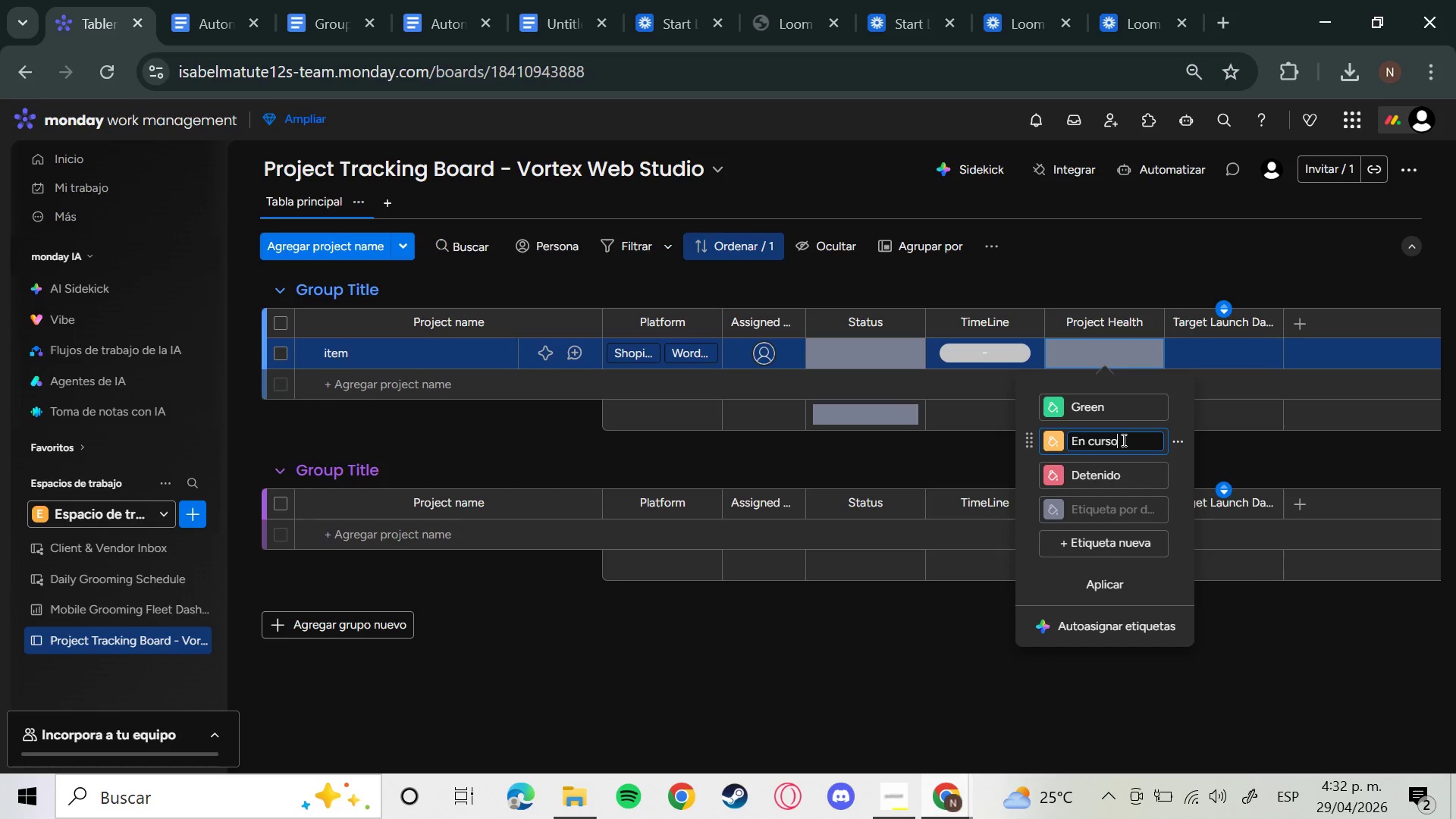 
hold_key(key=Backspace, duration=1.28)
 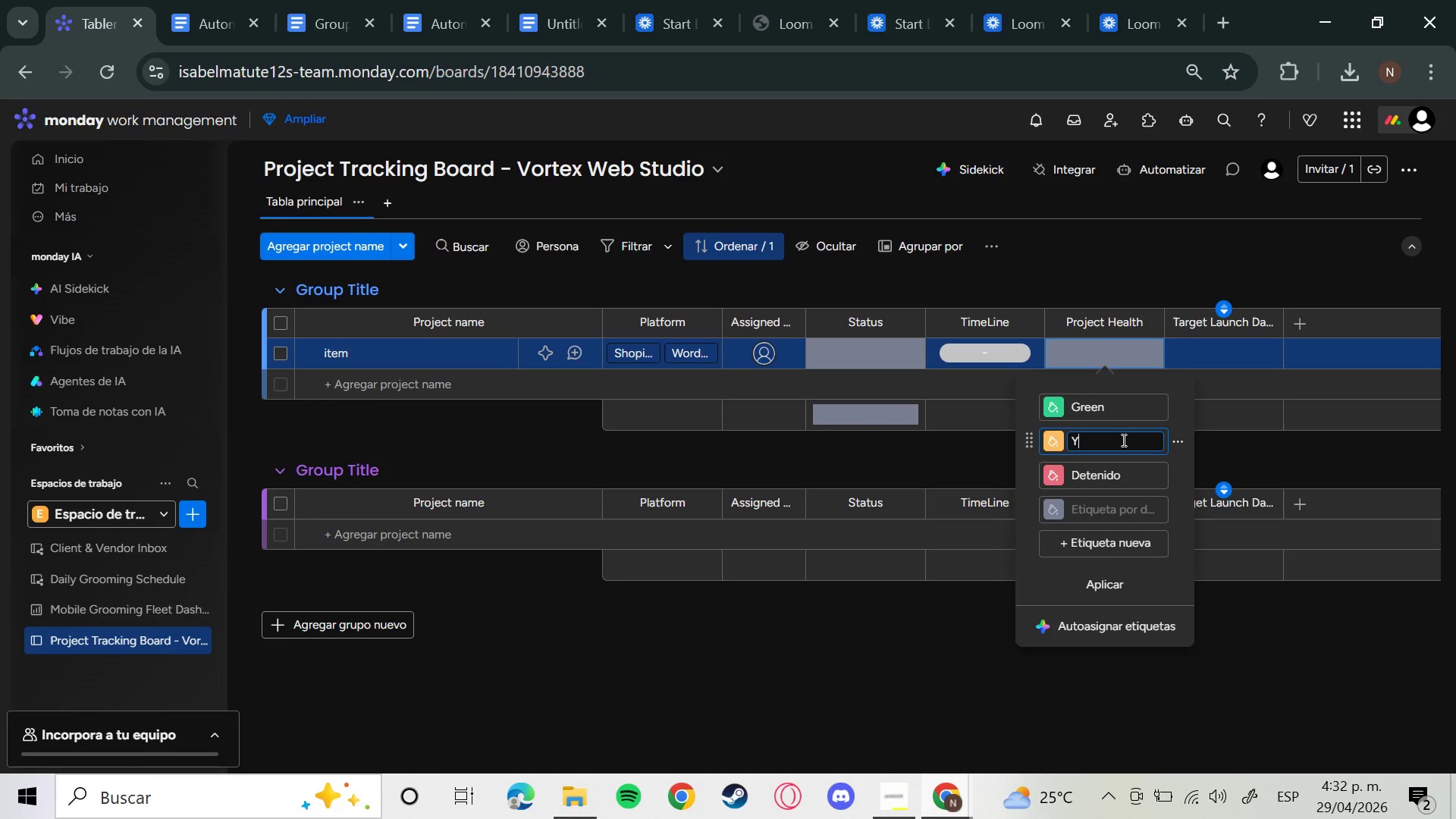 
type(Yellow)
 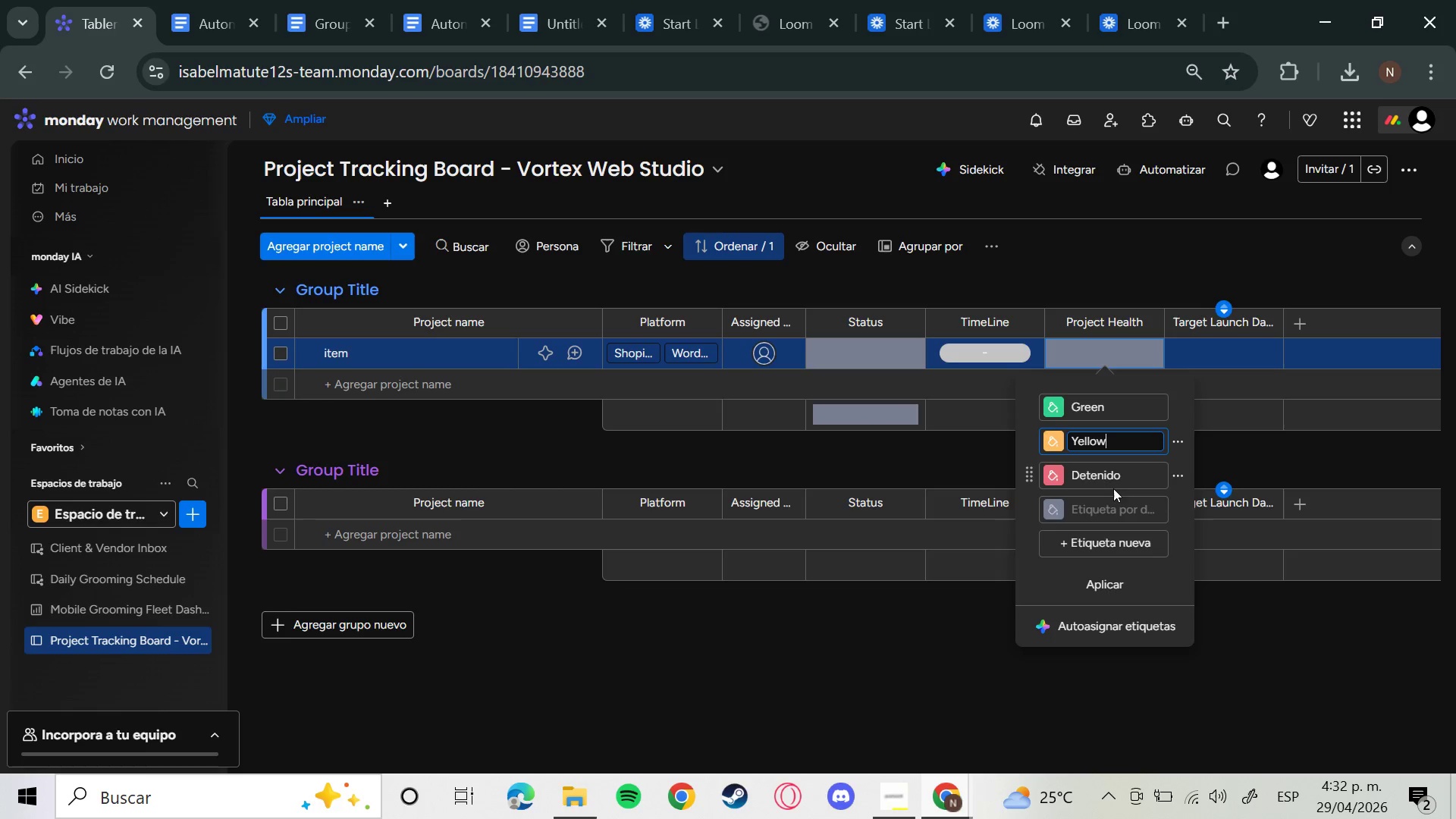 
left_click([1116, 475])
 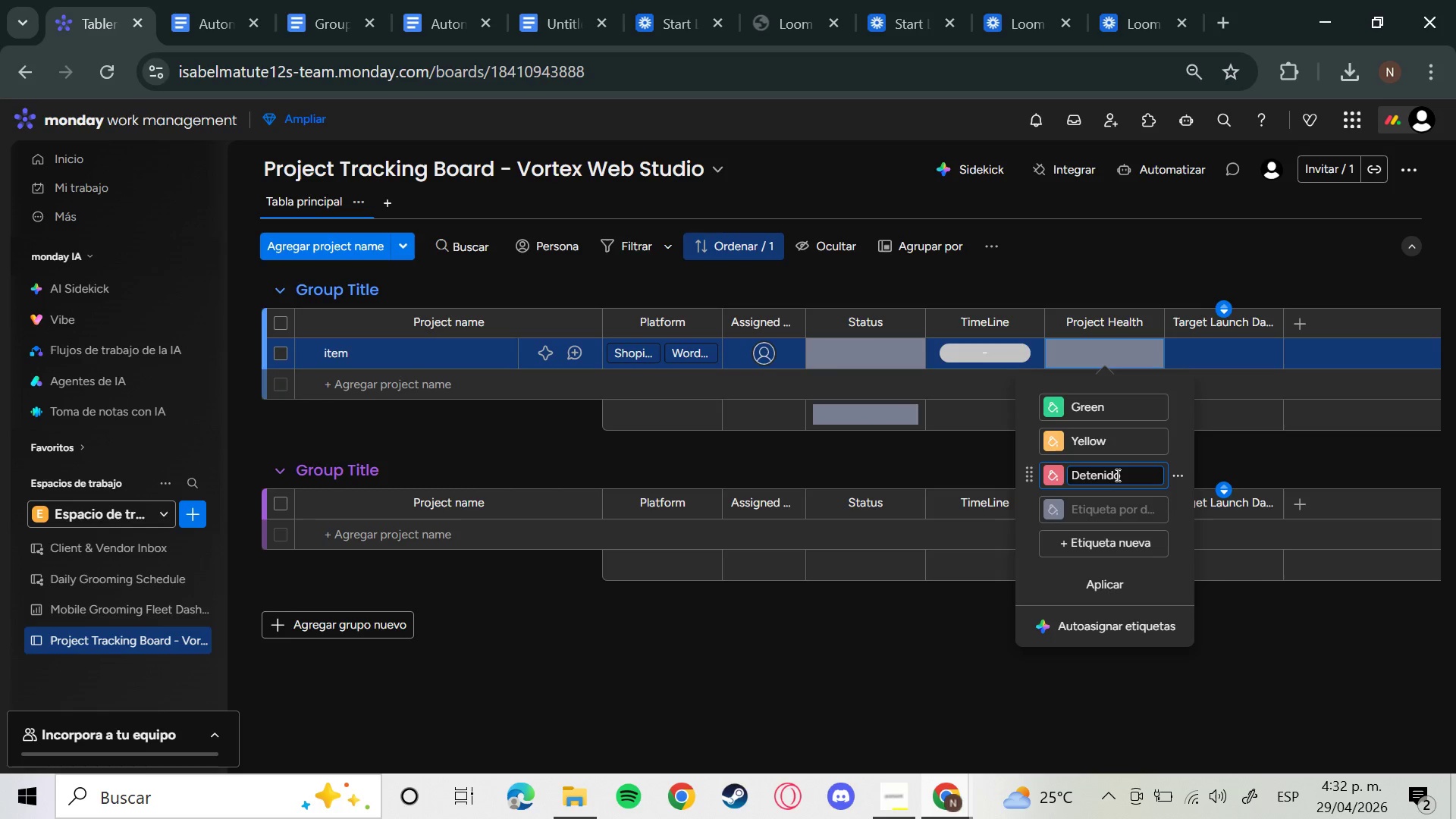 
hold_key(key=Backspace, duration=0.92)
 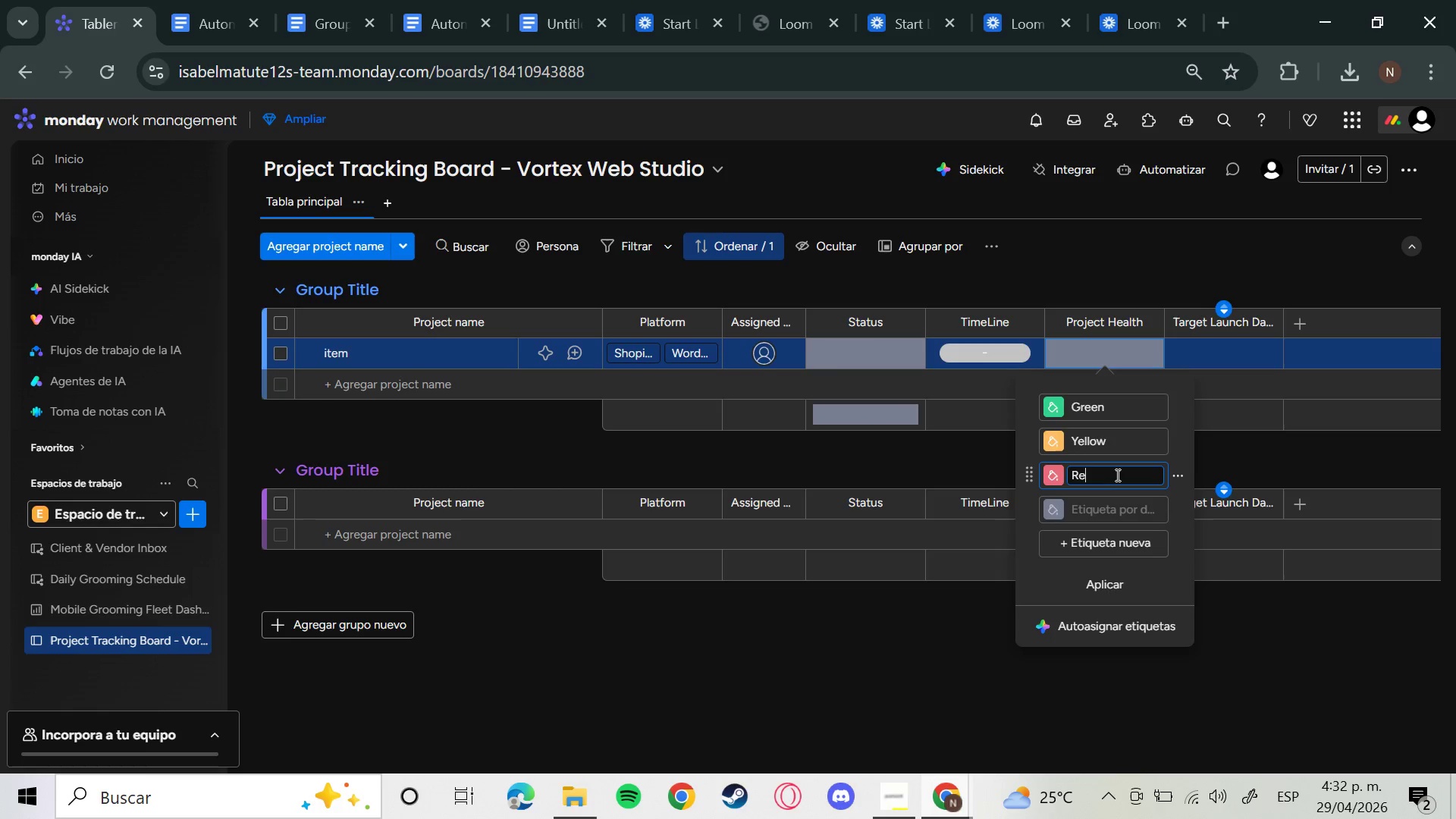 
type(Red)
 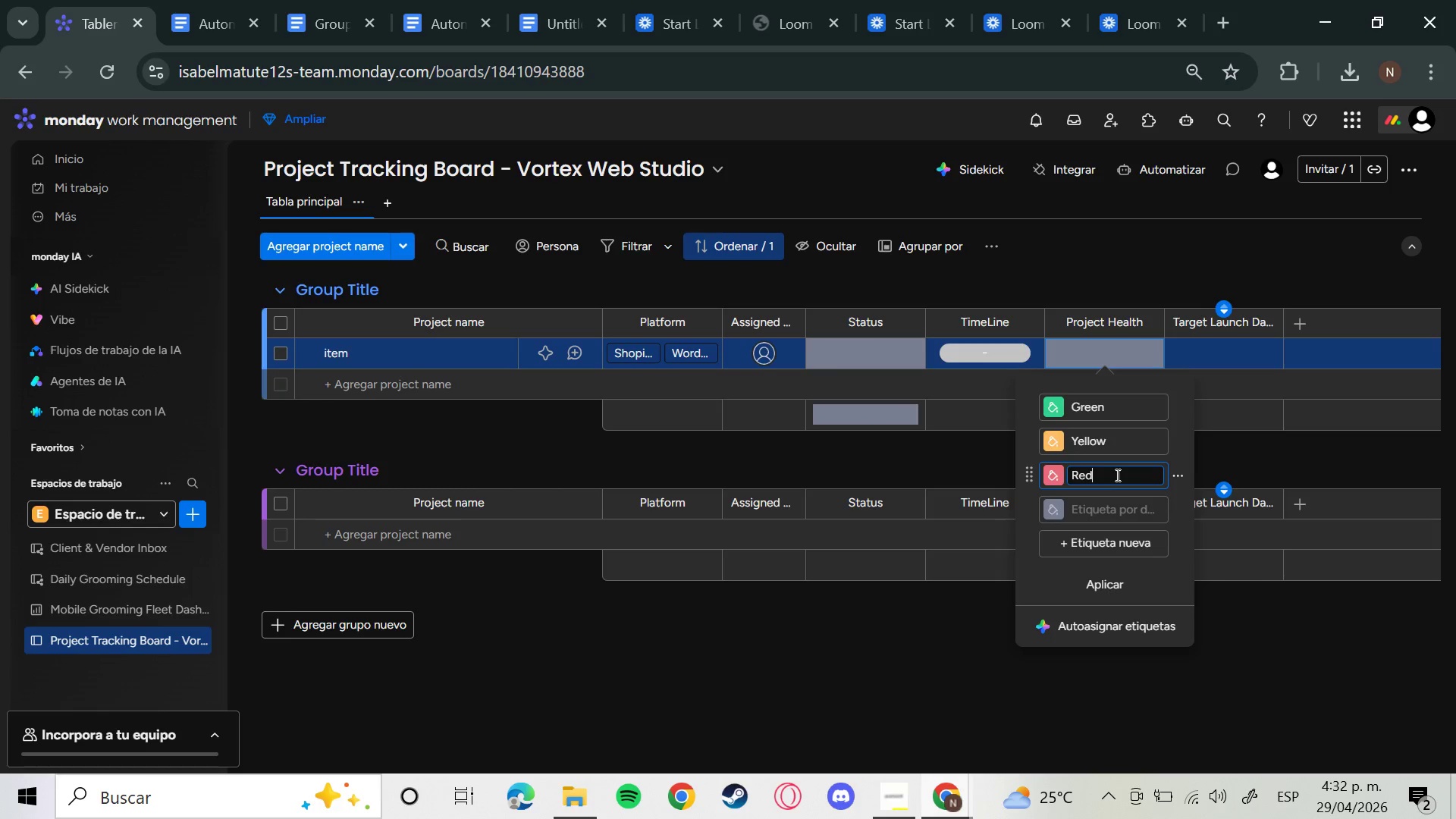 
key(Enter)
 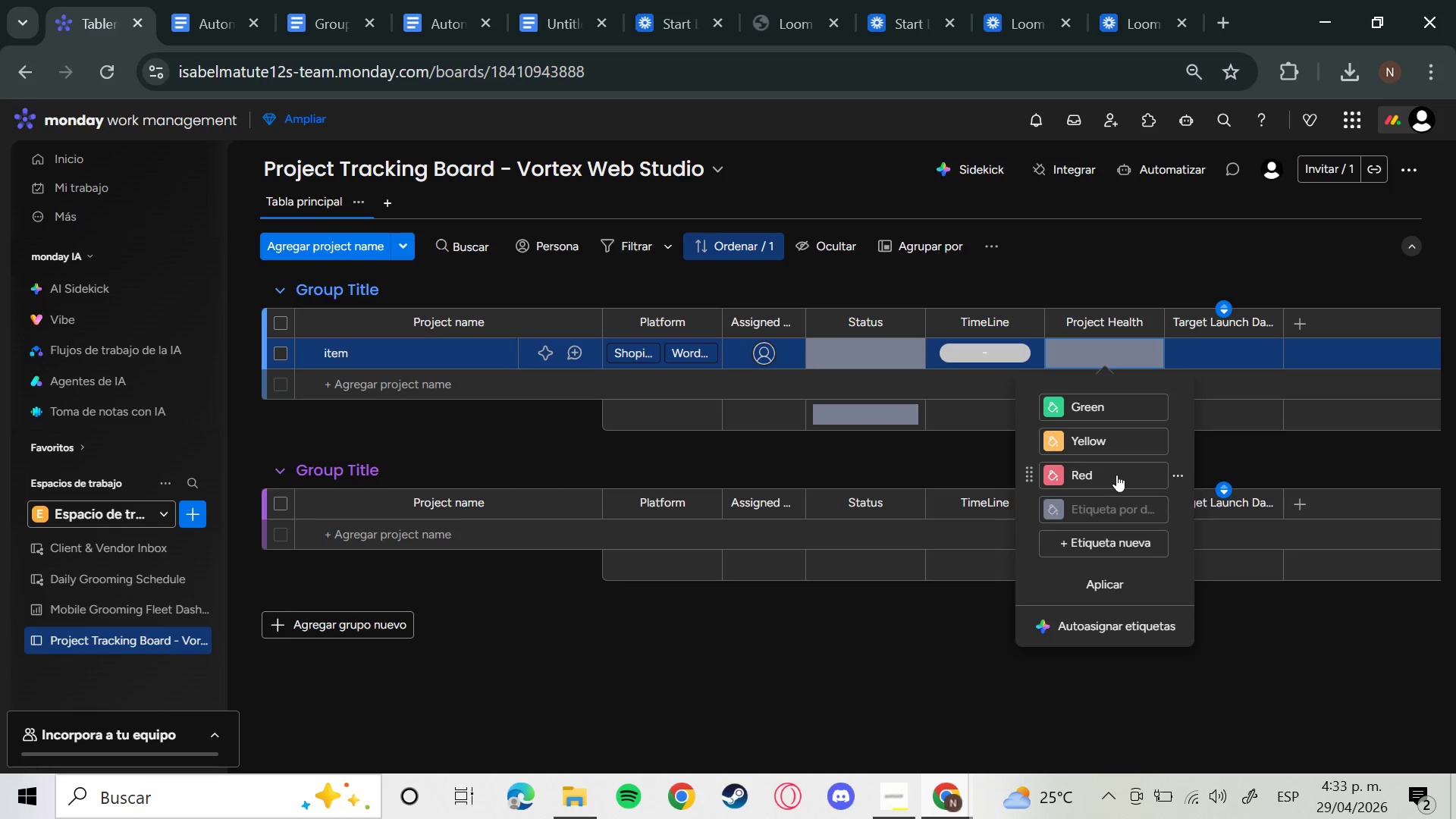 
wait(50.47)
 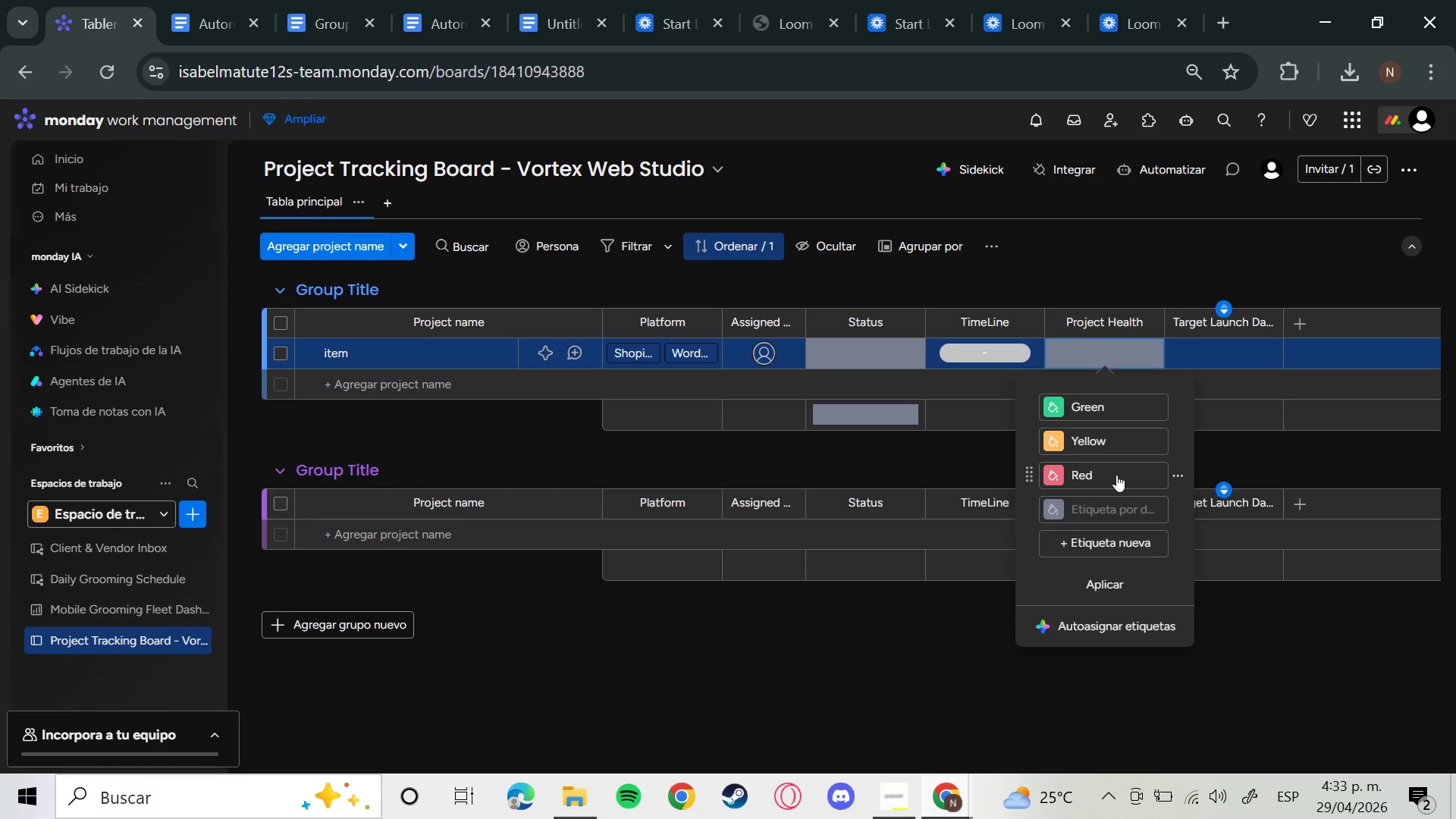 
left_click([1125, 243])
 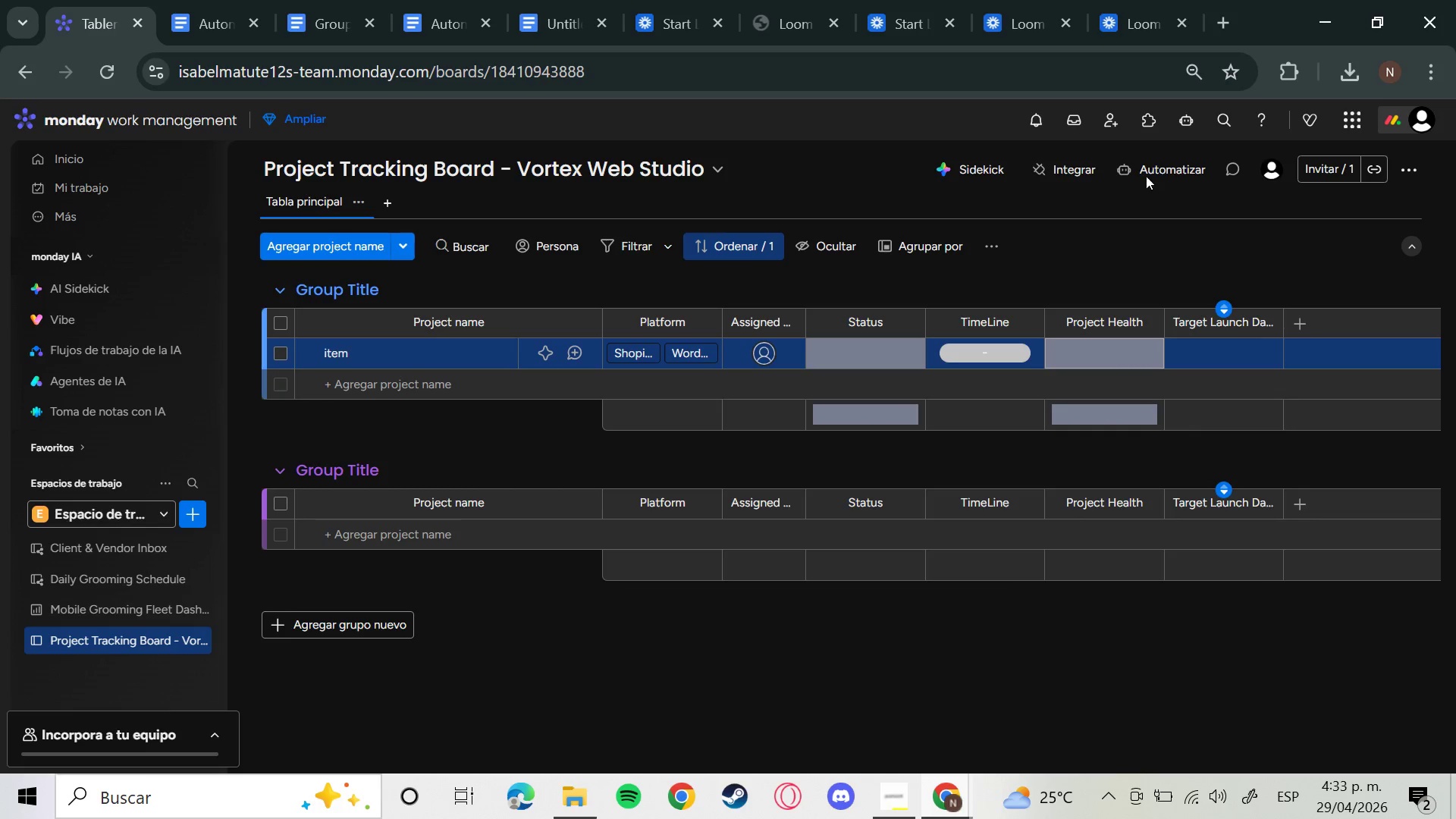 
left_click([1147, 173])
 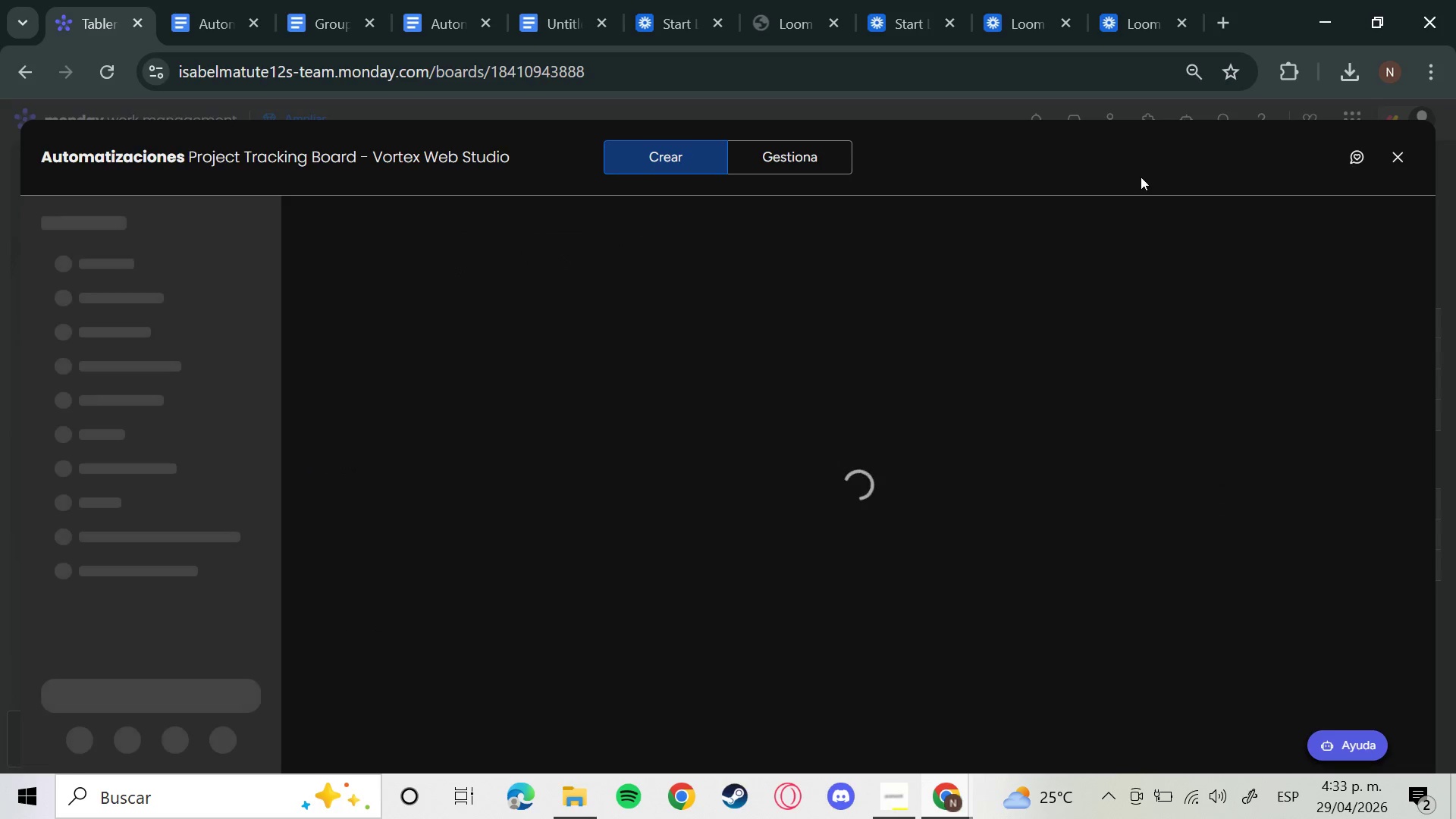 
mouse_move([1114, 185])
 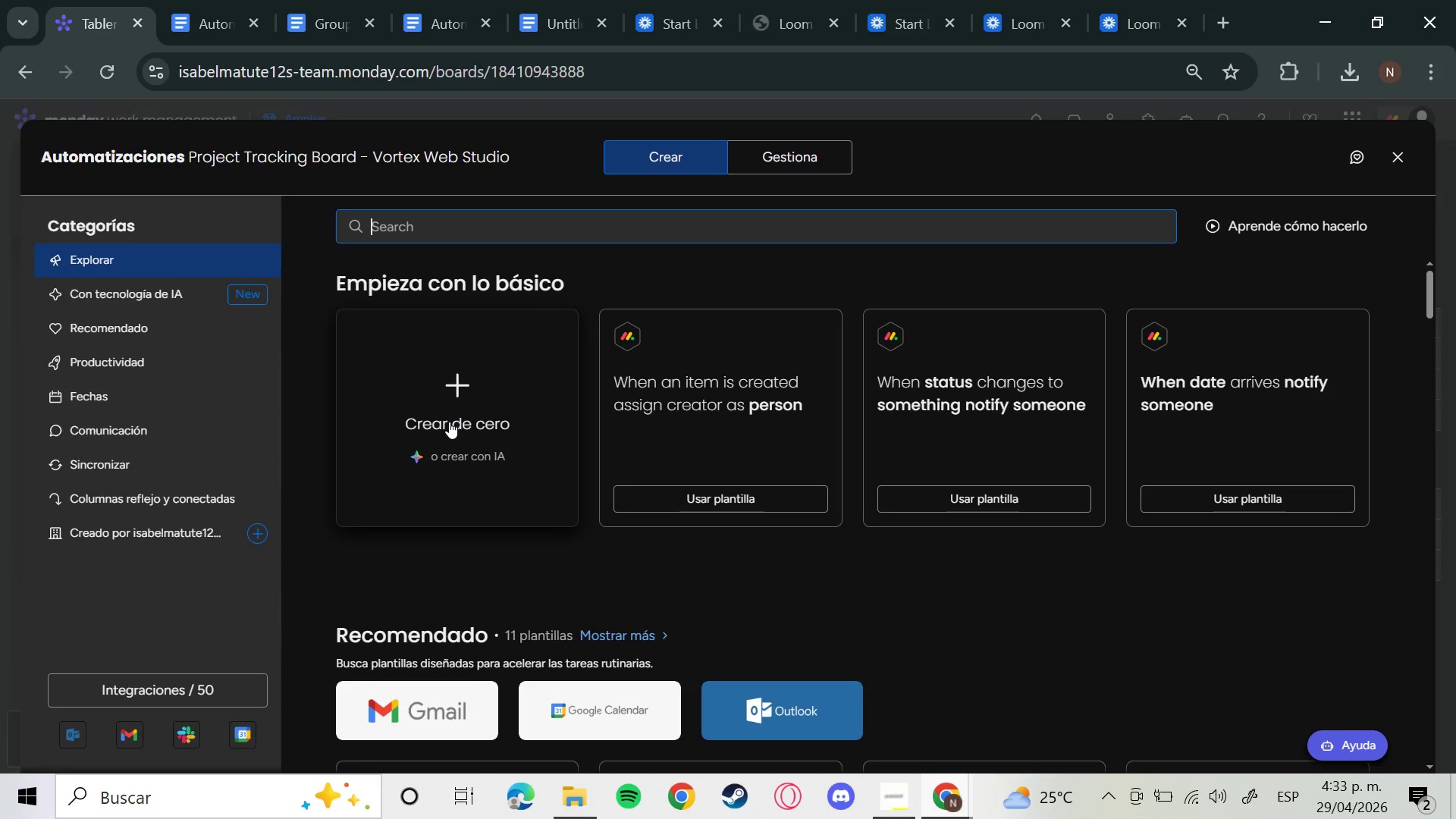 
left_click([449, 422])
 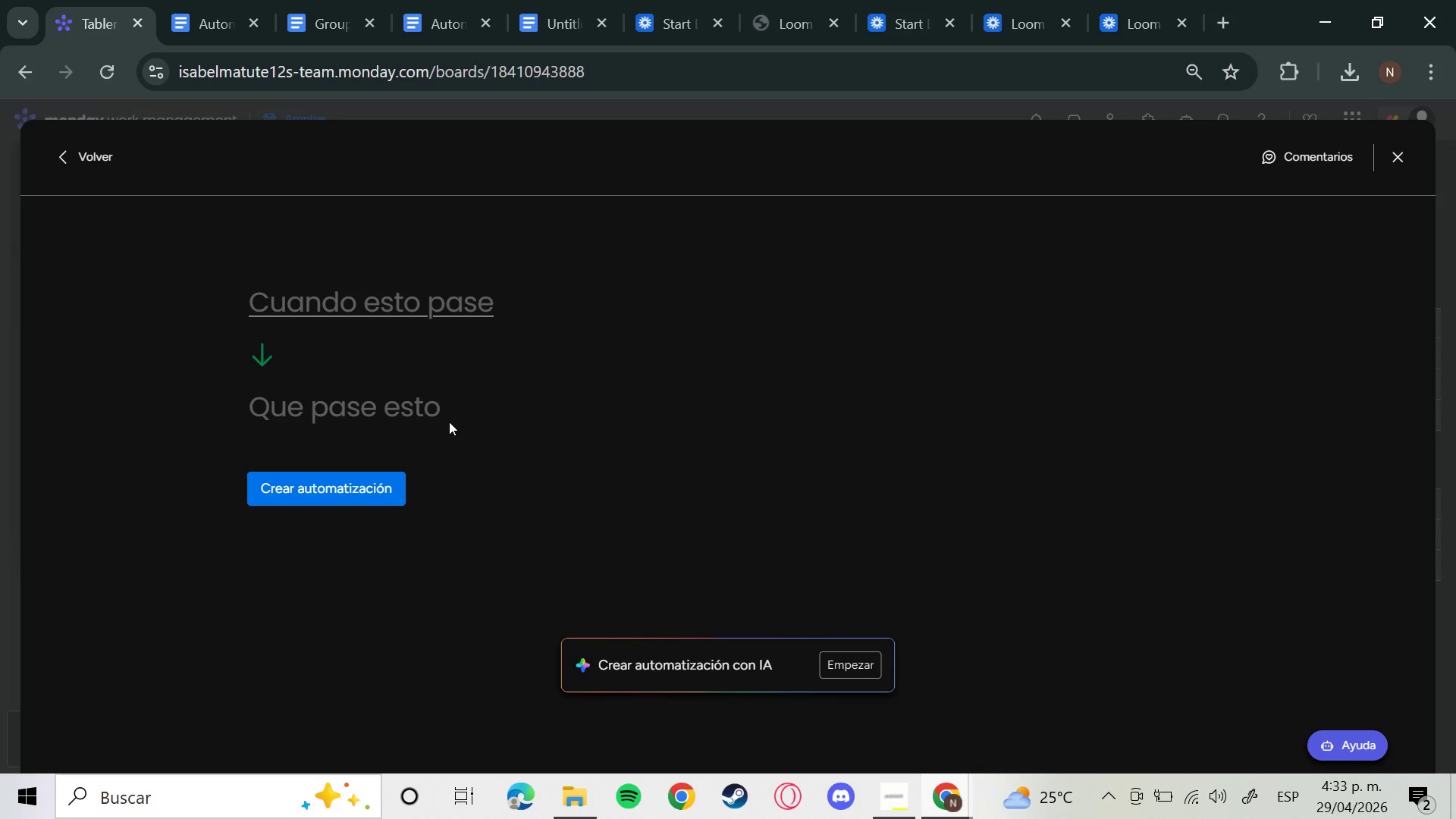 
left_click([419, 301])
 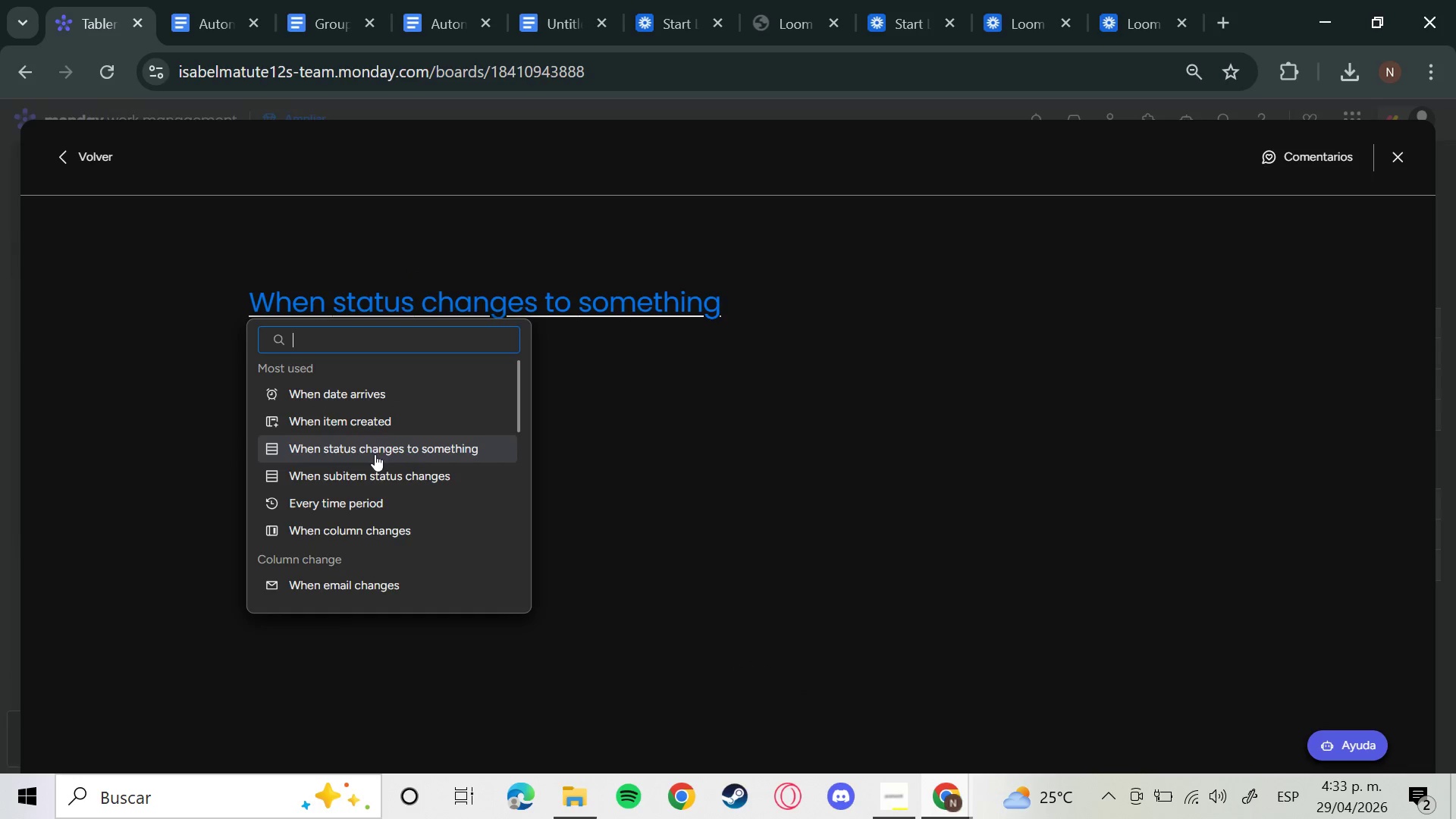 
left_click([381, 447])
 